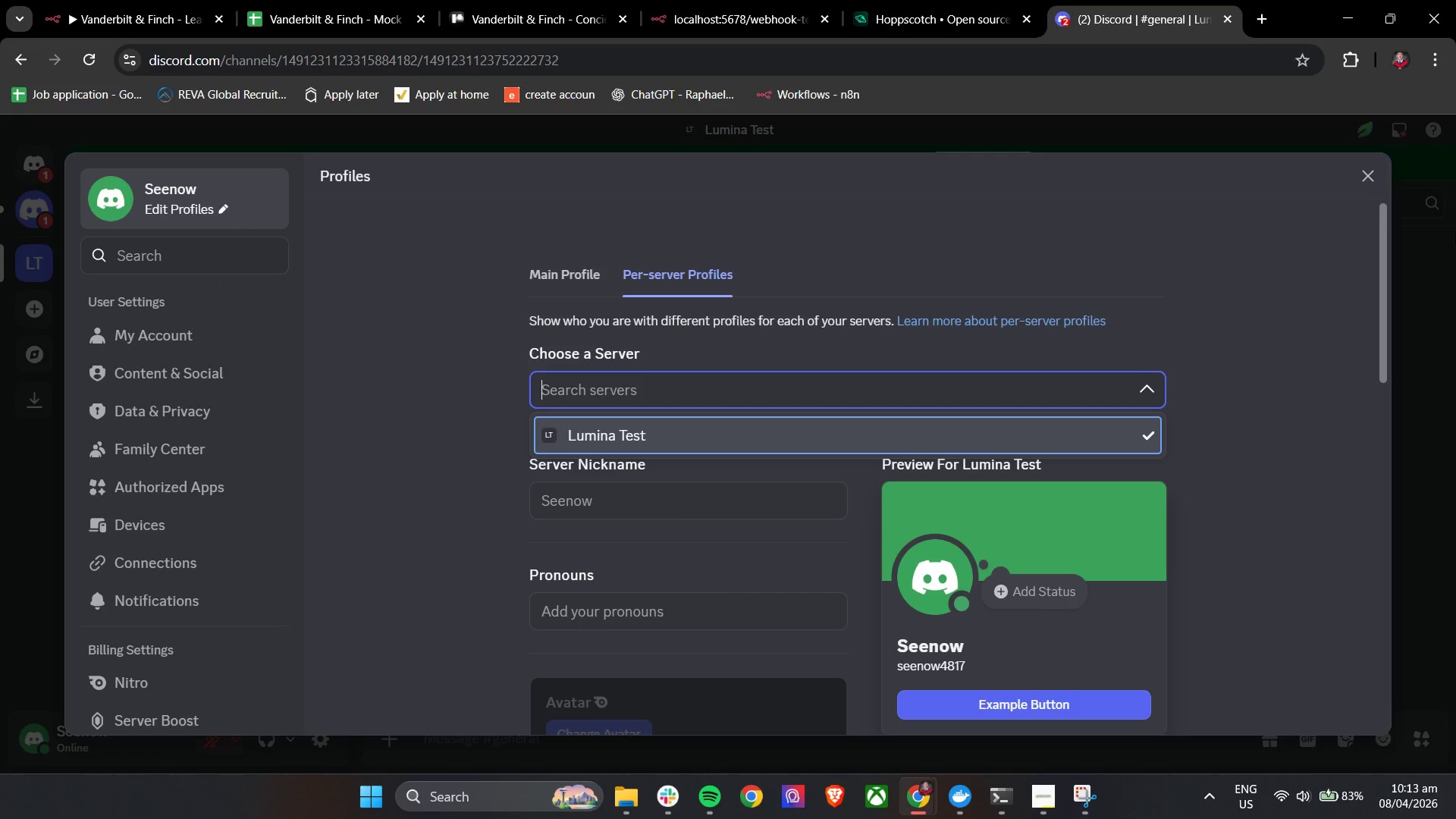 
left_click([1365, 170])
 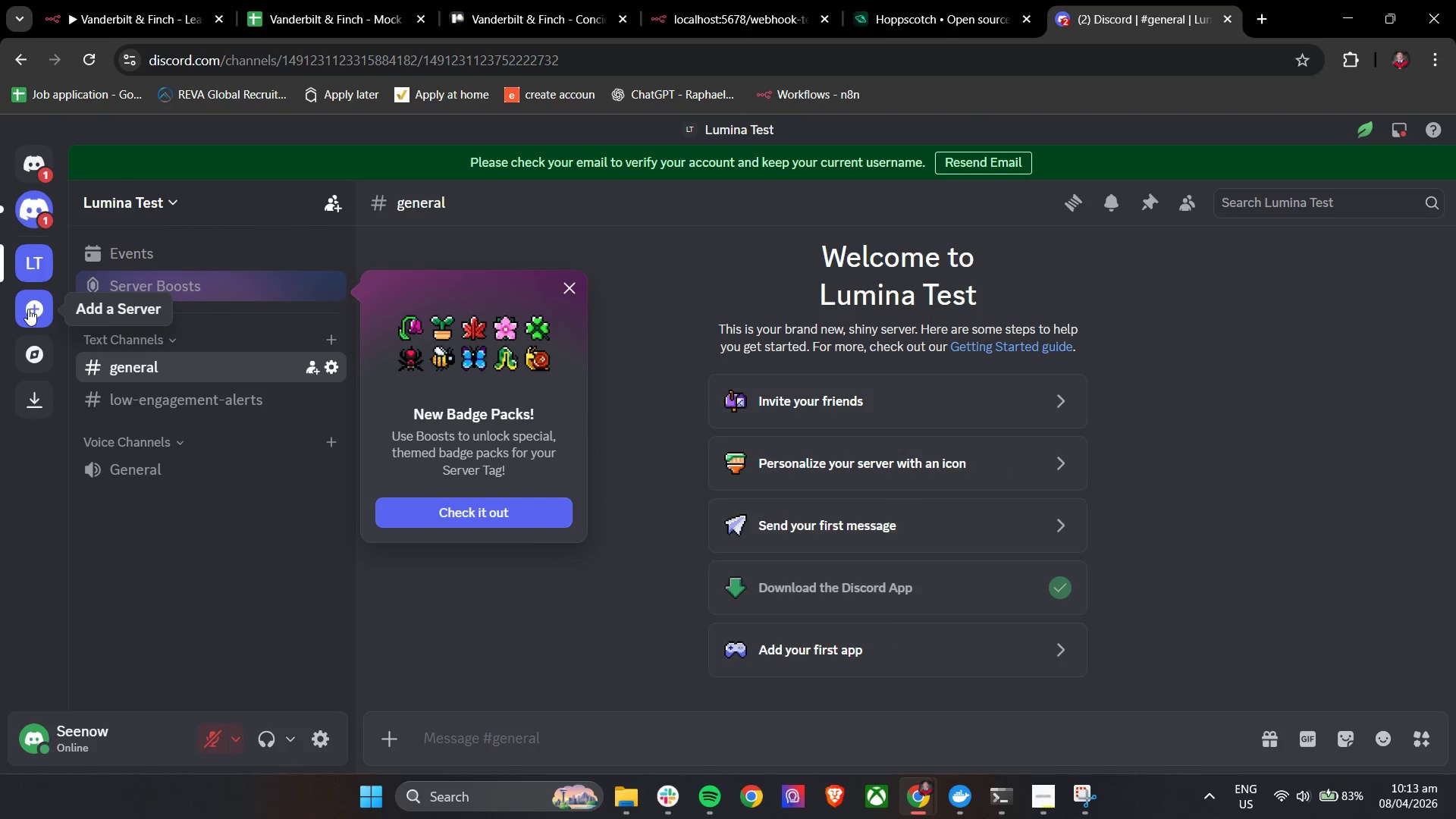 
left_click([33, 267])
 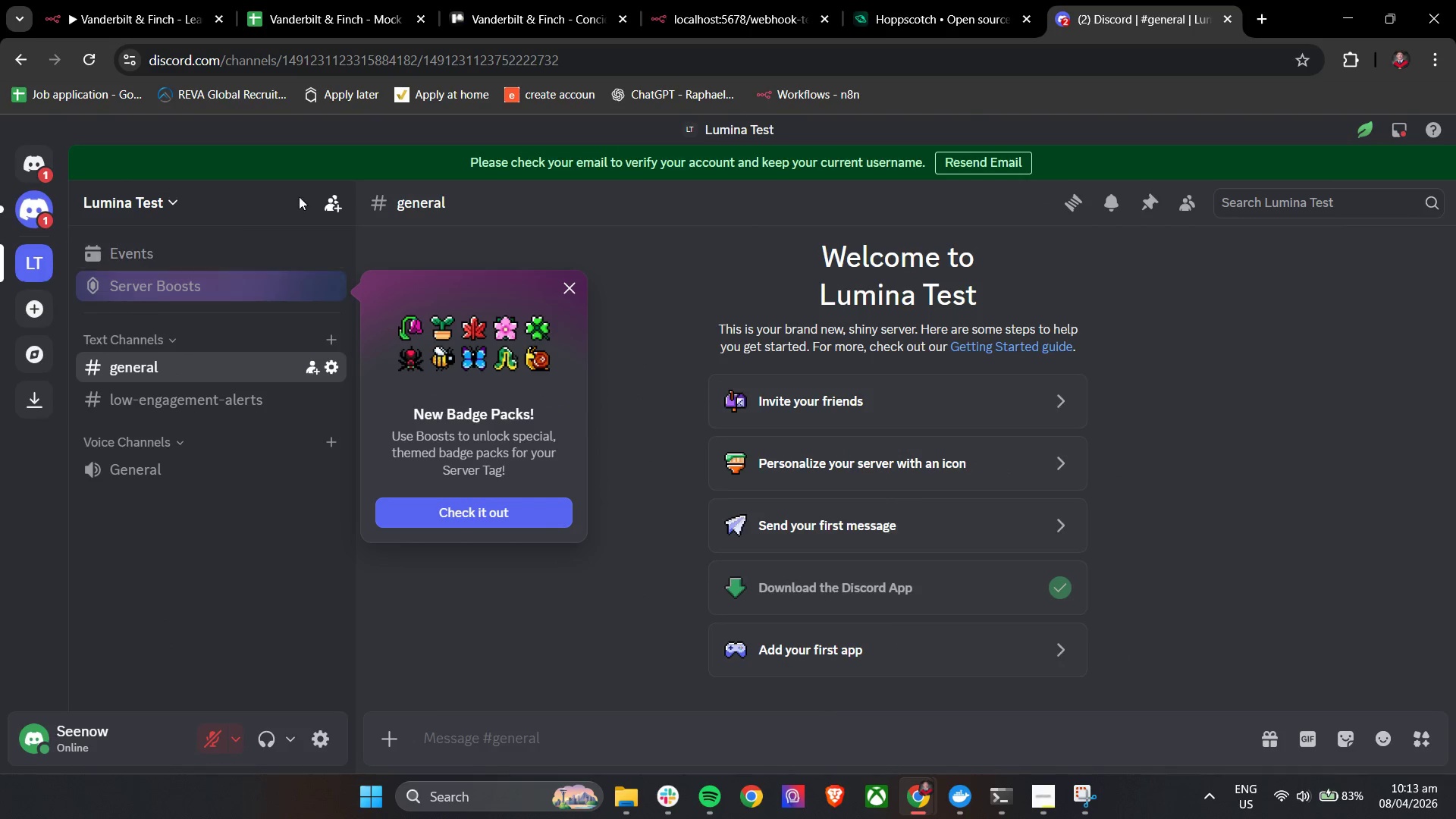 
left_click([158, 203])
 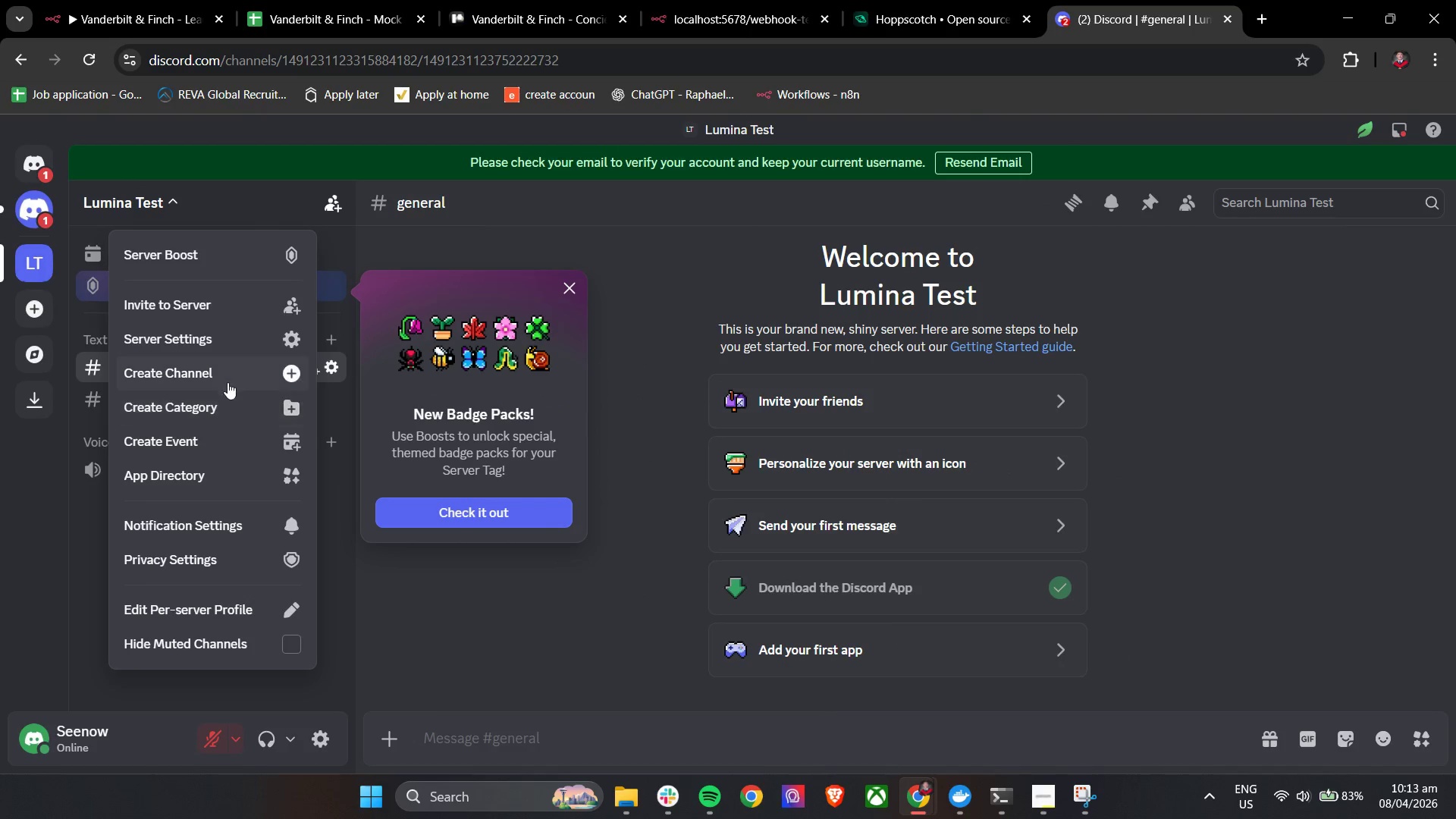 
left_click([221, 344])
 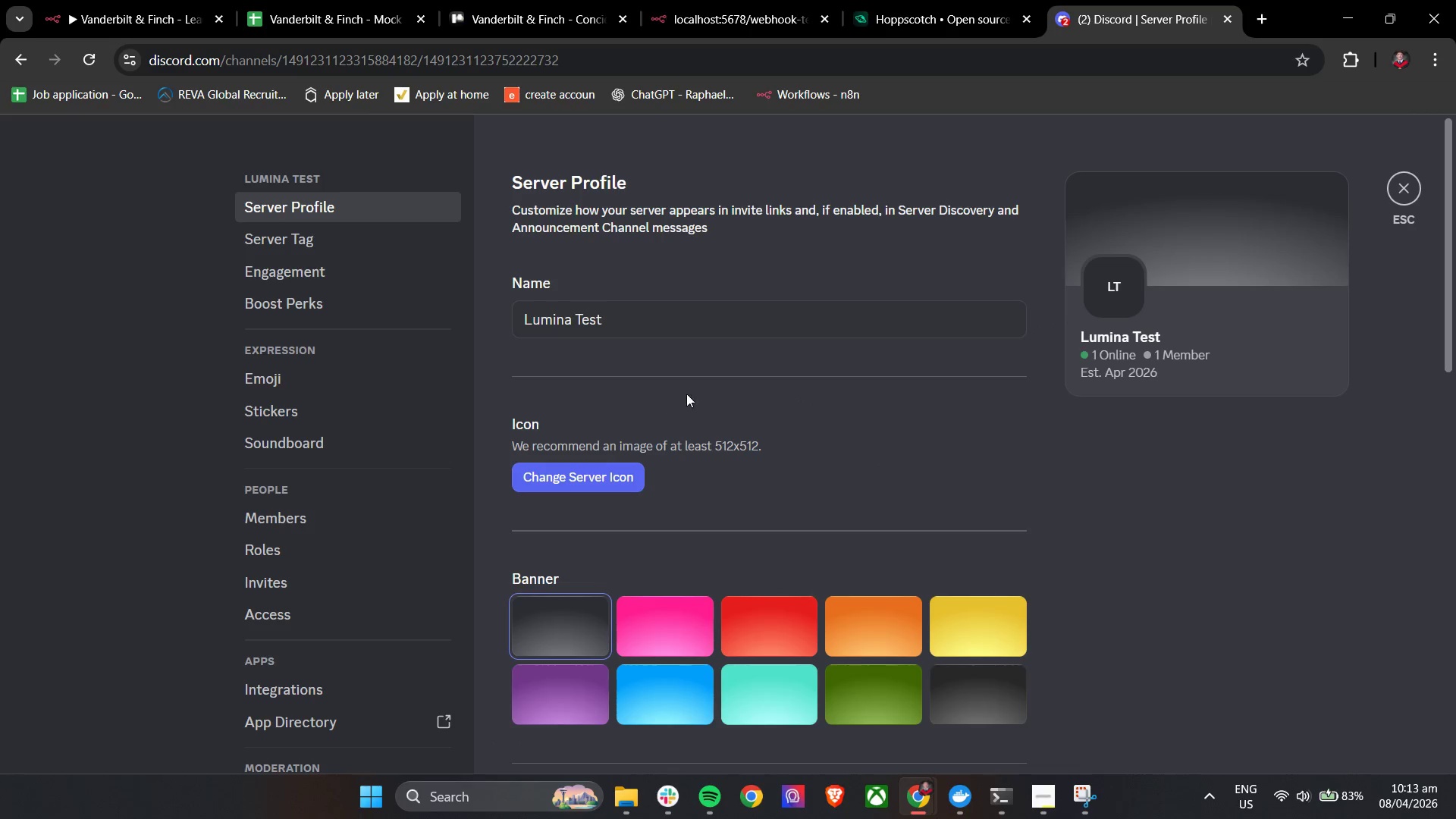 
left_click_drag(start_coordinate=[689, 326], to_coordinate=[428, 332])
 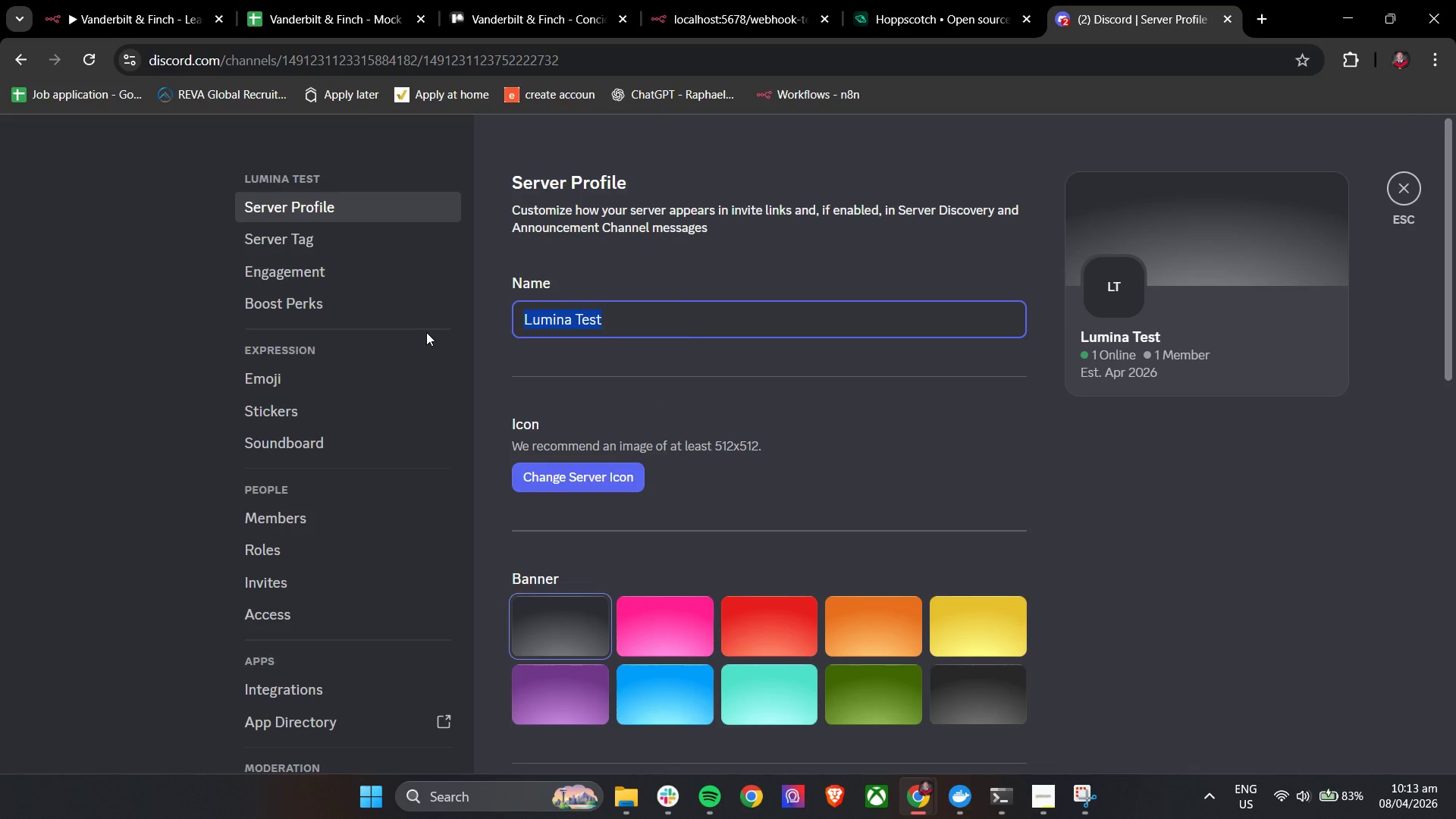 
type(n8h)
key(Backspace)
type(n Test Servr)
 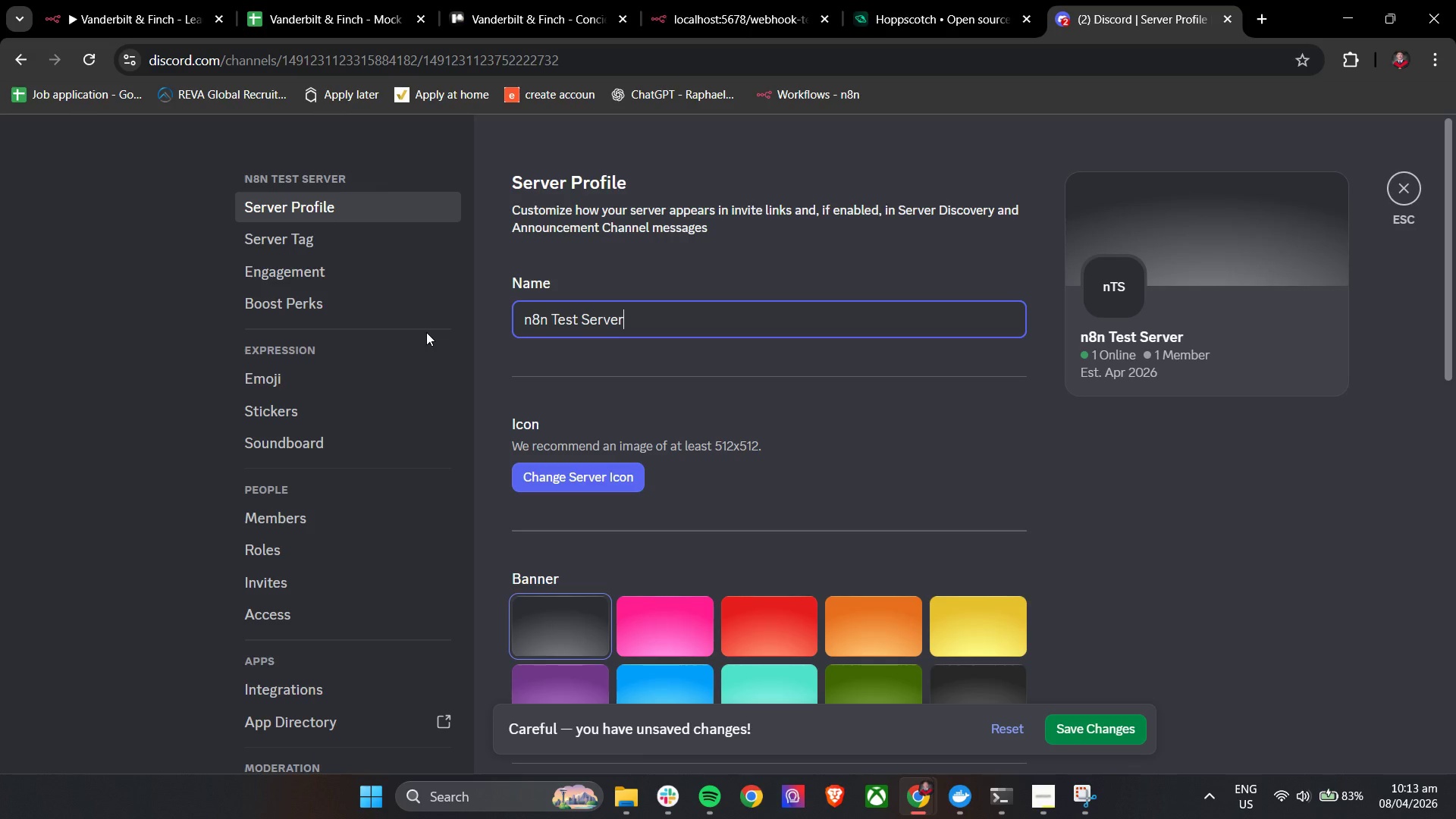 
 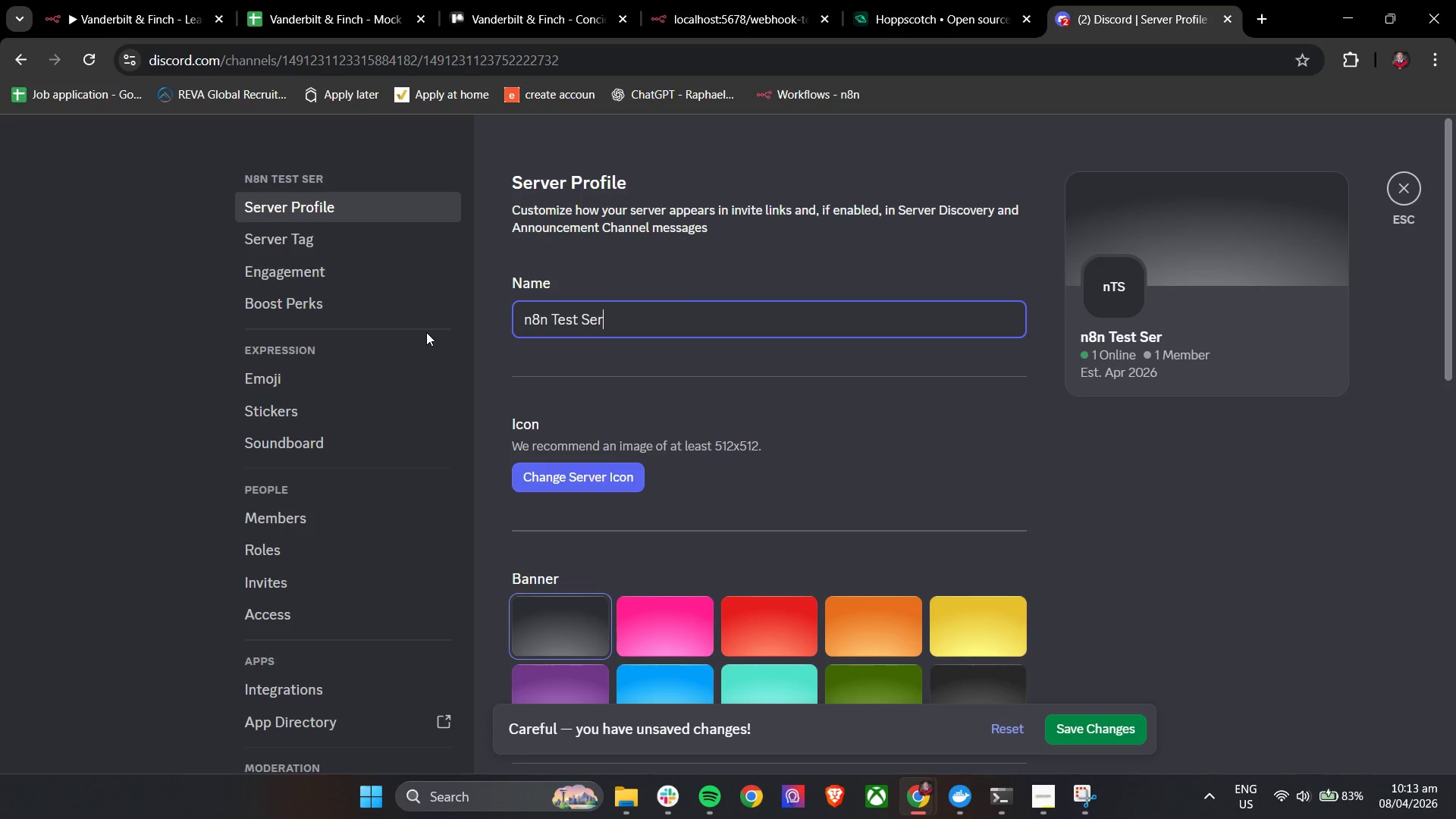 
hold_key(key=E, duration=0.38)
 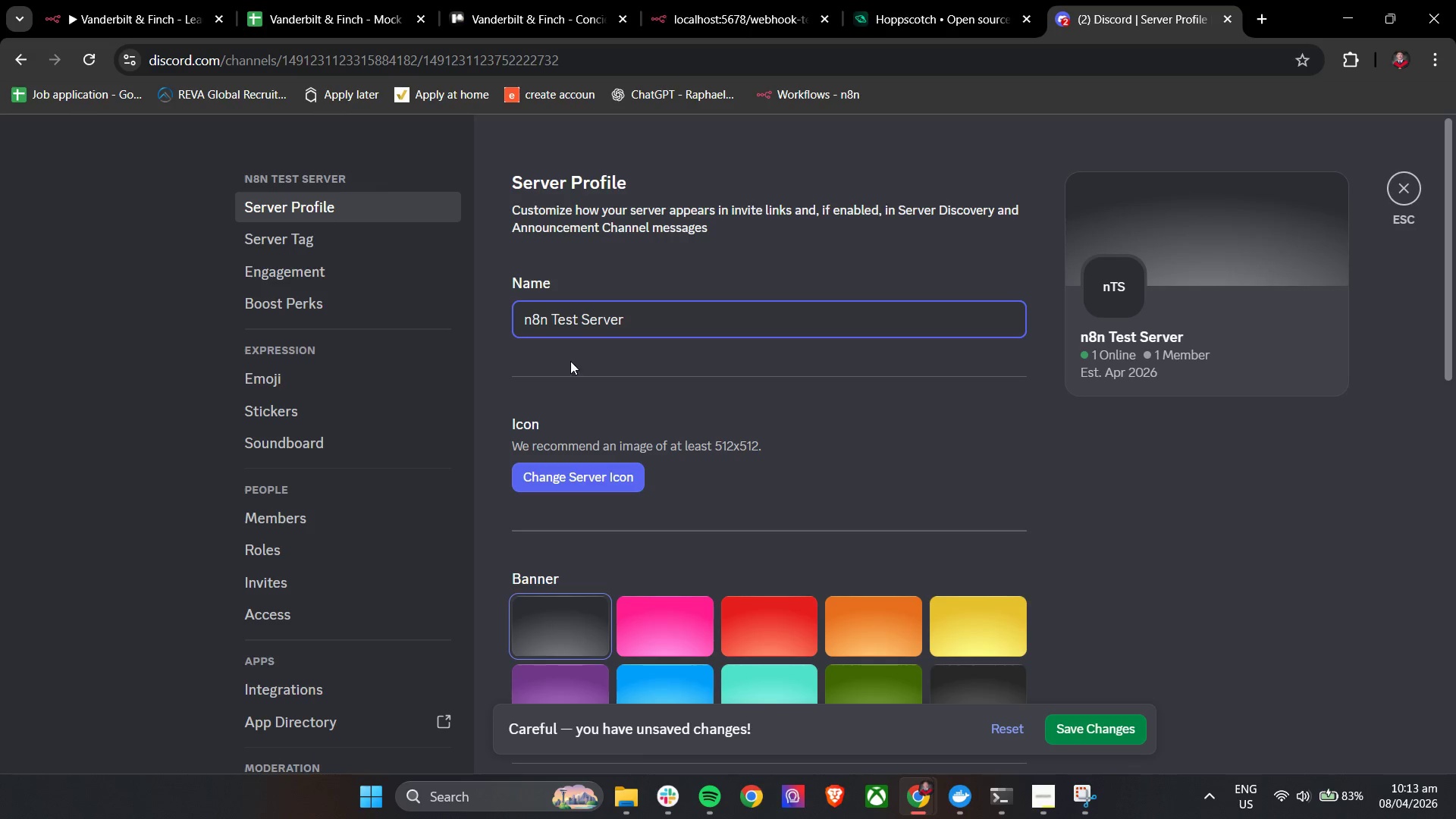 
left_click([592, 366])
 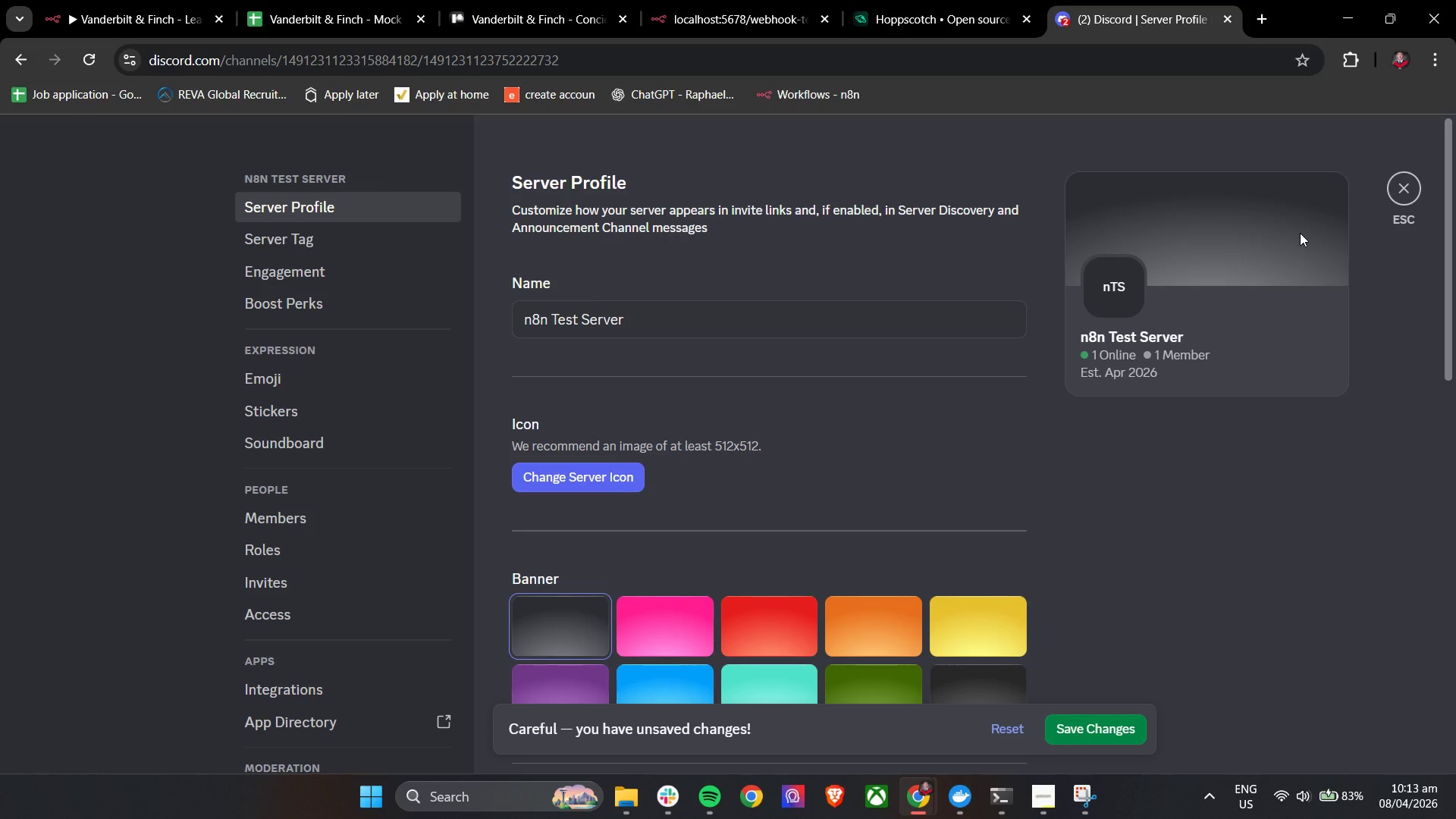 
scroll: coordinate [310, 392], scroll_direction: down, amount: 6.0
 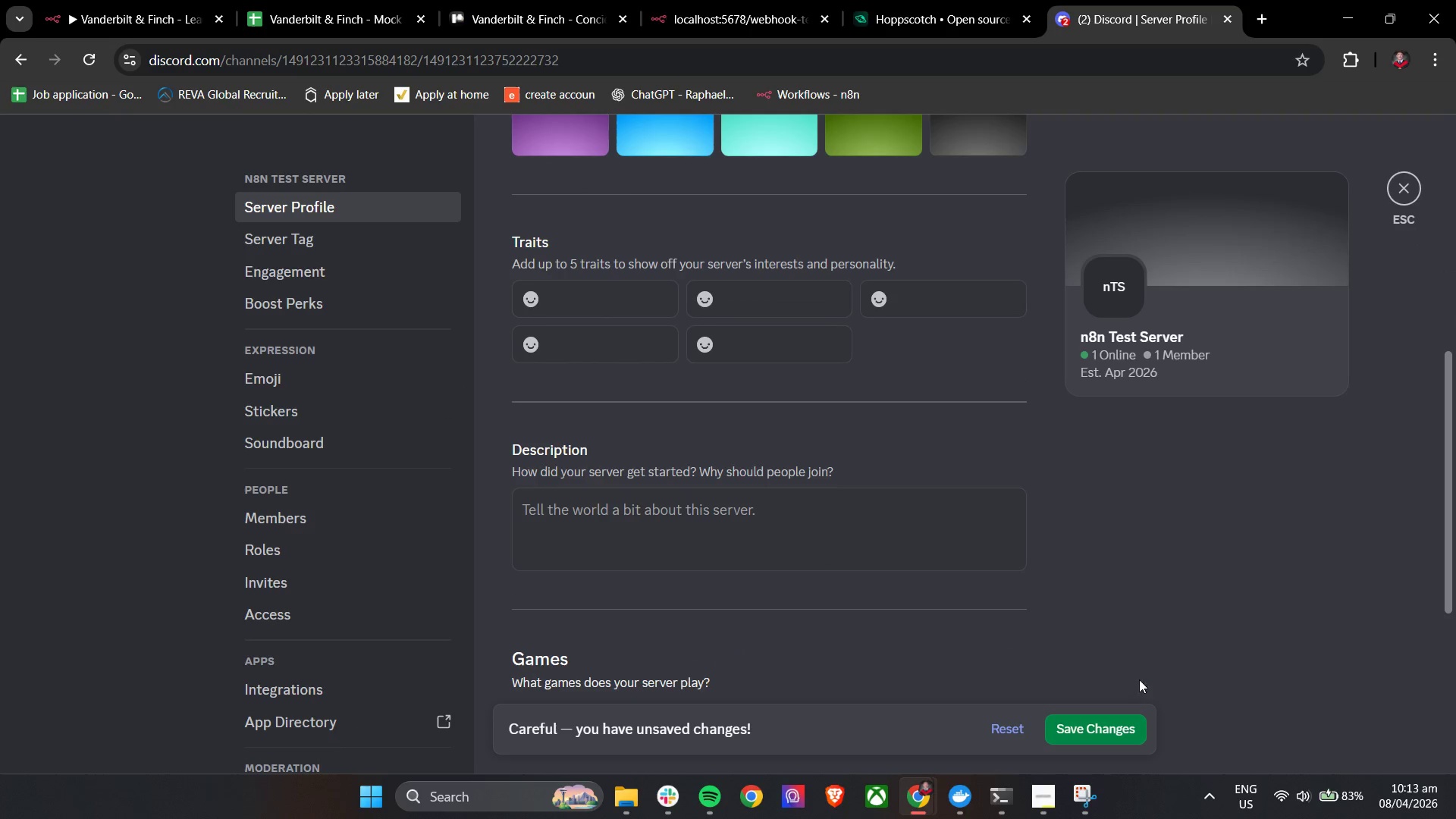 
left_click([1109, 726])
 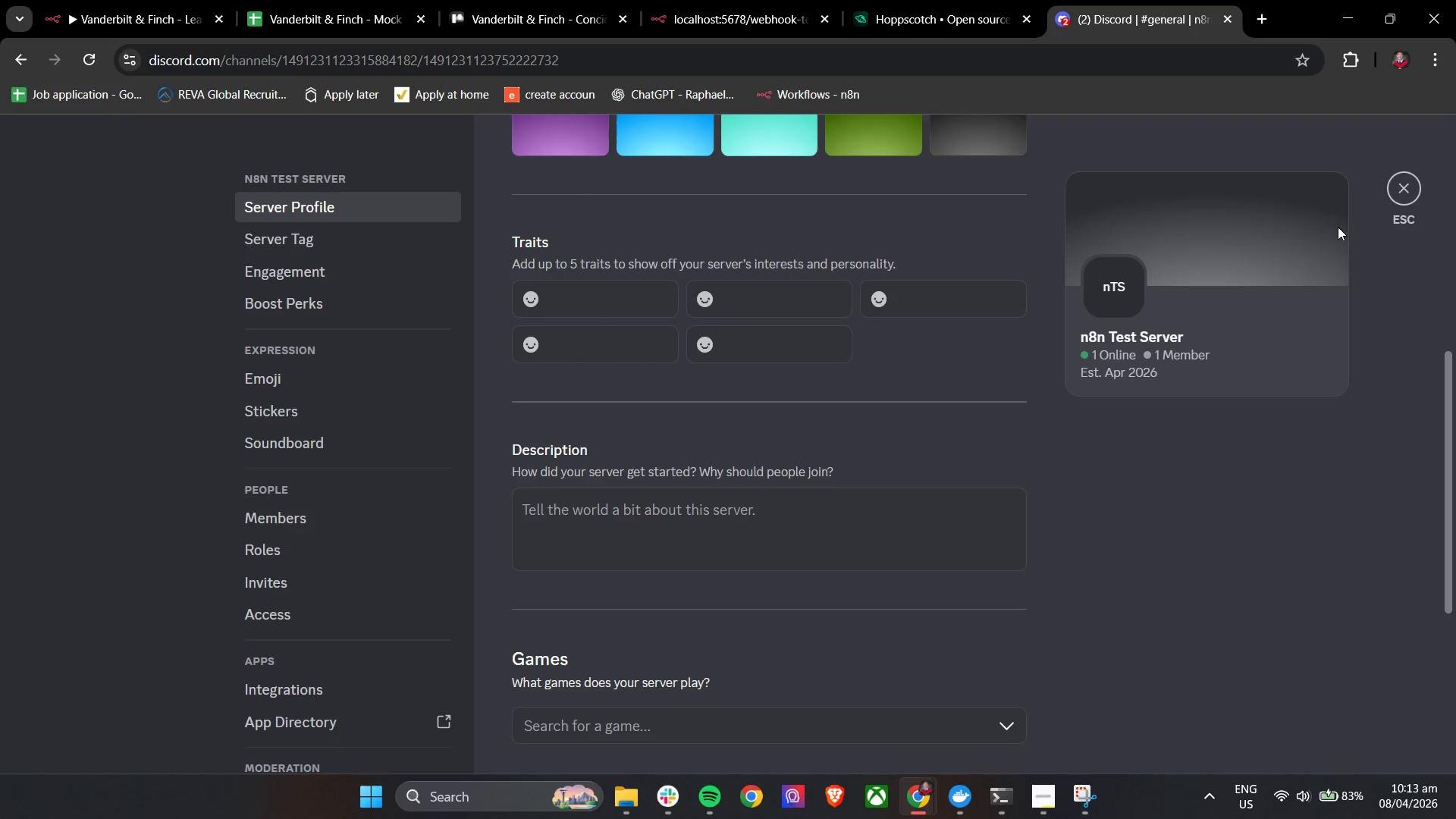 
left_click([1399, 199])
 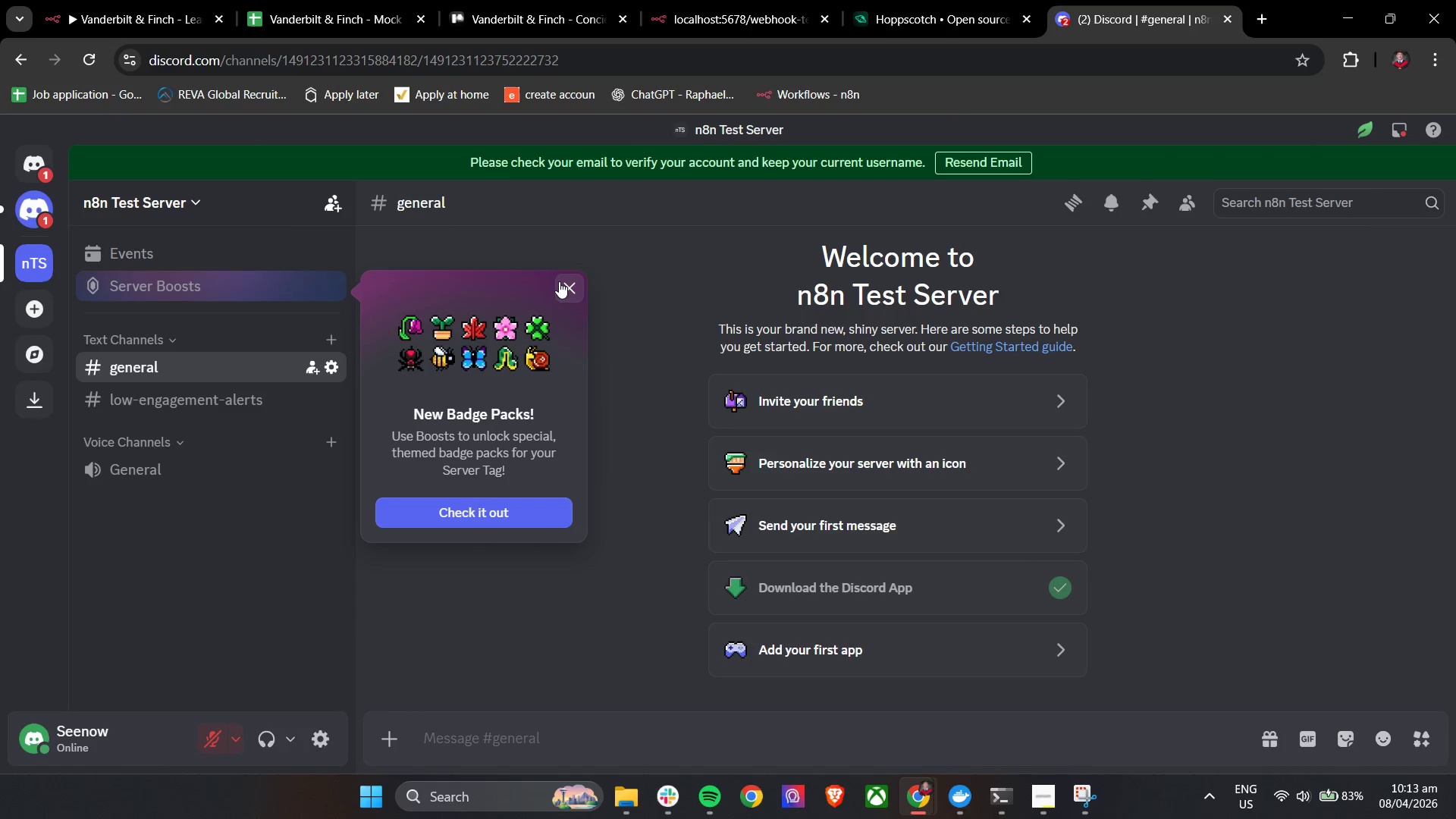 
left_click([560, 287])
 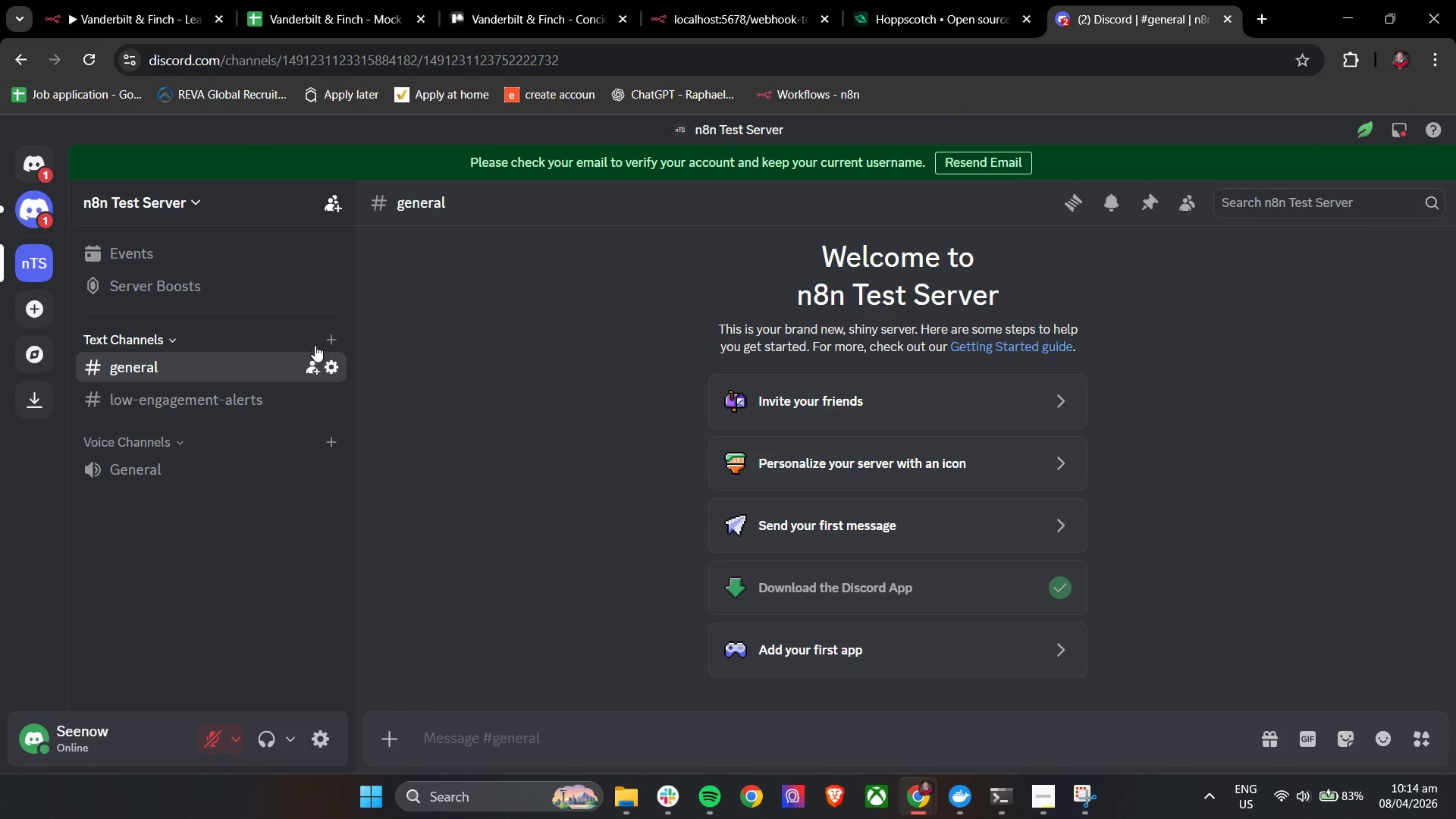 
left_click([328, 343])
 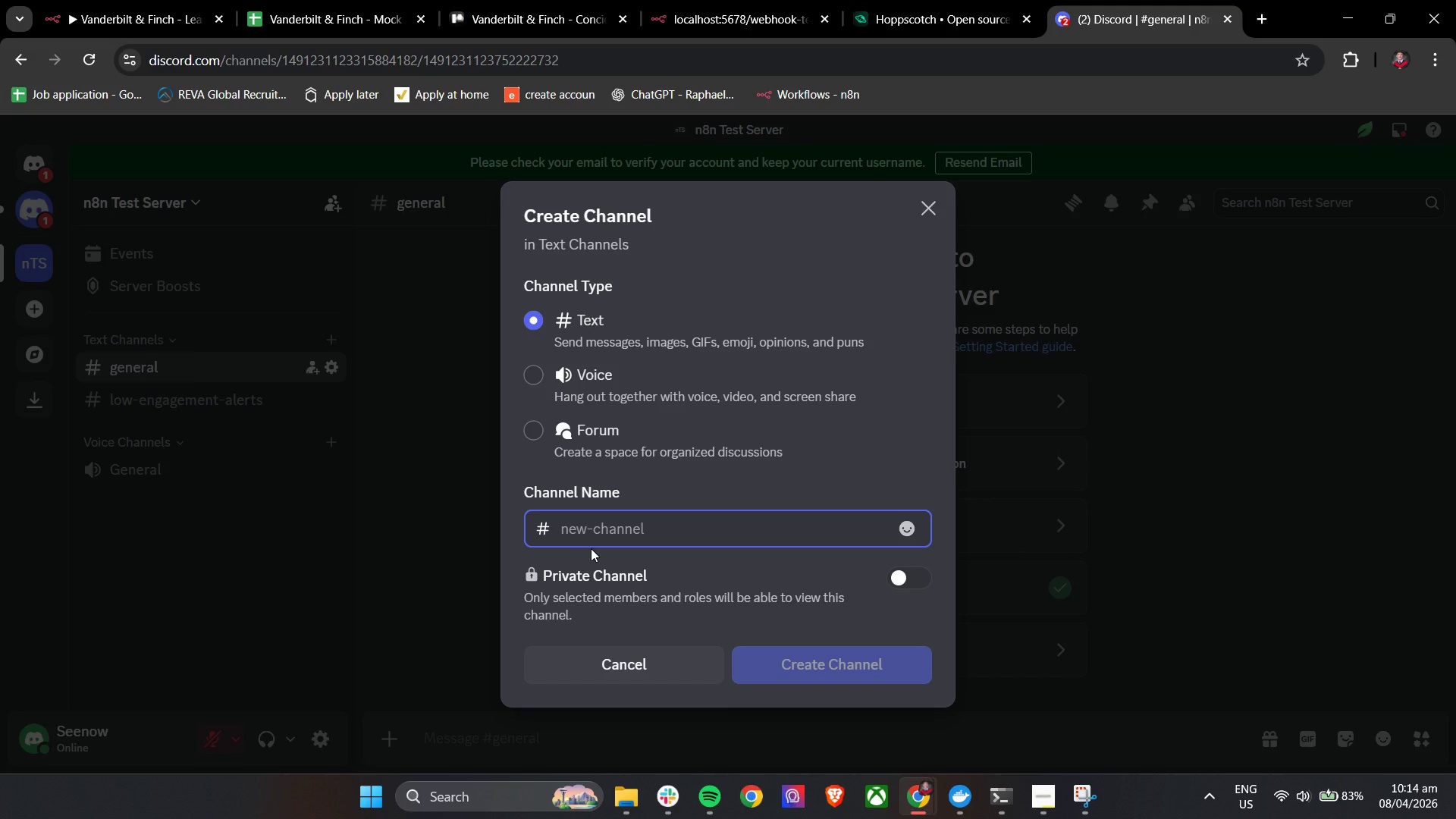 
left_click([598, 524])
 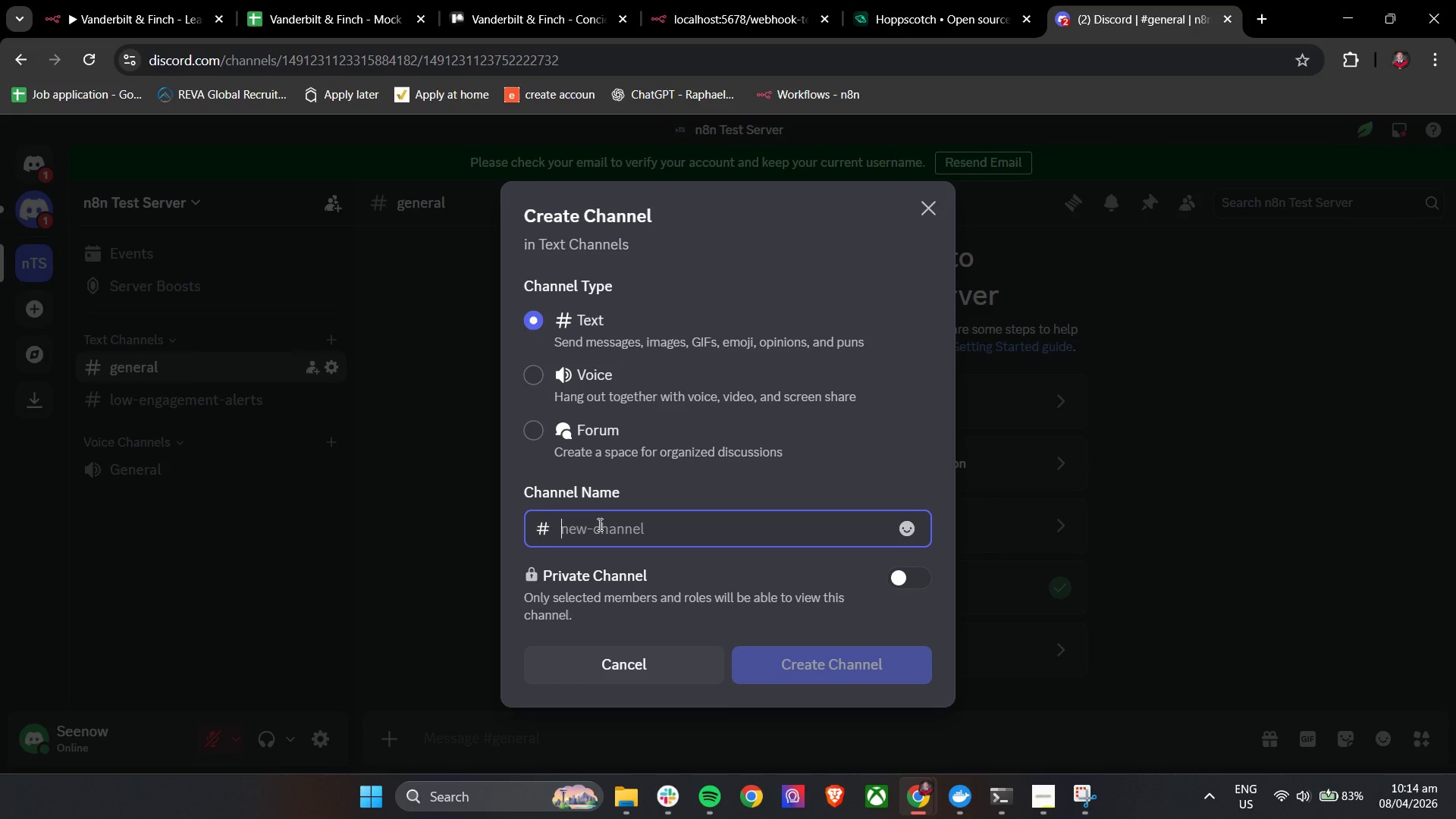 
type(dead-letter-office)
 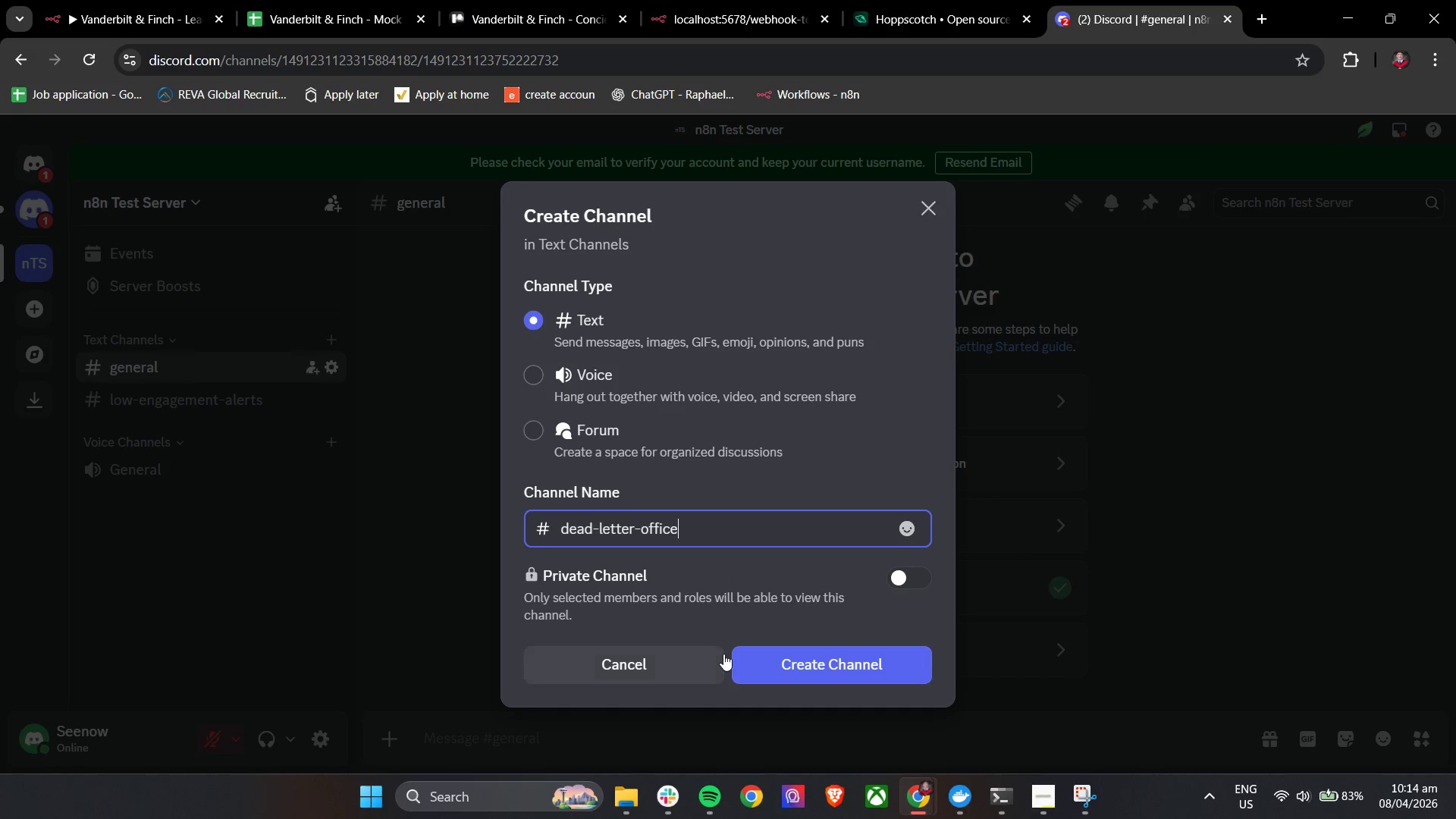 
left_click([772, 657])
 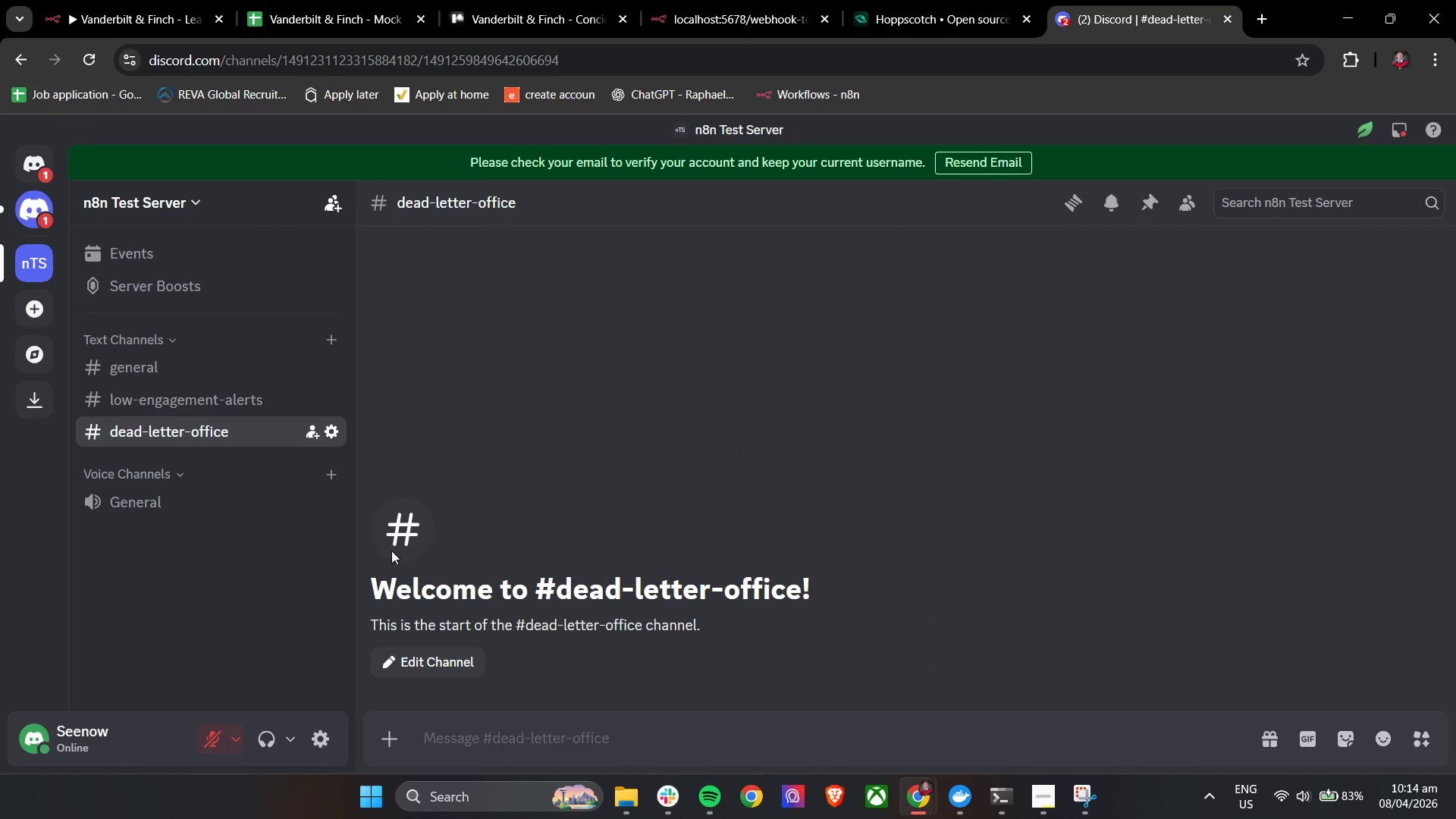 
scroll: coordinate [535, 559], scroll_direction: down, amount: 3.0
 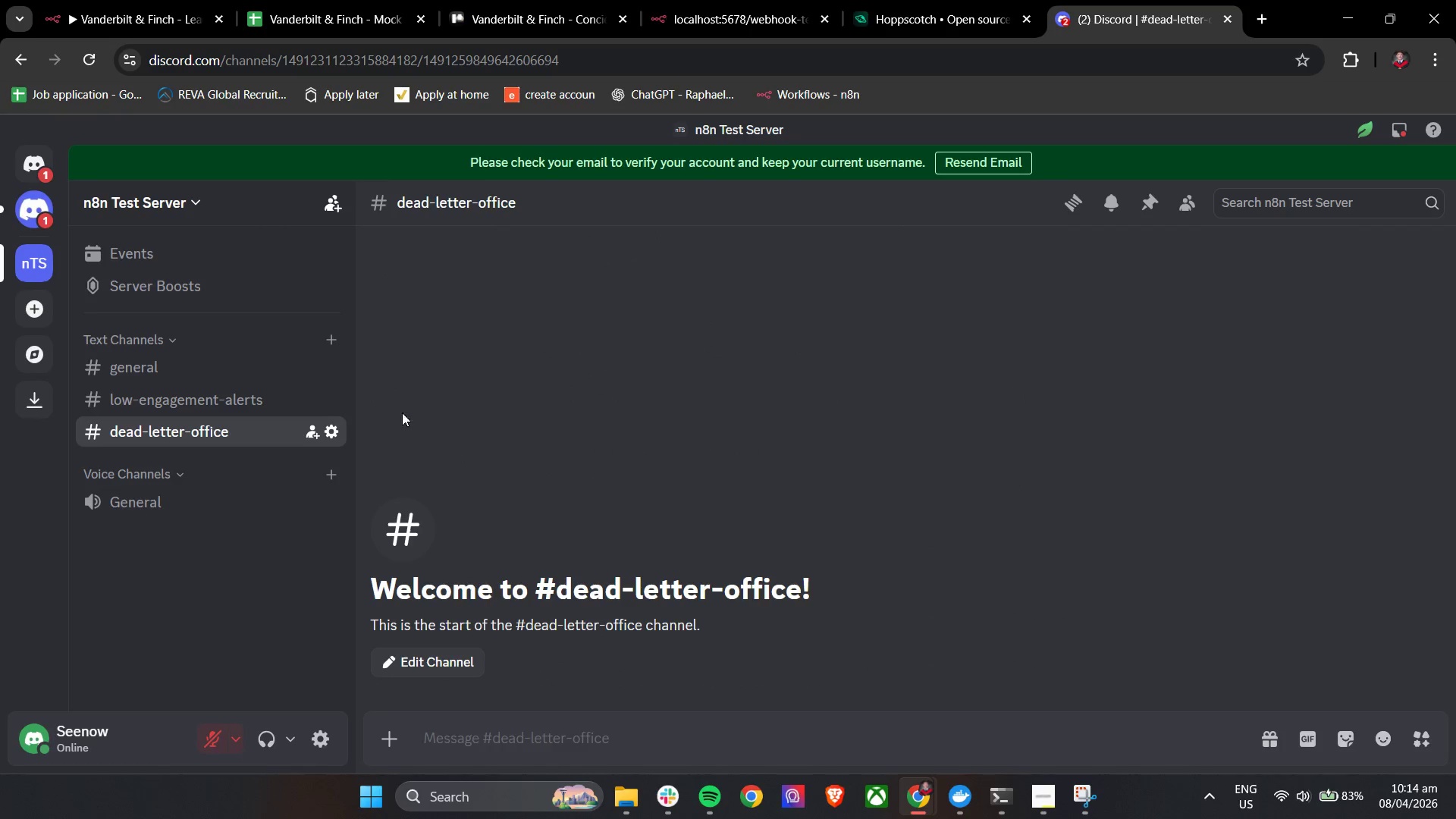 
left_click([428, 202])
 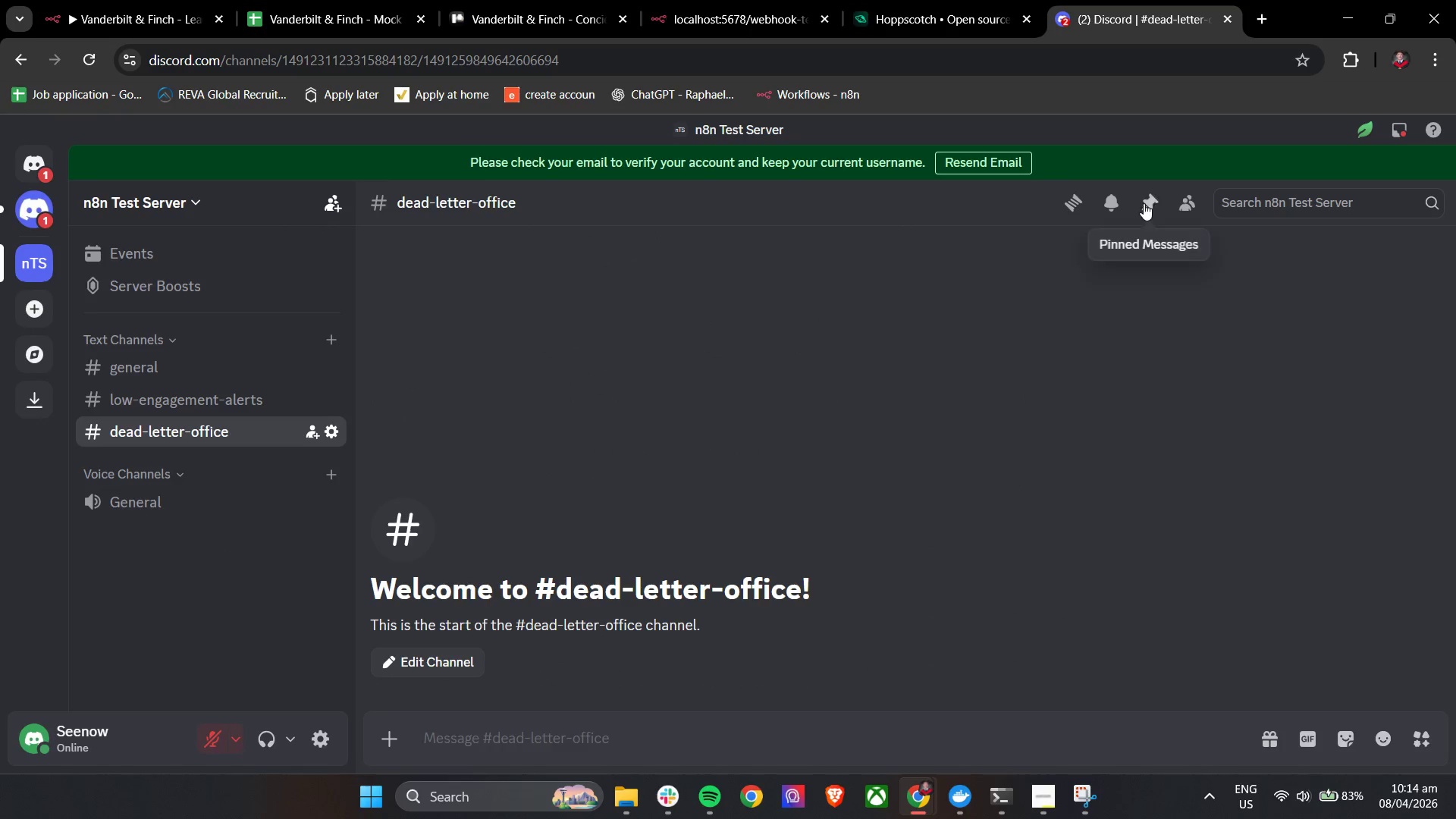 
left_click([334, 435])
 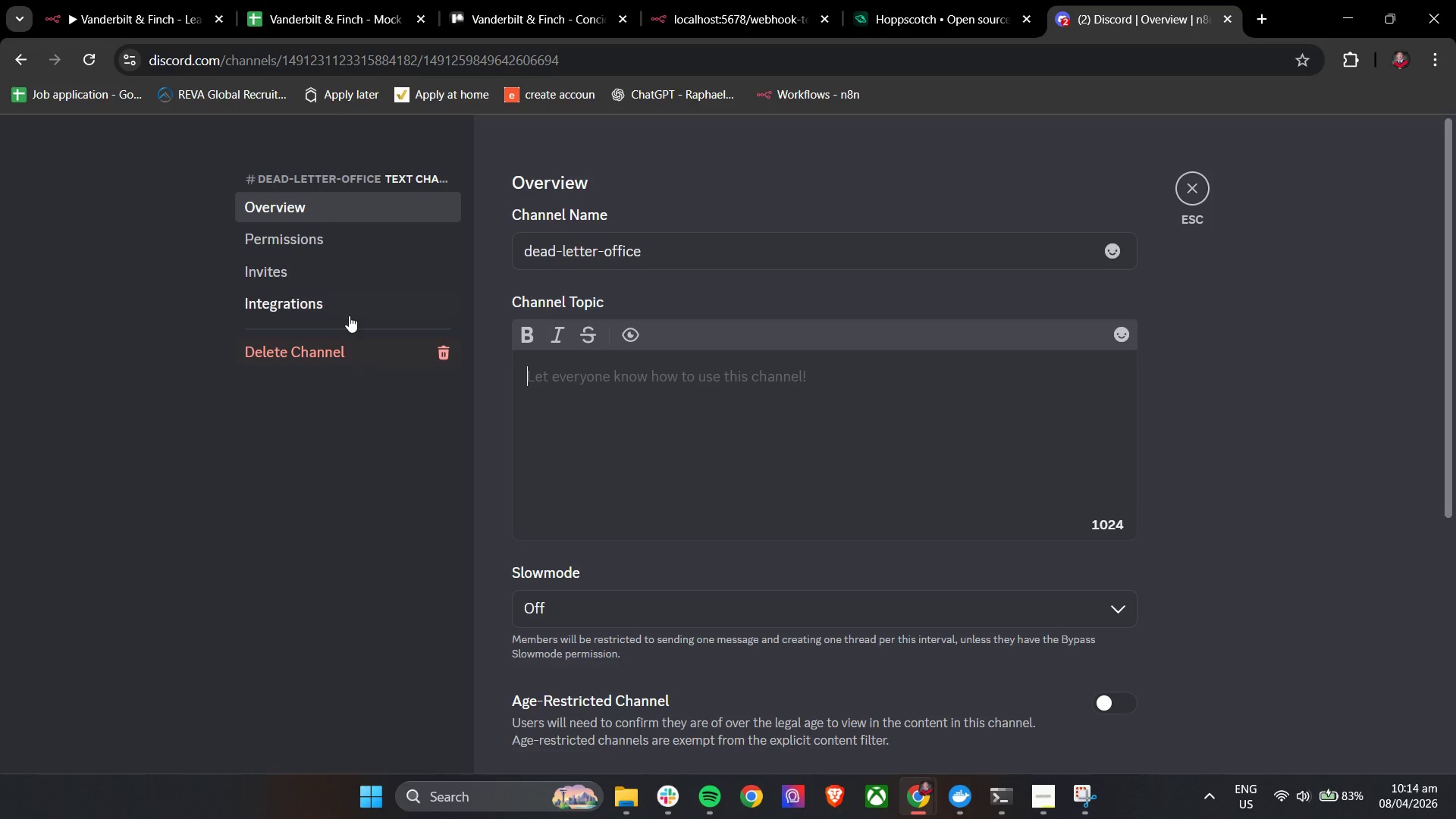 
left_click([341, 309])
 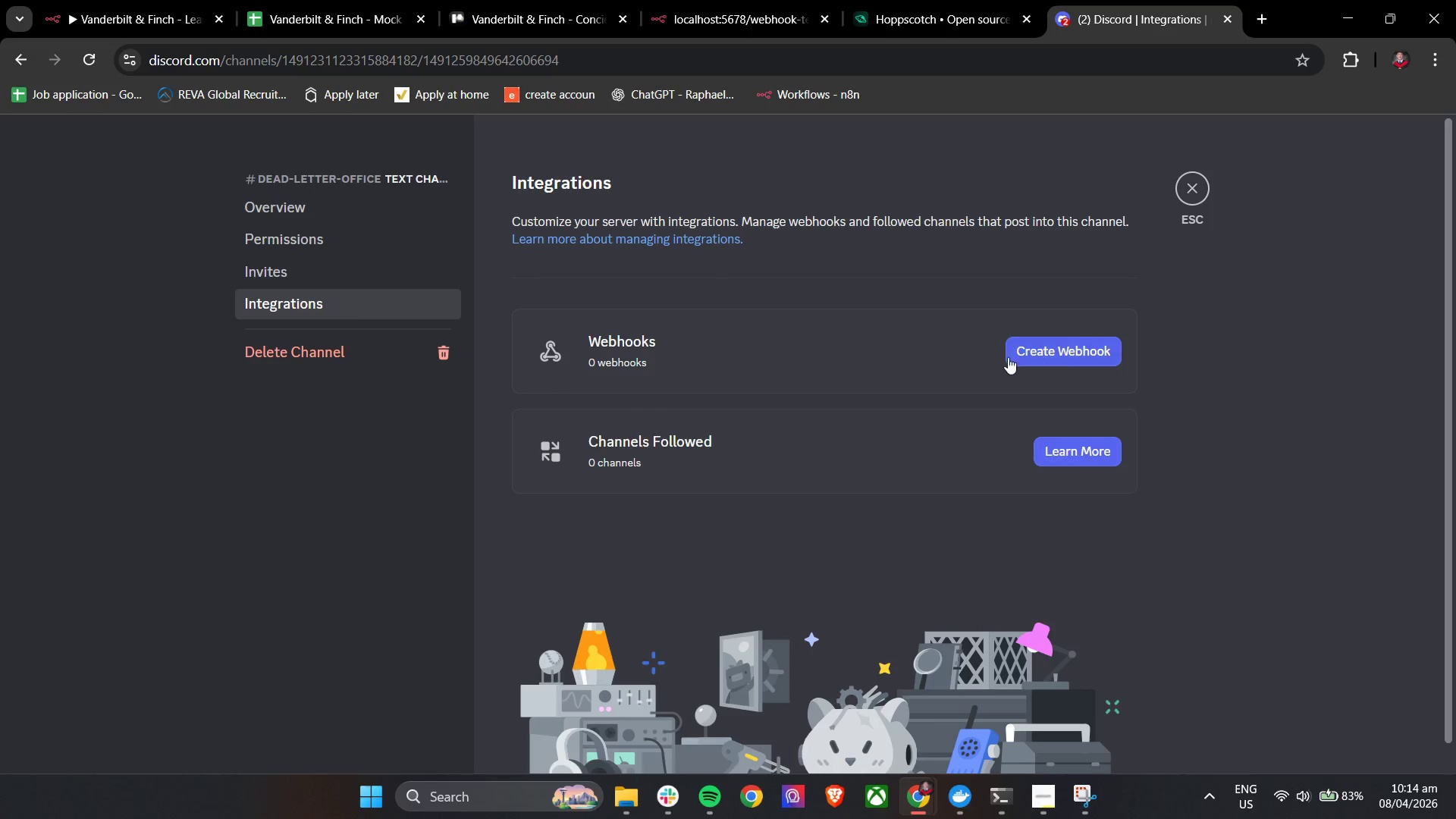 
left_click([1022, 357])
 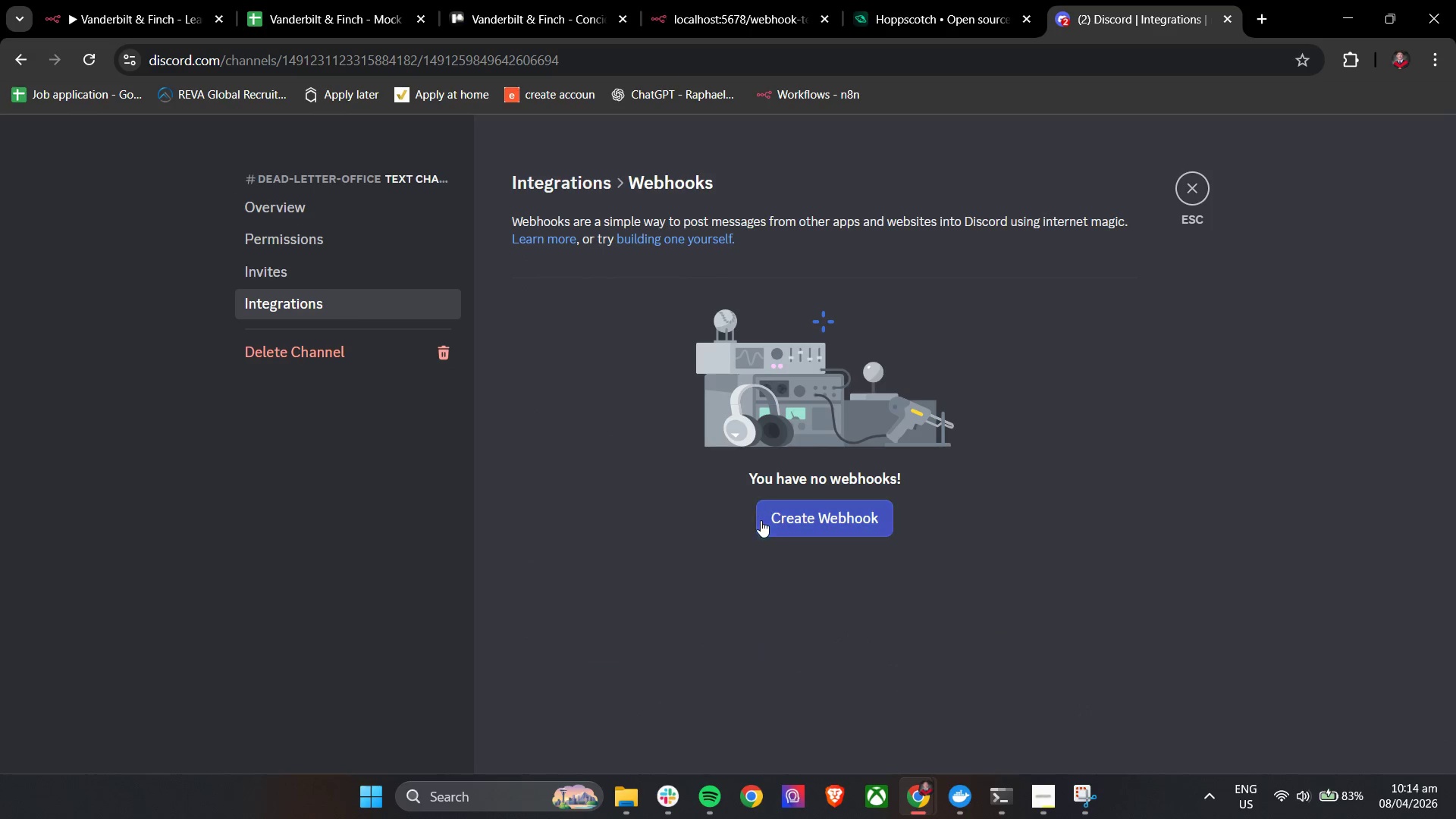 
left_click([787, 524])
 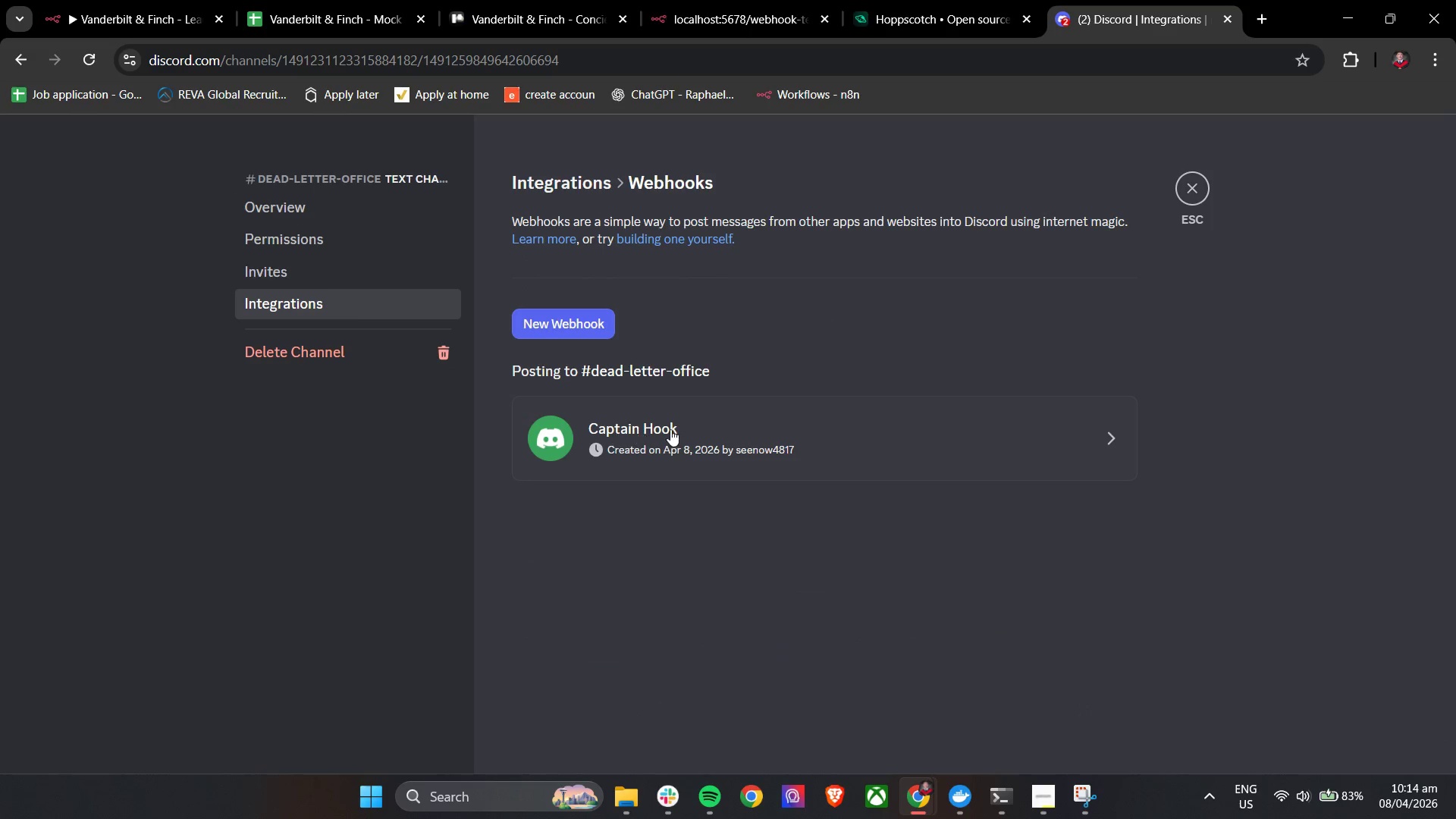 
left_click([680, 429])
 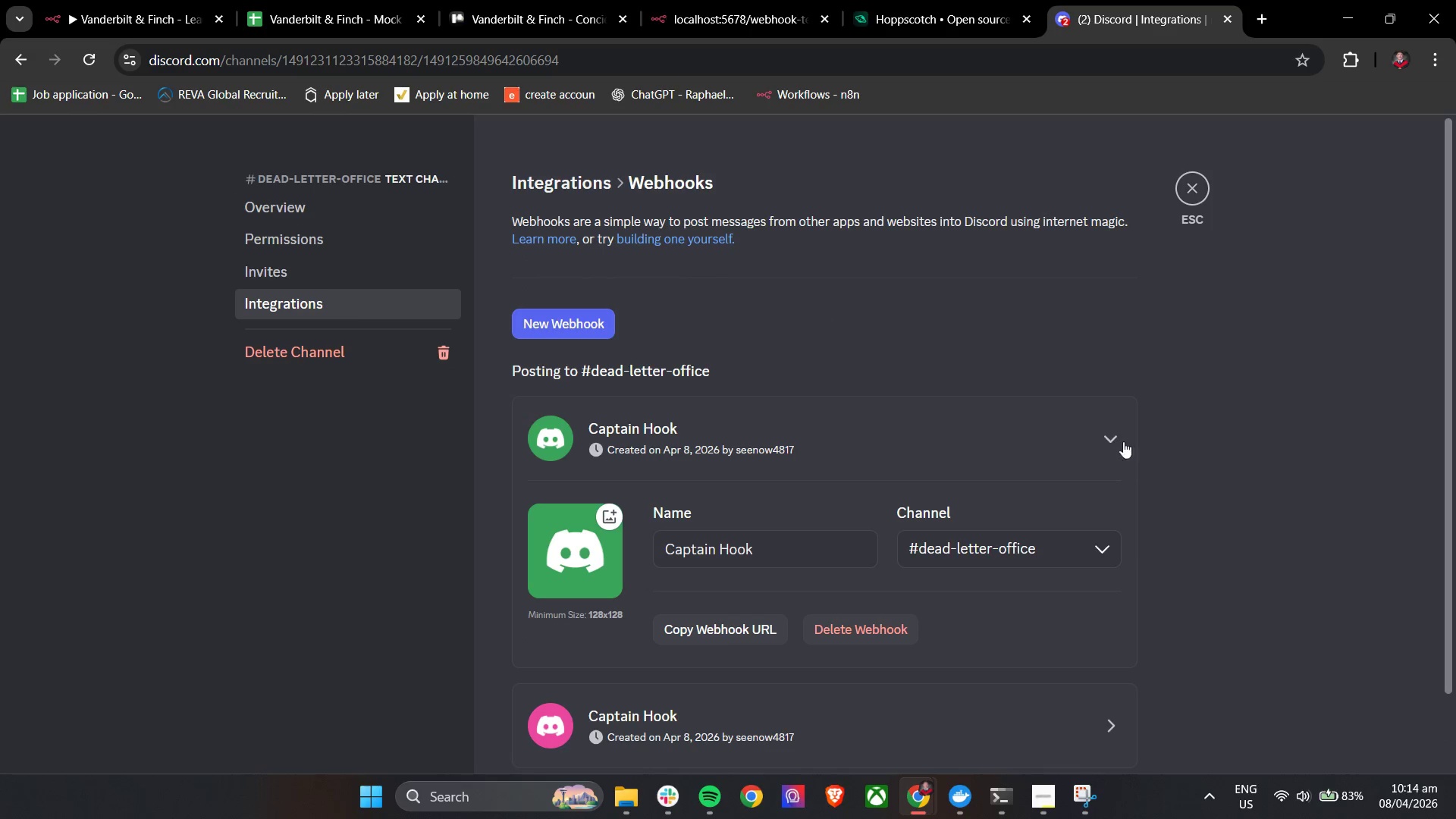 
left_click([1245, 422])
 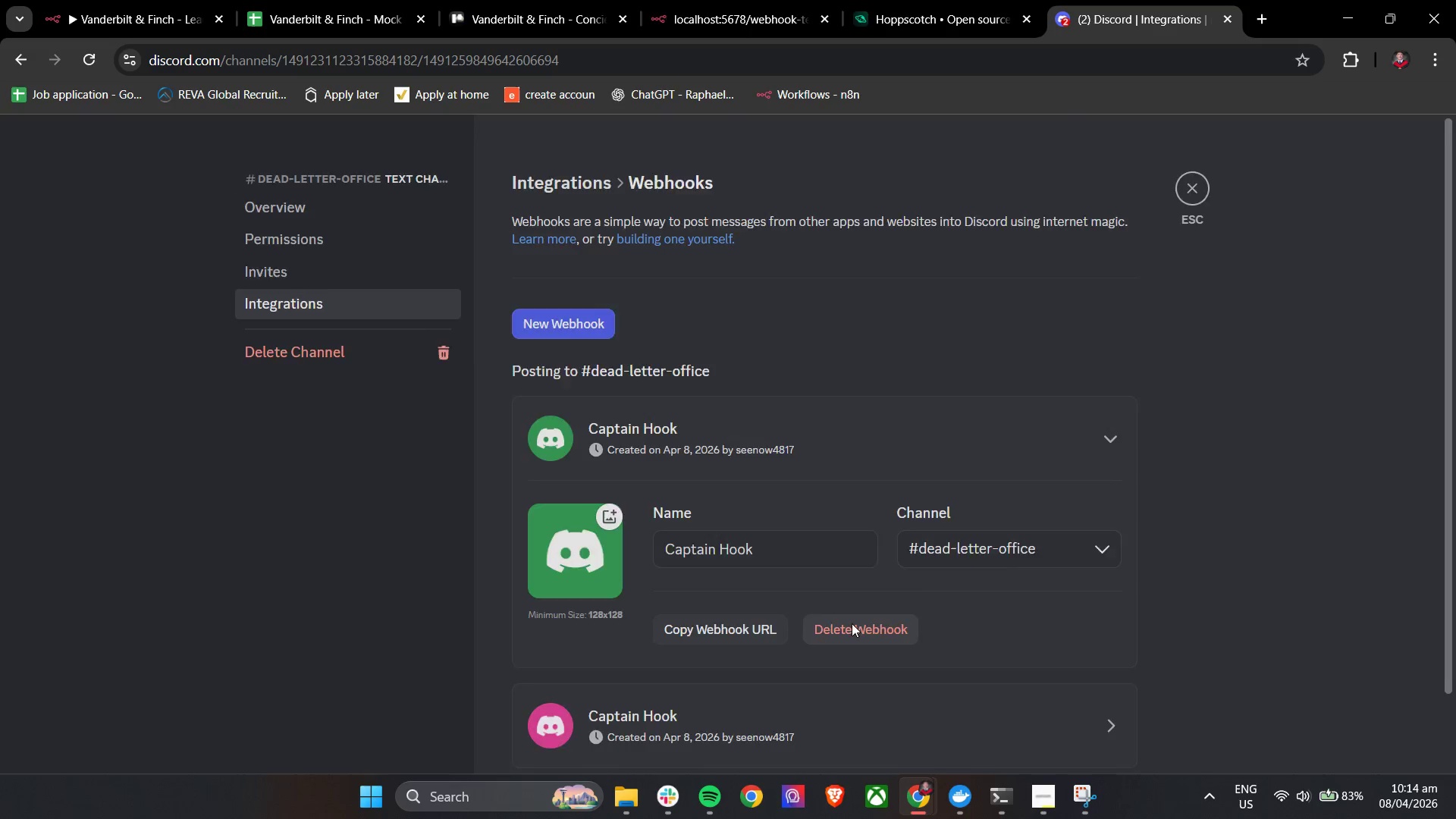 
left_click([798, 494])
 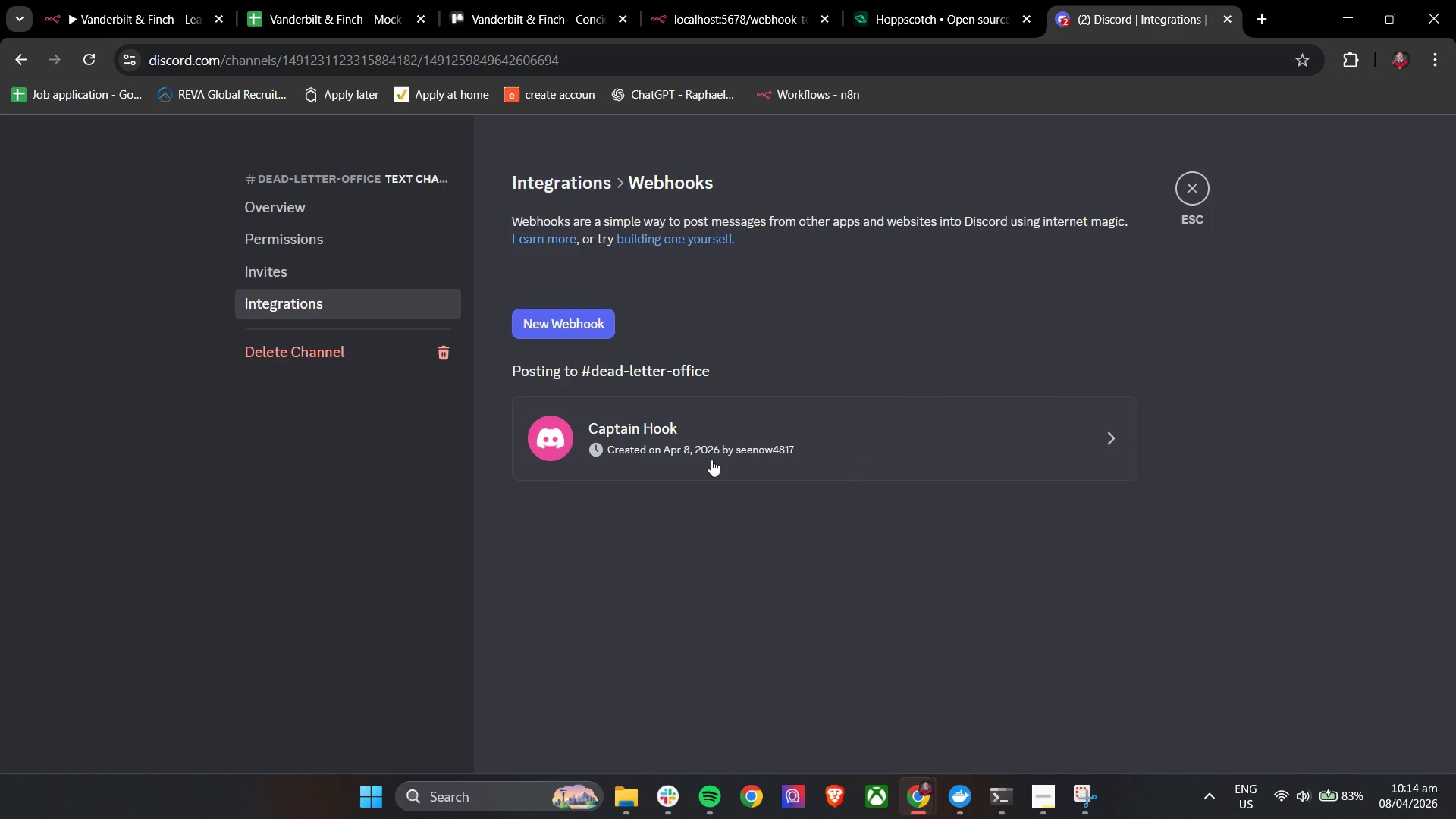 
left_click([708, 448])
 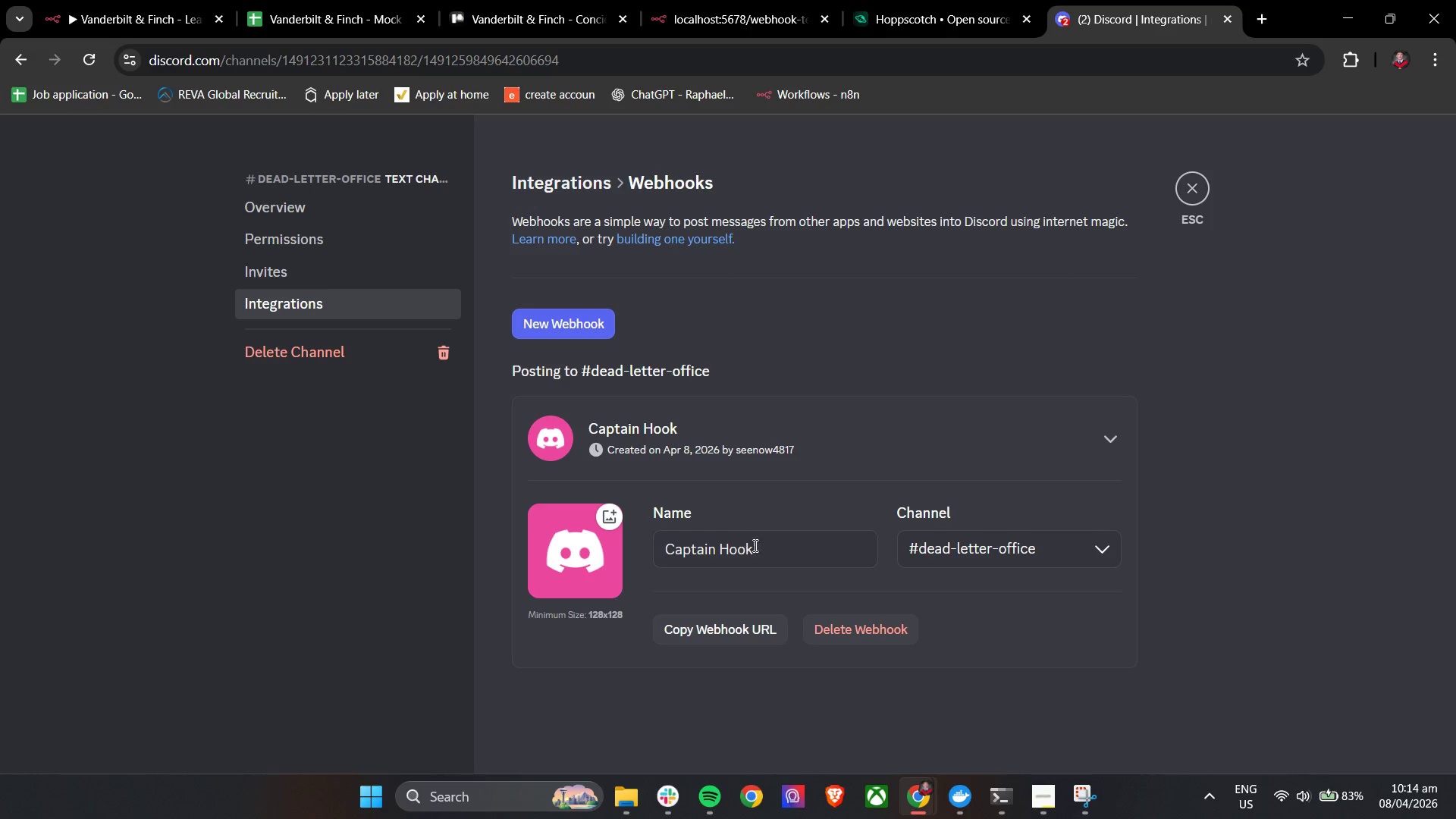 
left_click_drag(start_coordinate=[778, 544], to_coordinate=[650, 544])
 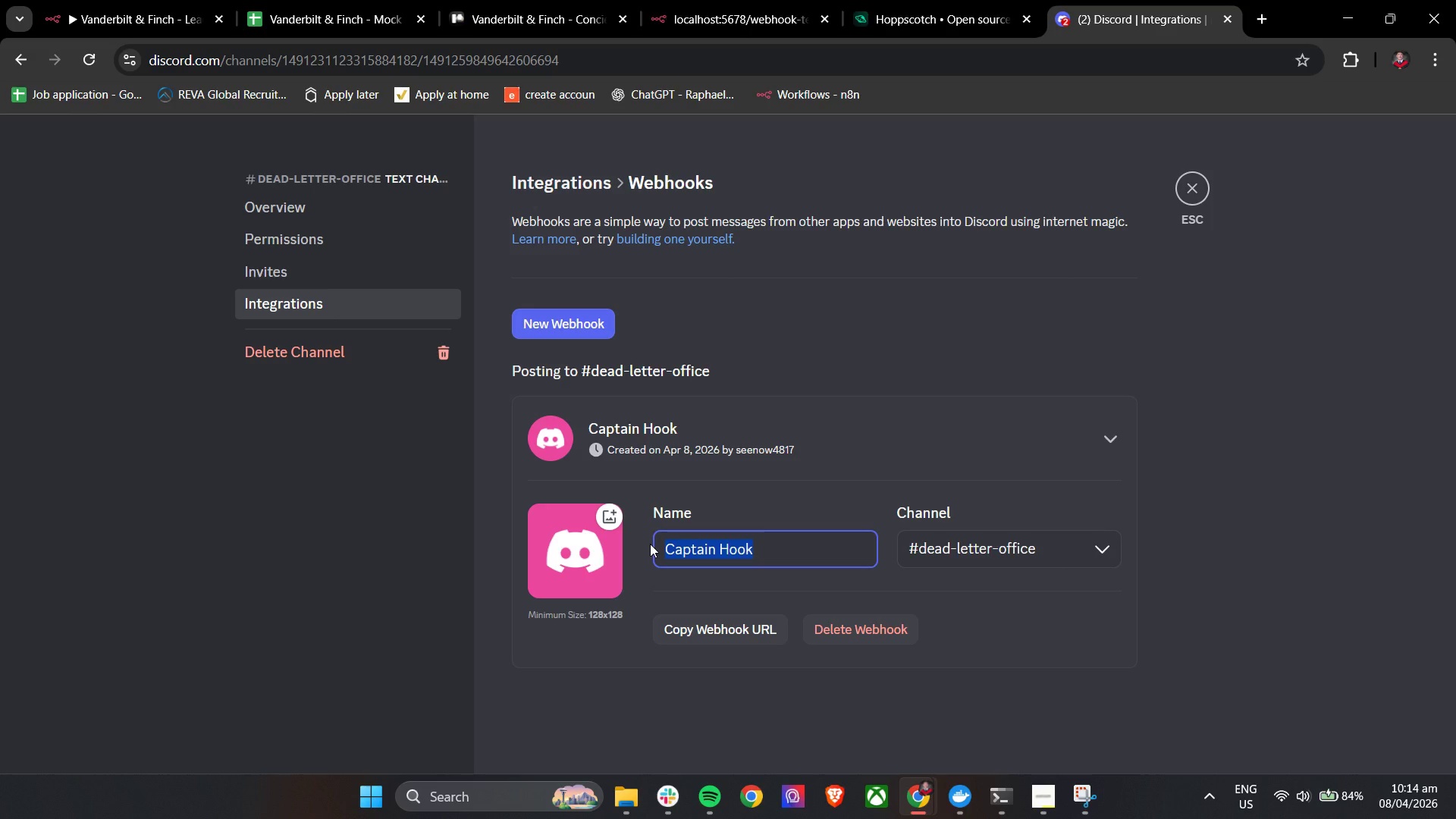 
wait(12.39)
 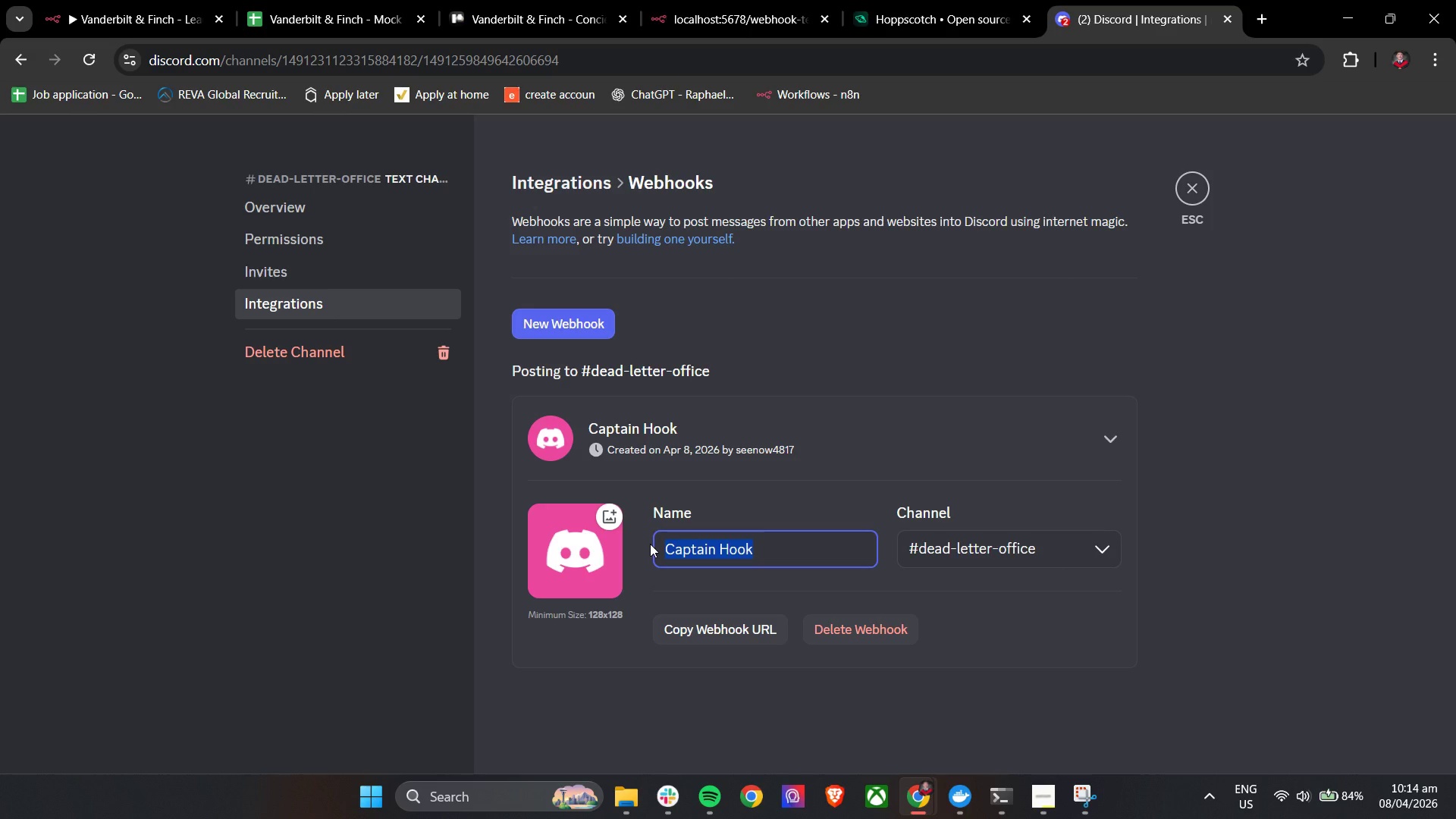 
type(n8n bo)
key(Backspace)
key(Backspace)
type(BOt)
key(Backspace)
key(Backspace)
type(ot)
 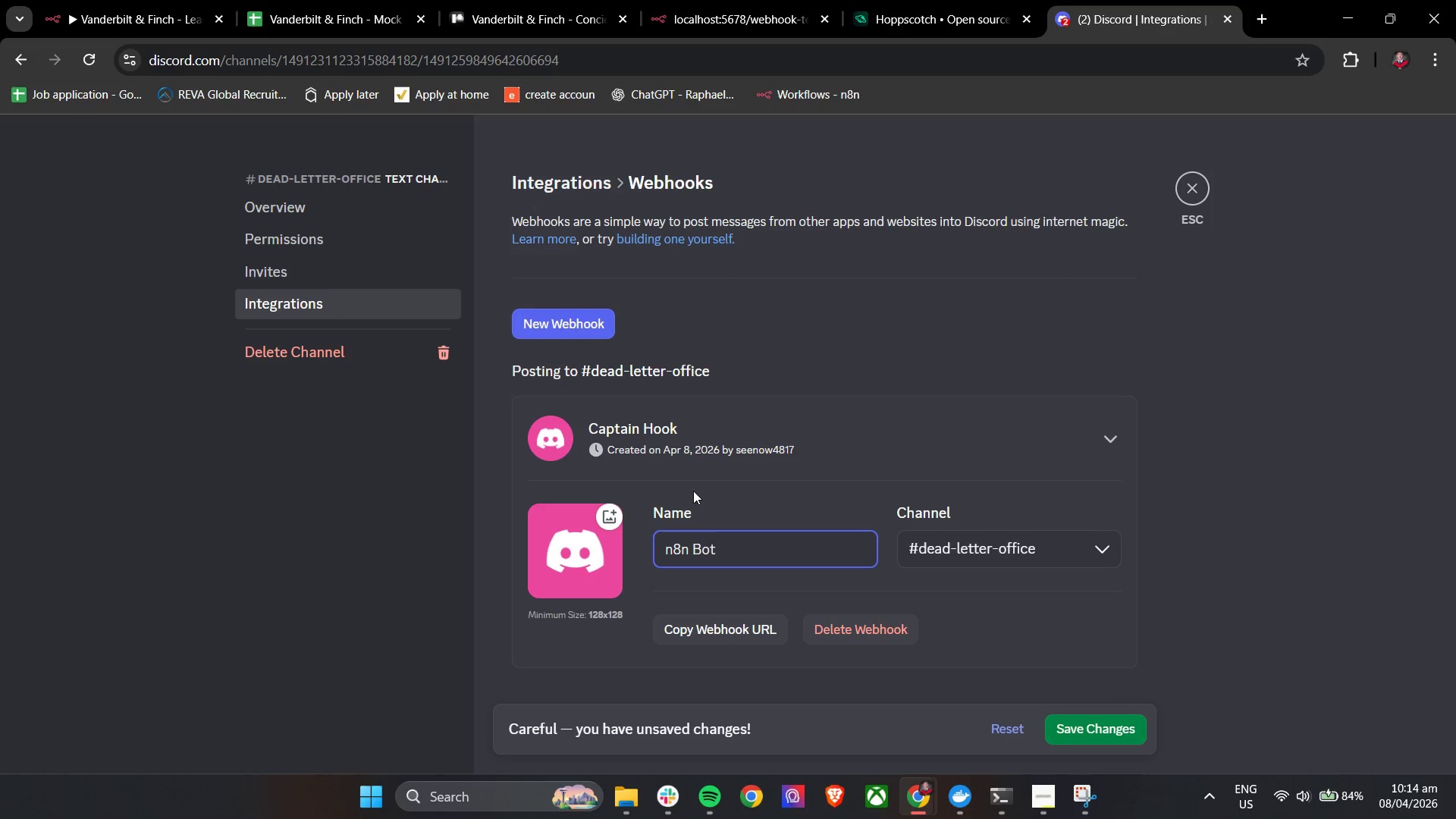 
left_click([1103, 730])
 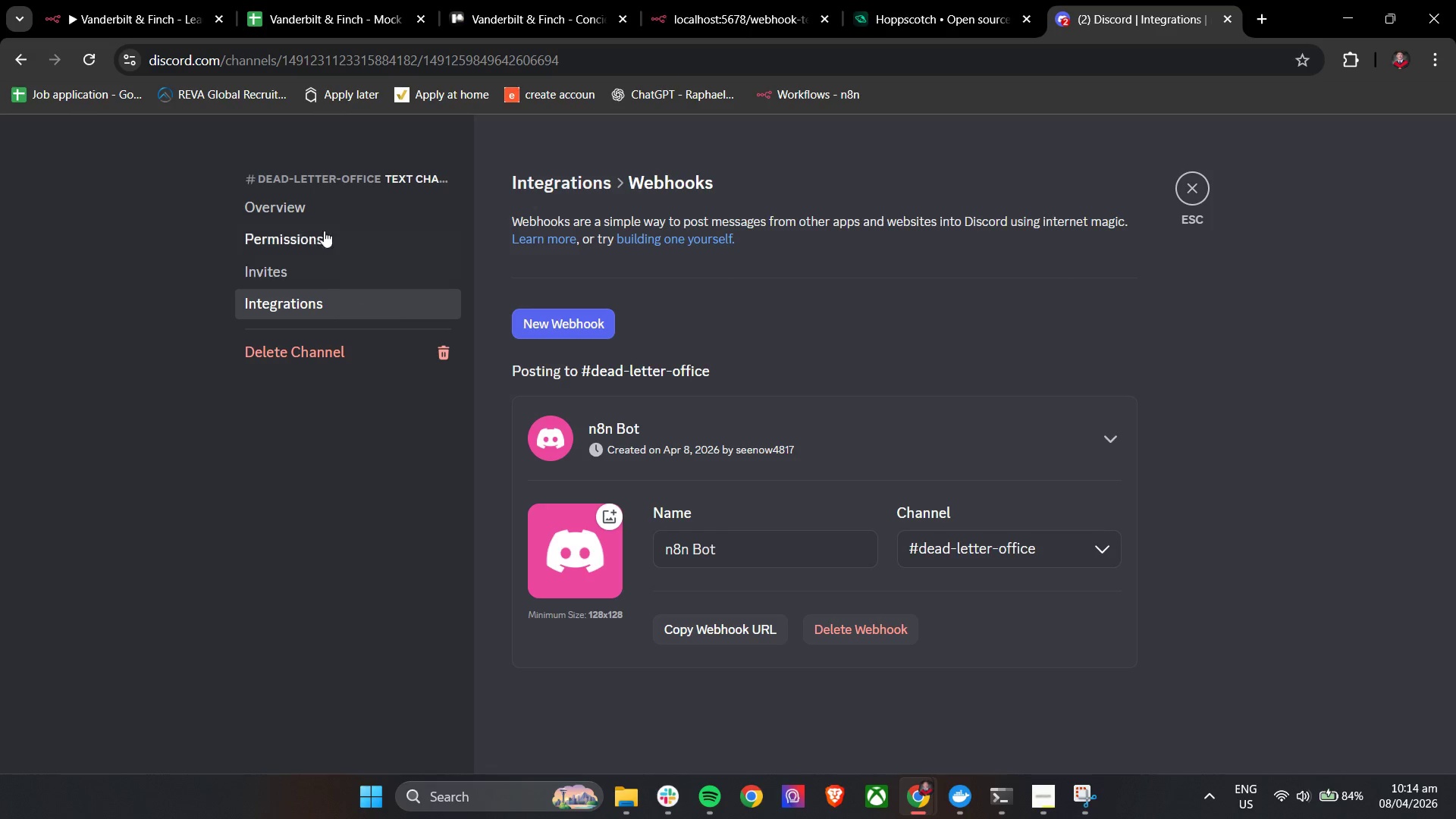 
left_click([306, 178])
 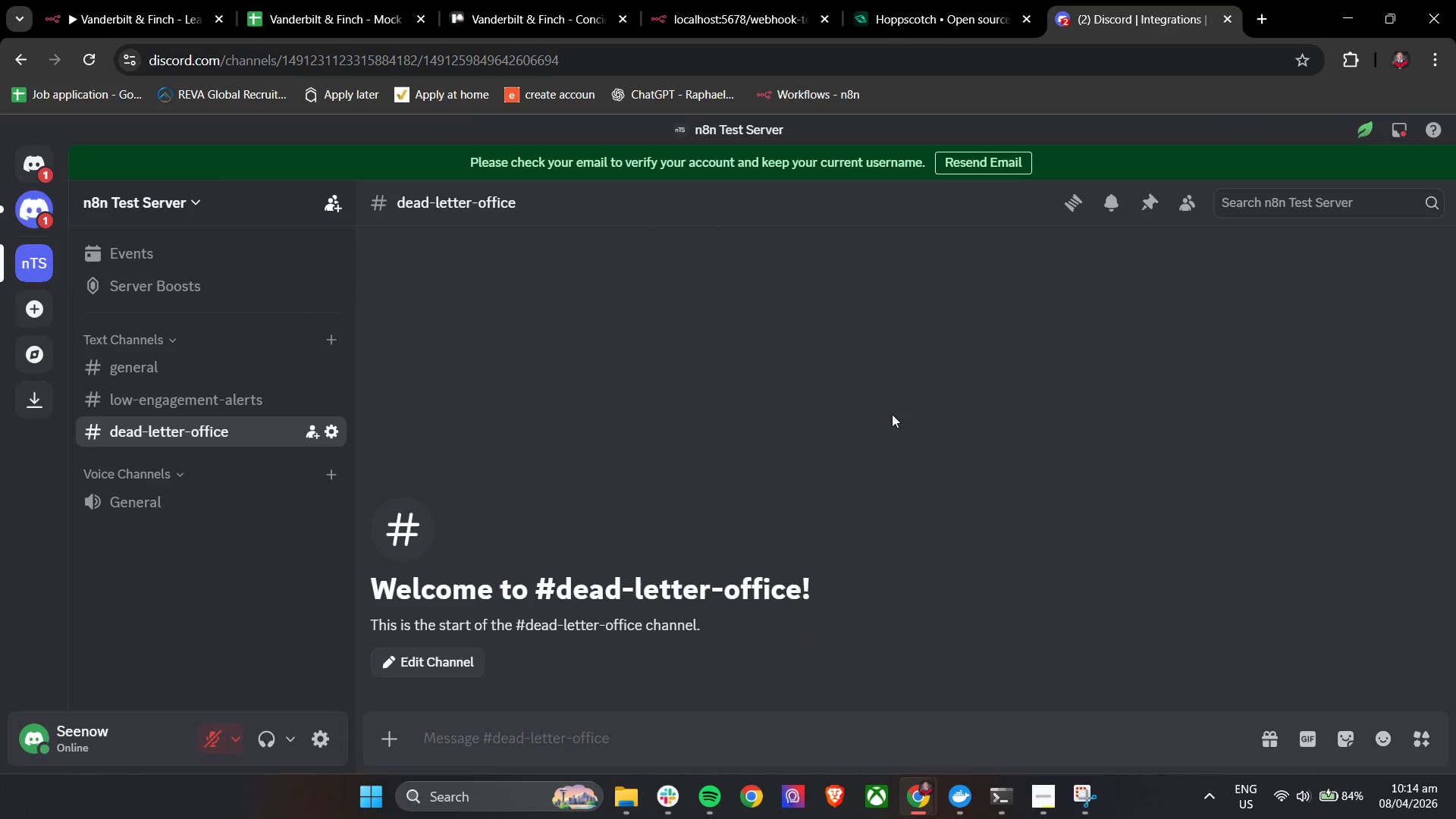 
scroll: coordinate [881, 441], scroll_direction: down, amount: 3.0
 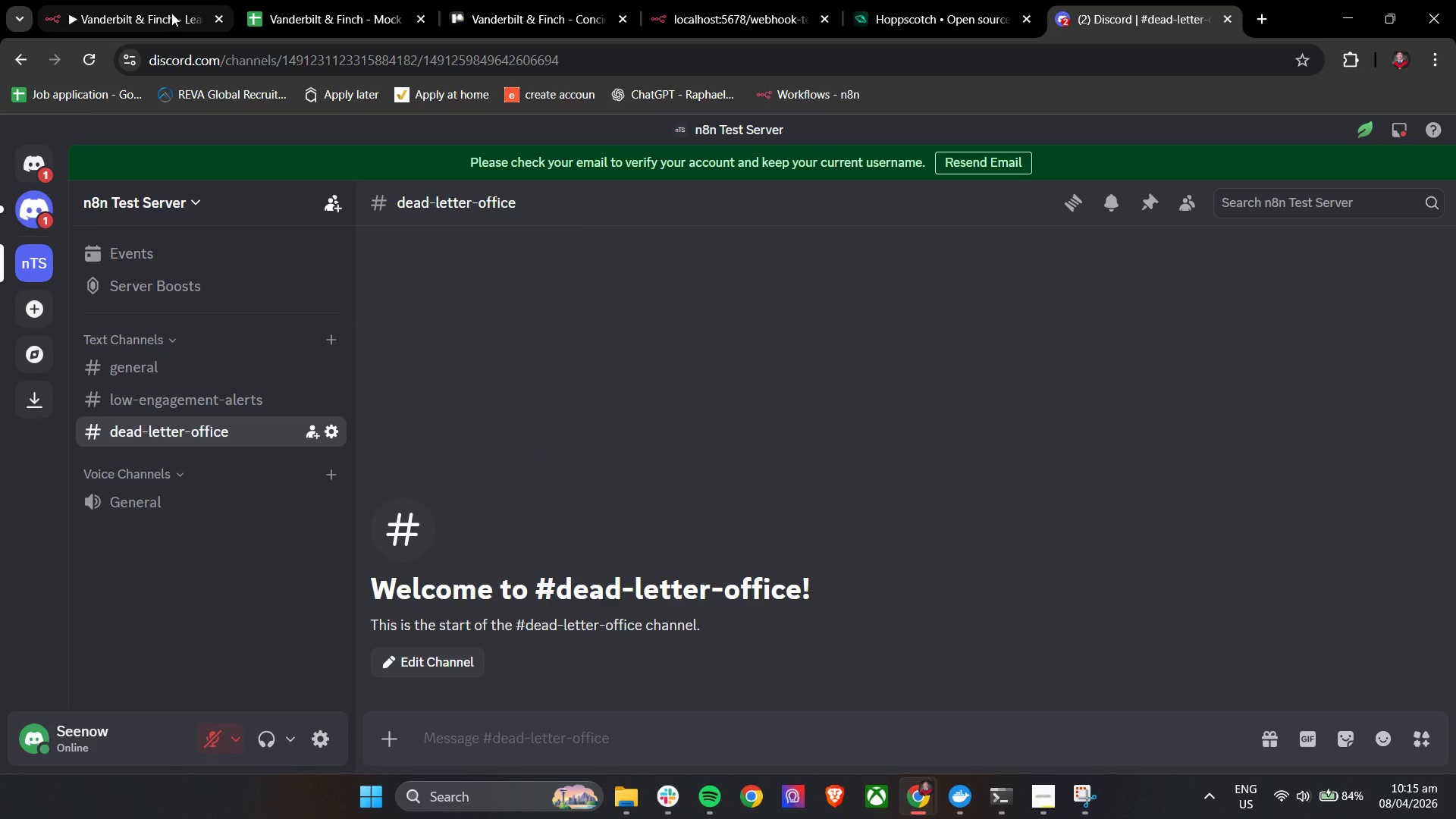 
left_click([159, 6])
 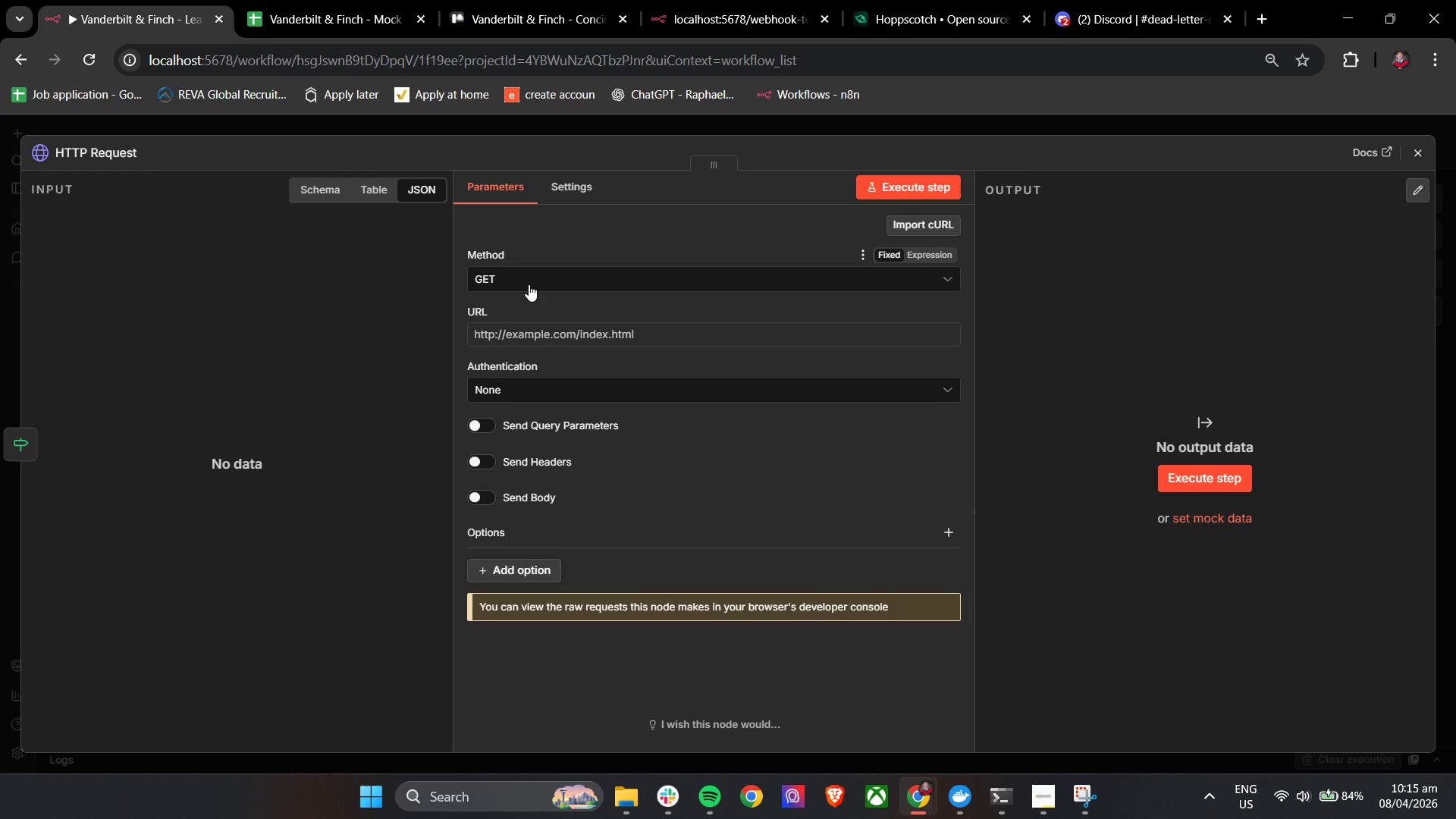 
left_click([529, 284])
 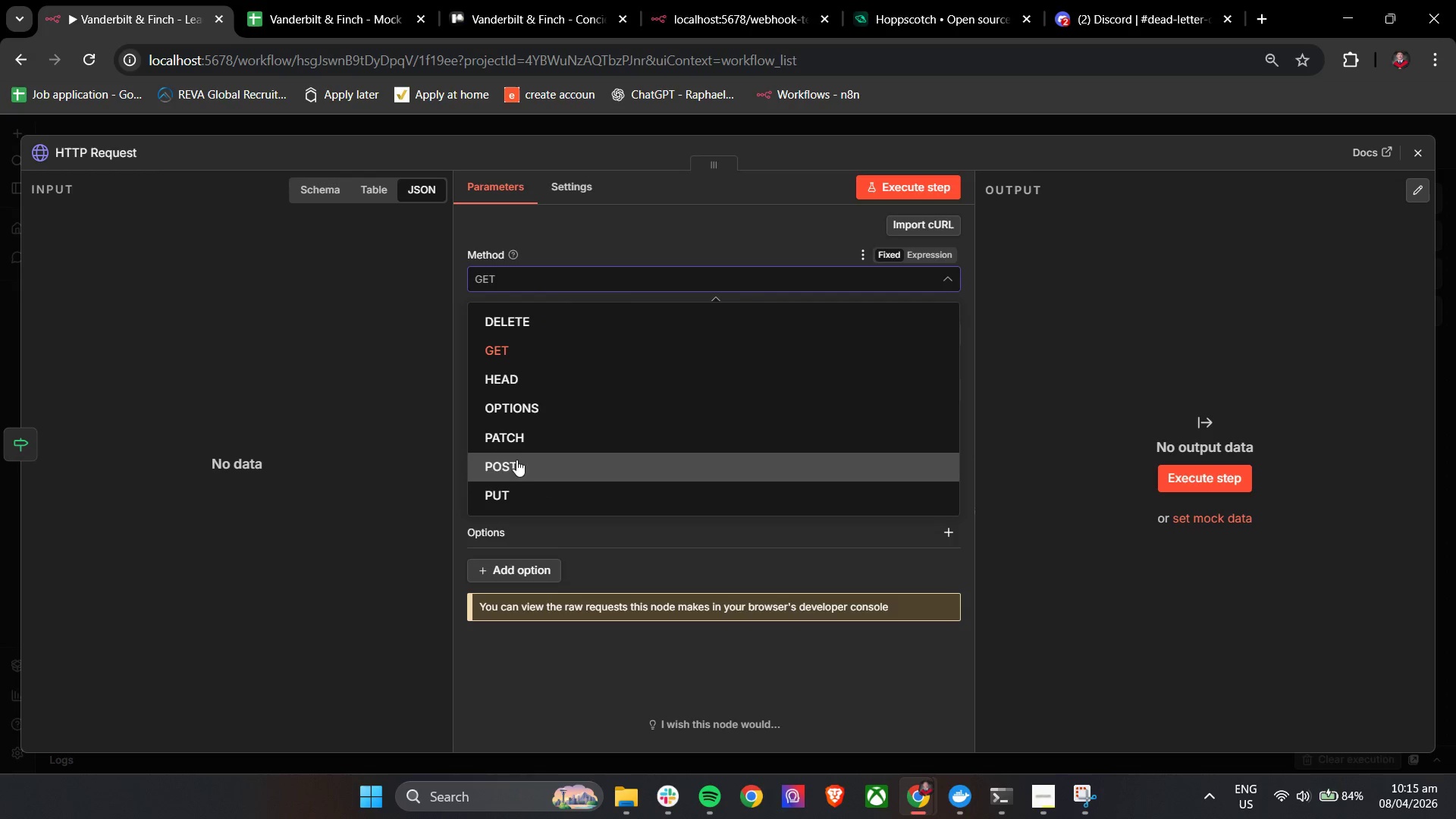 
left_click([515, 469])
 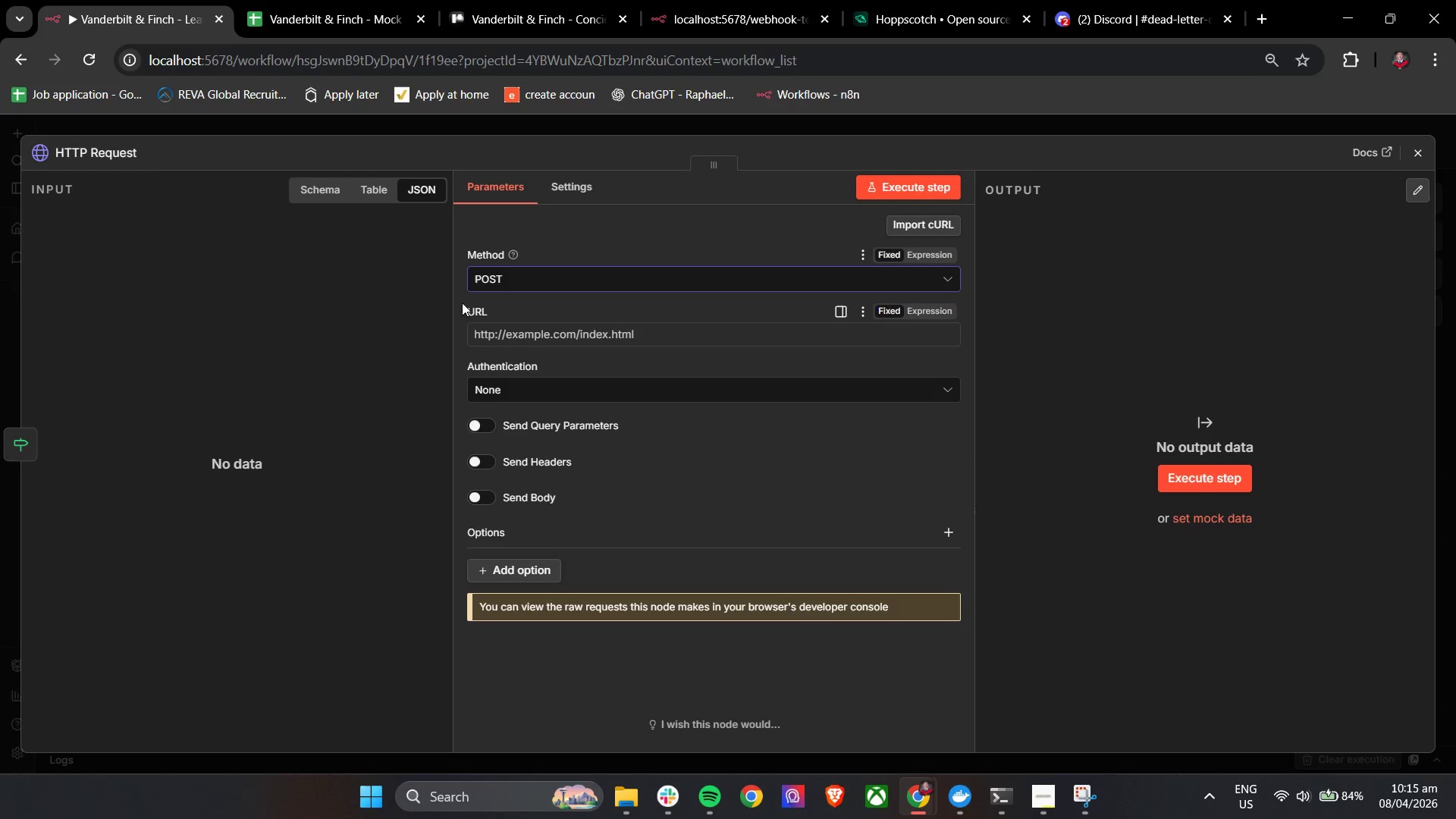 
left_click([459, 301])
 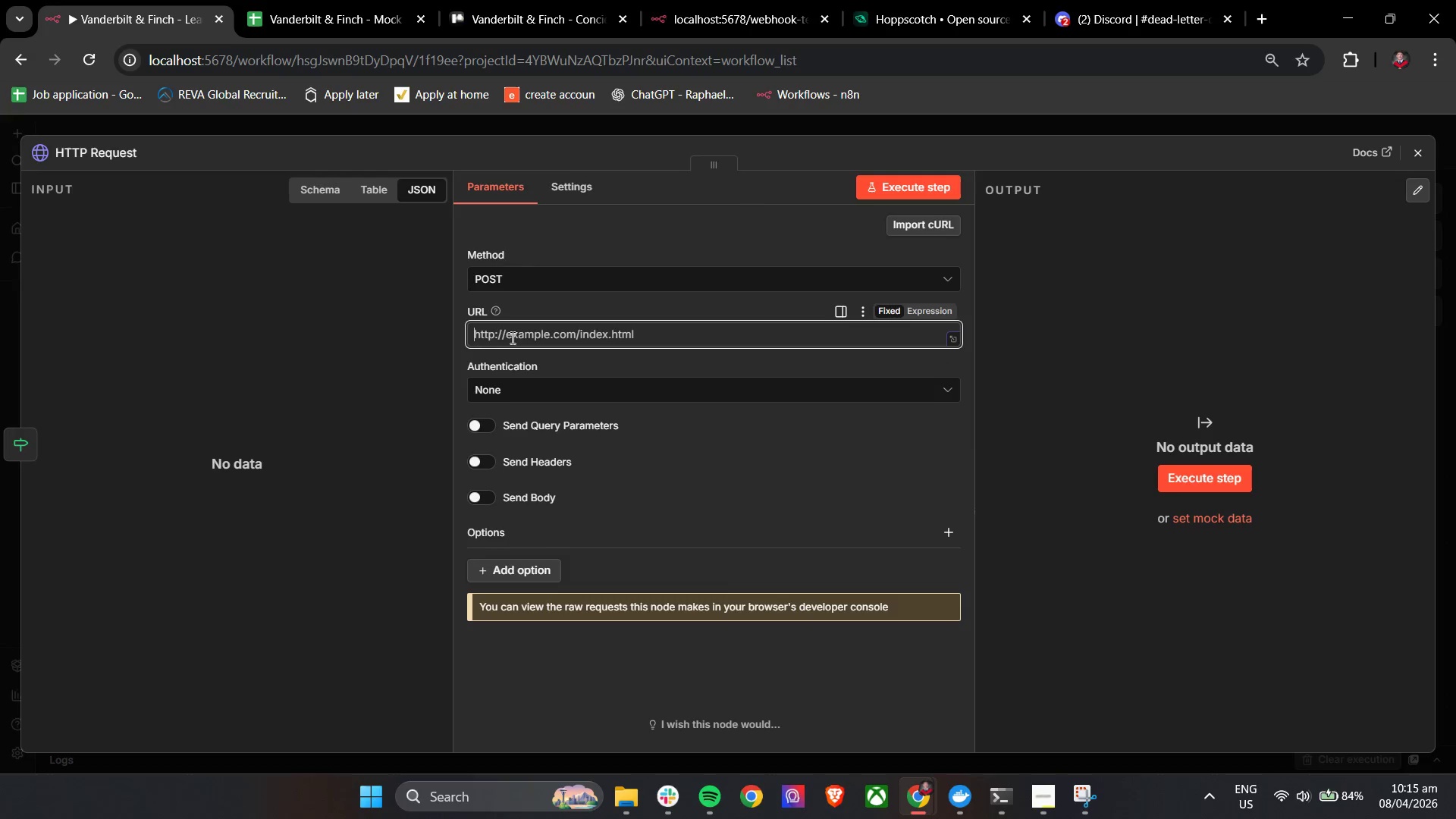 
double_click([646, 337])
 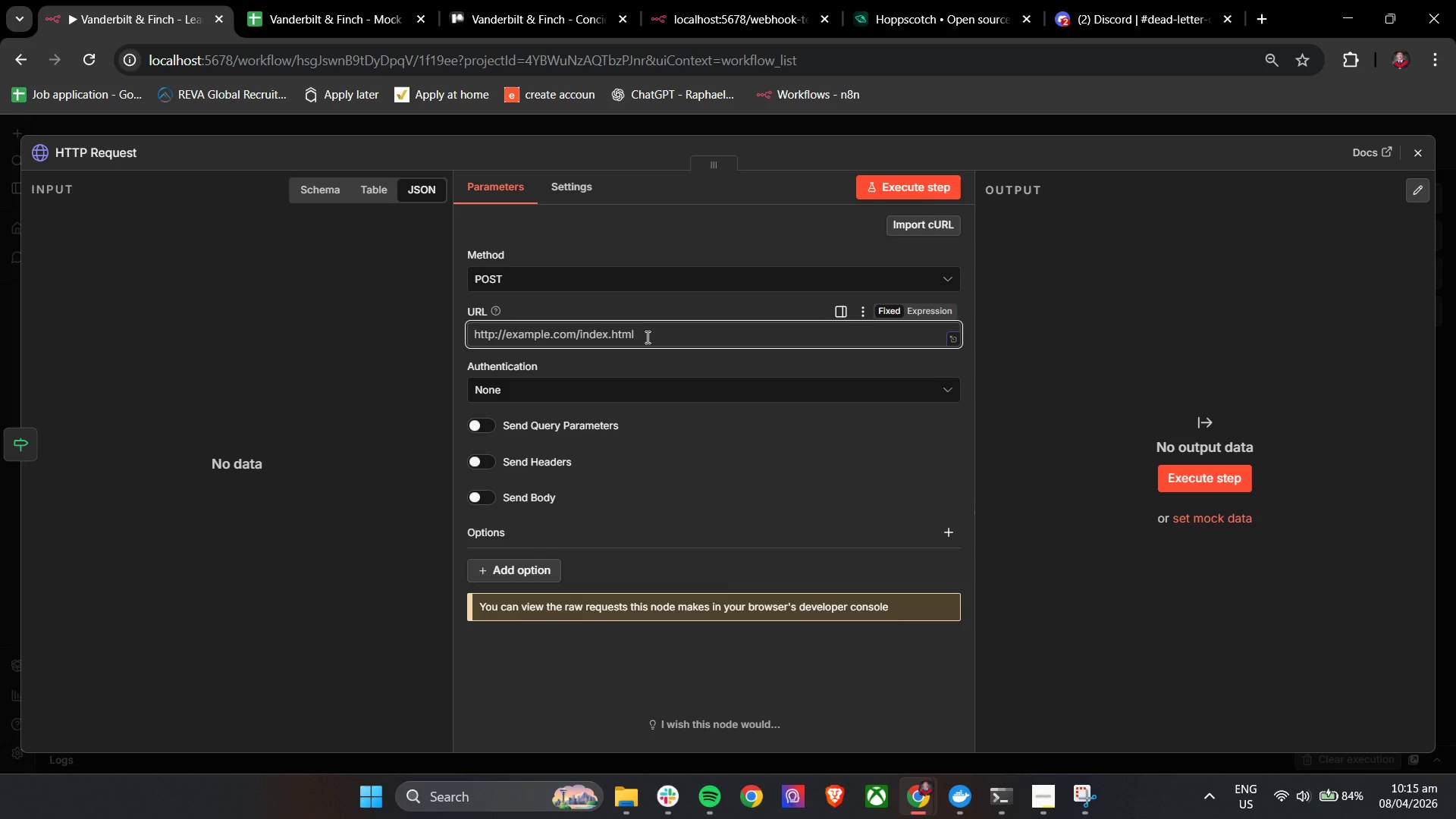 
triple_click([646, 337])
 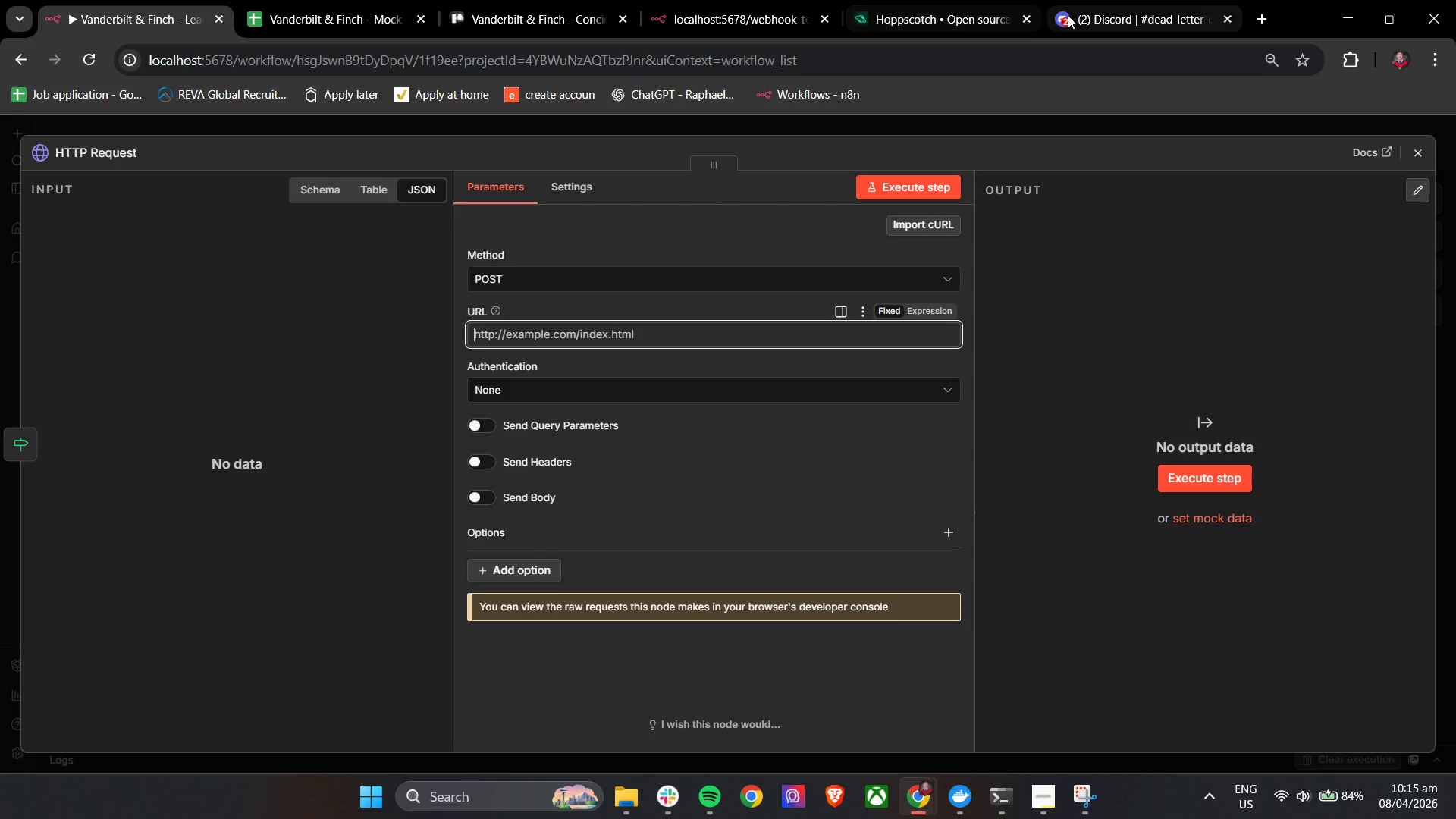 
left_click([1078, 12])
 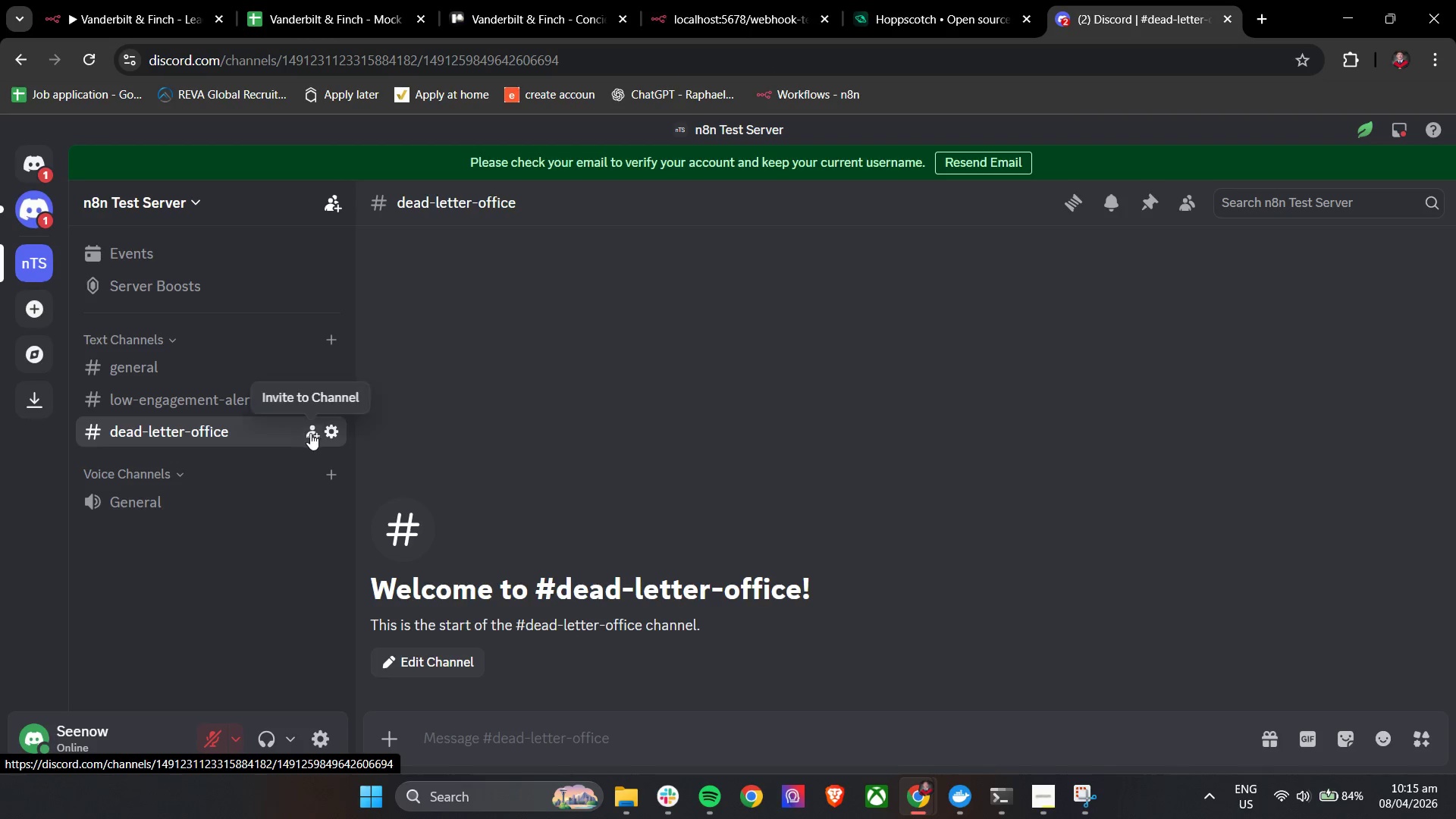 
left_click([334, 435])
 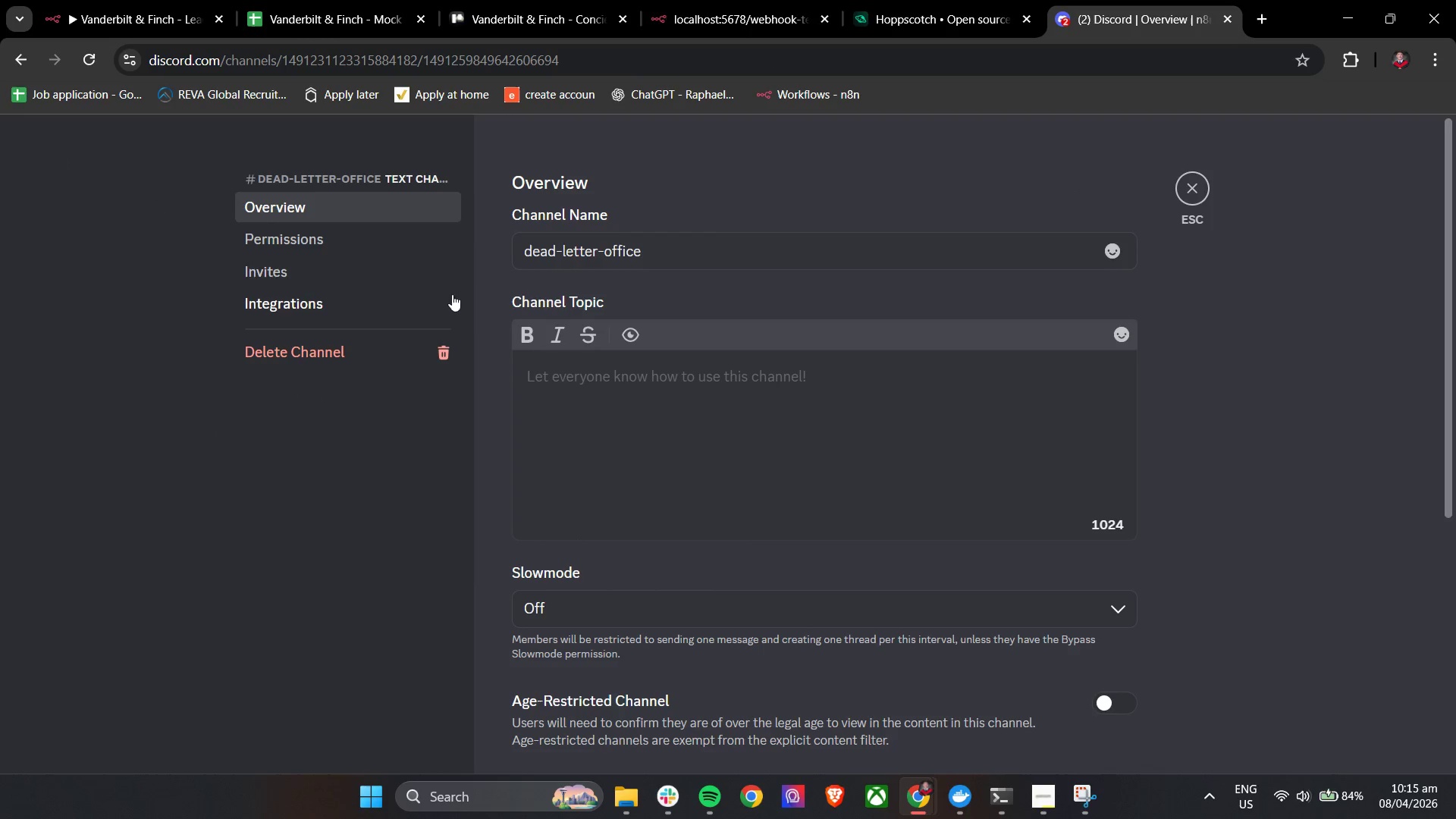 
left_click([318, 300])
 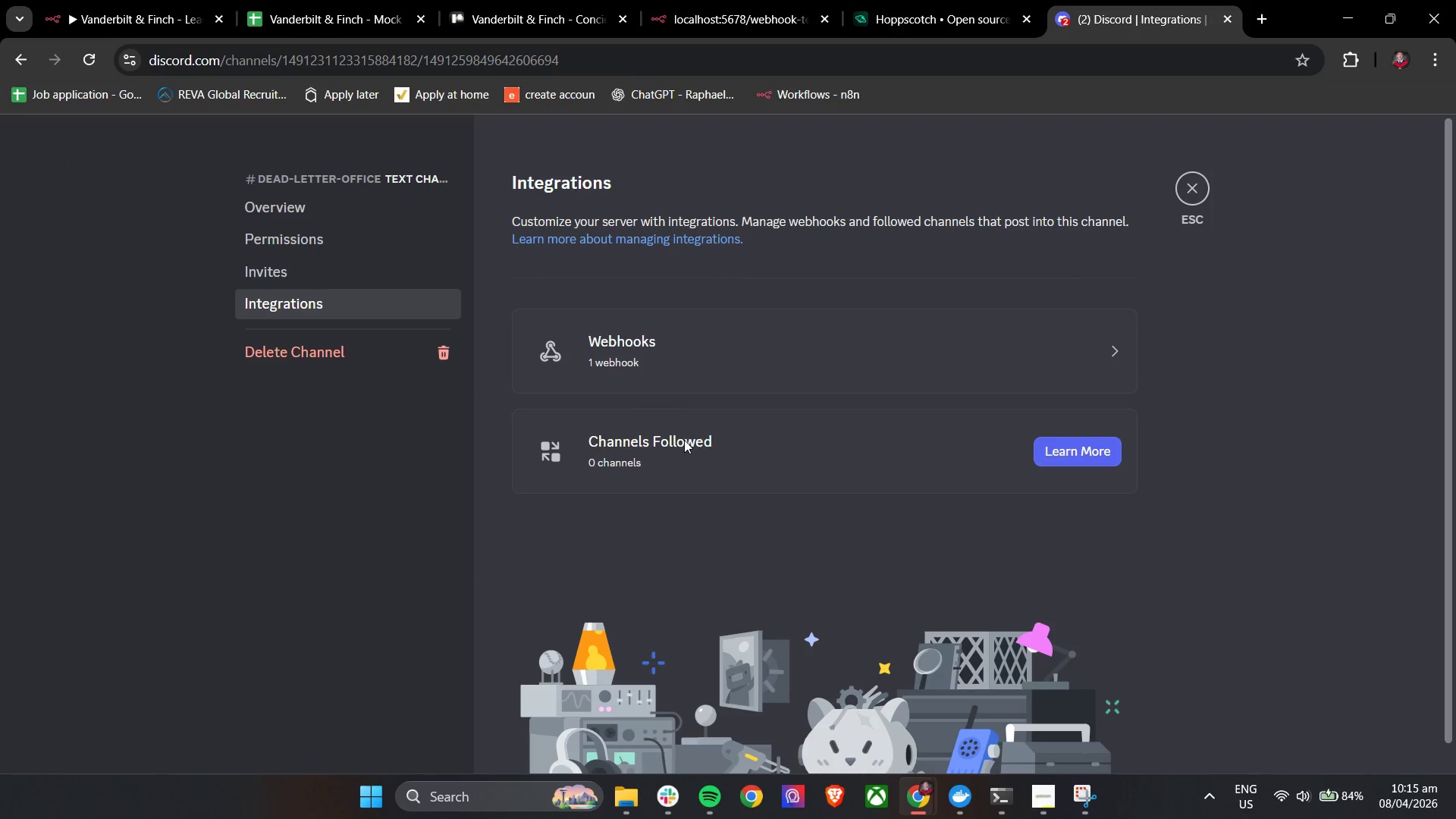 
left_click([635, 348])
 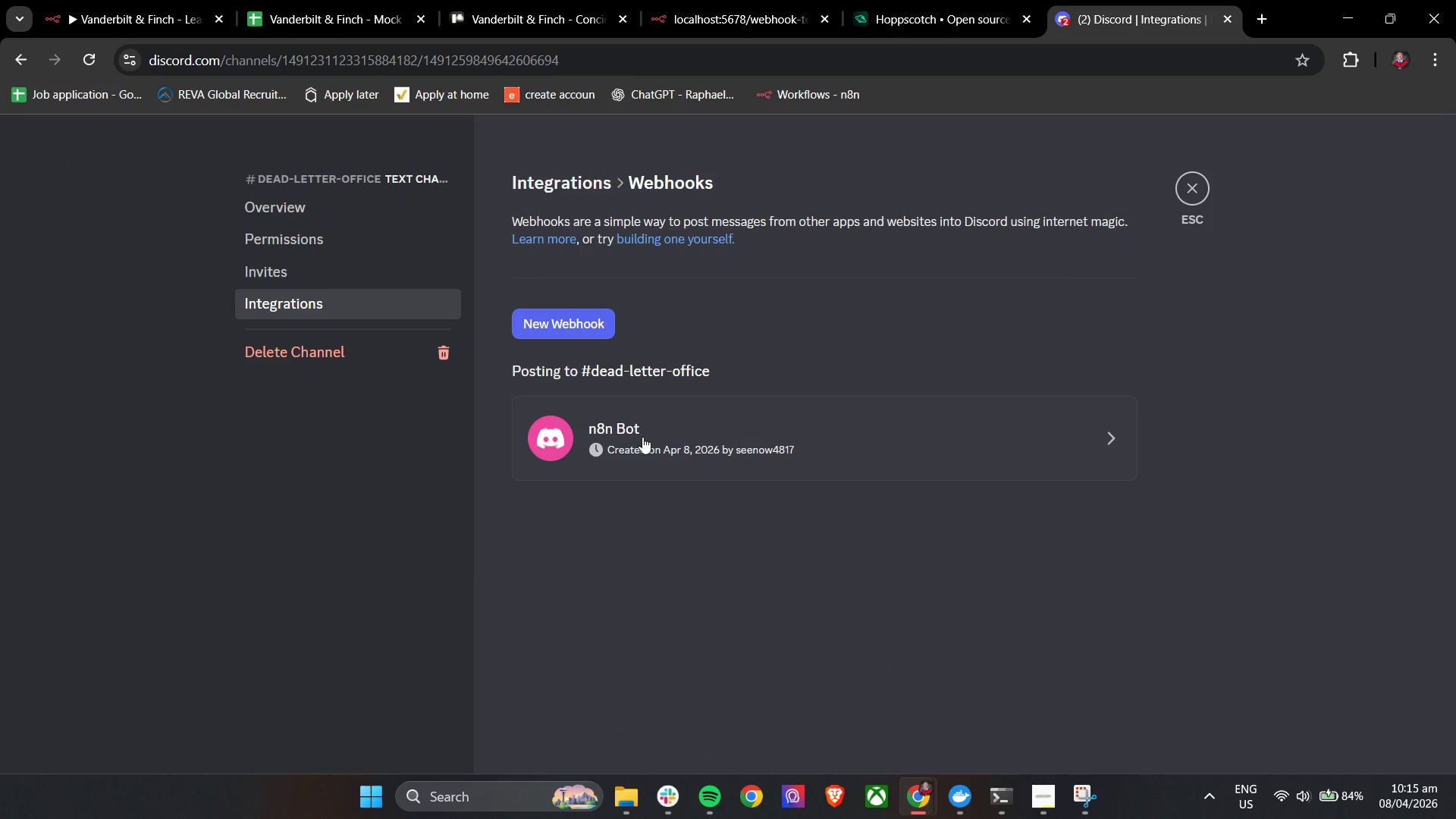 
left_click([642, 427])
 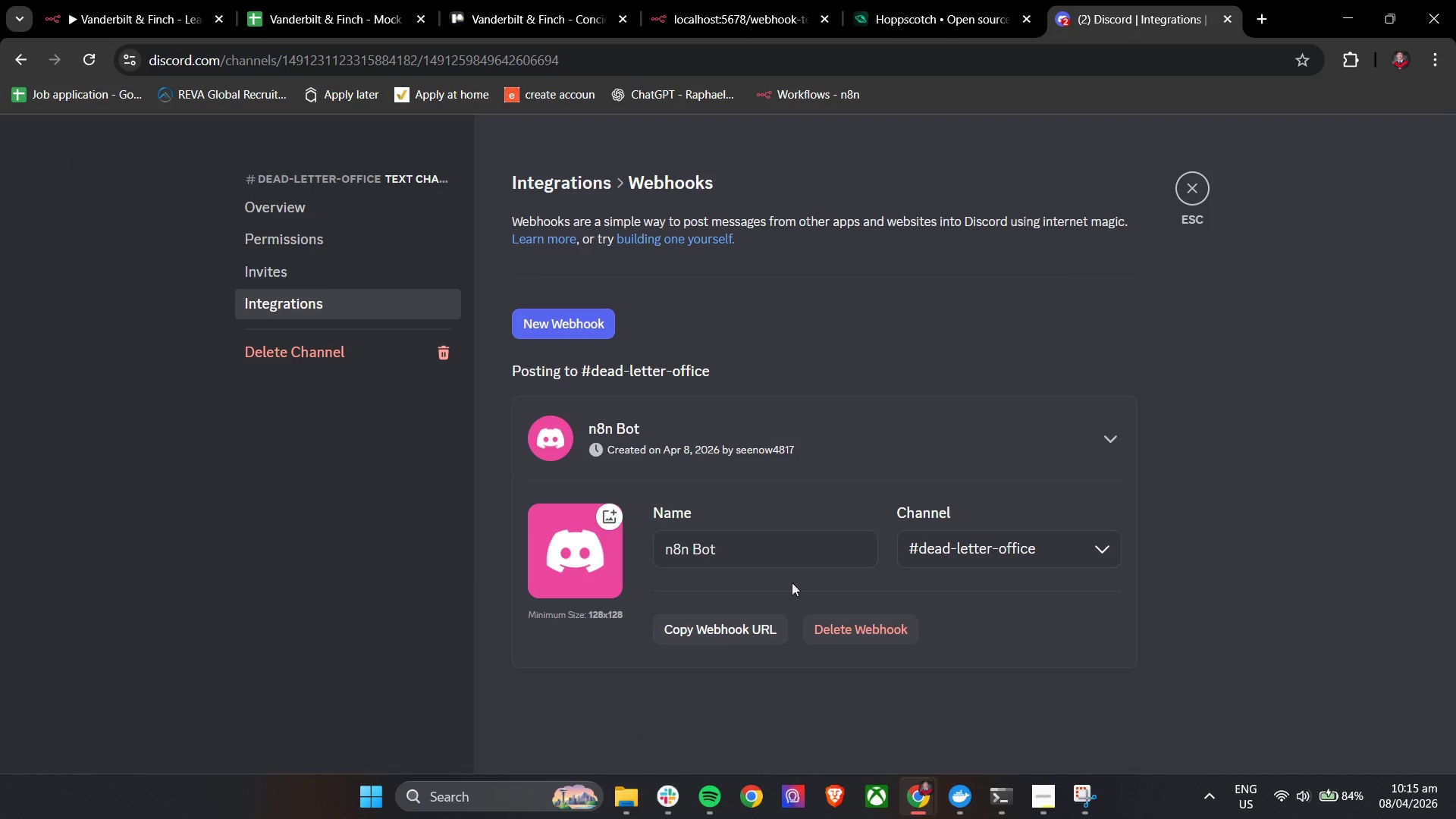 
left_click([696, 629])
 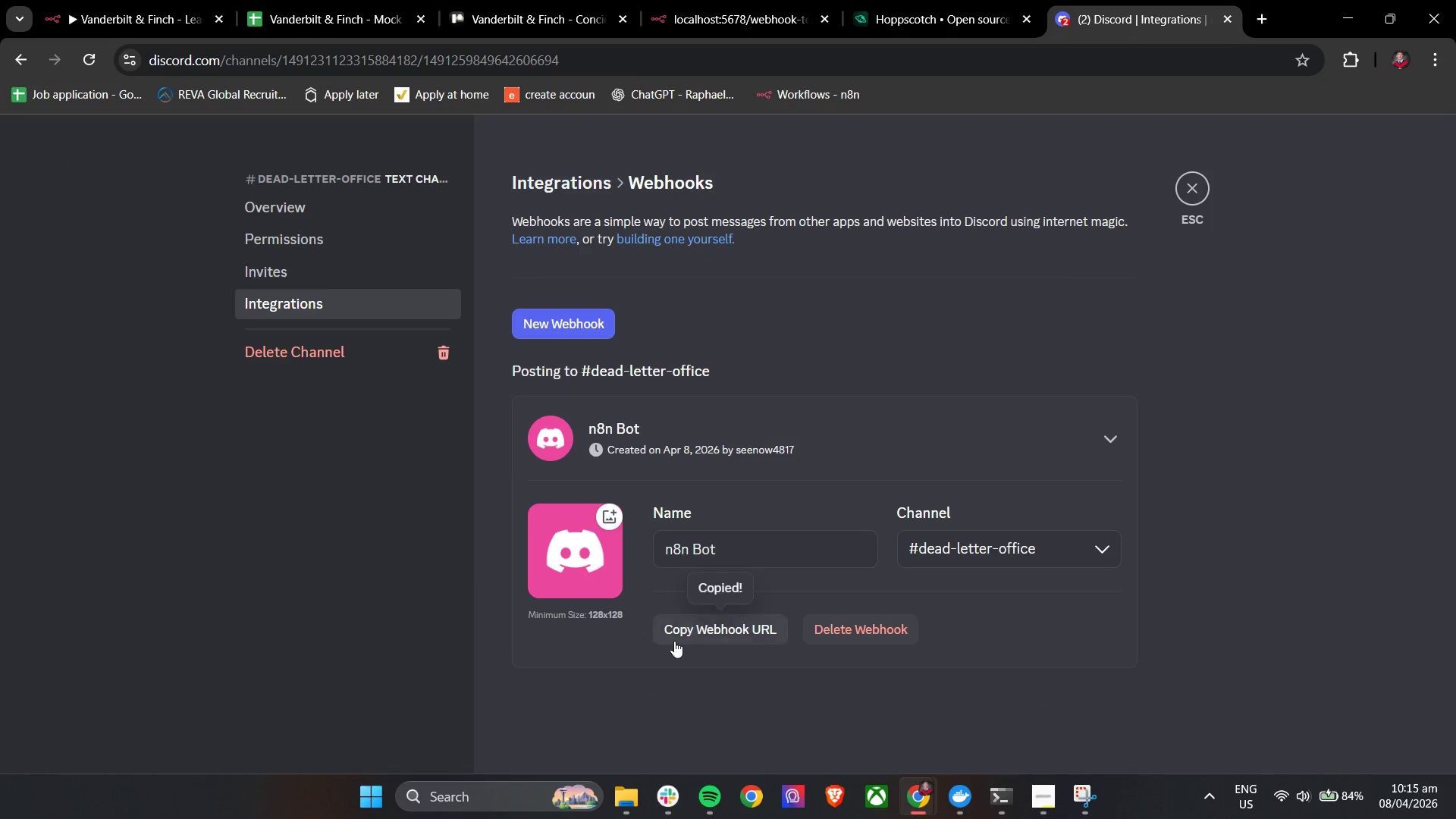 
double_click([686, 642])
 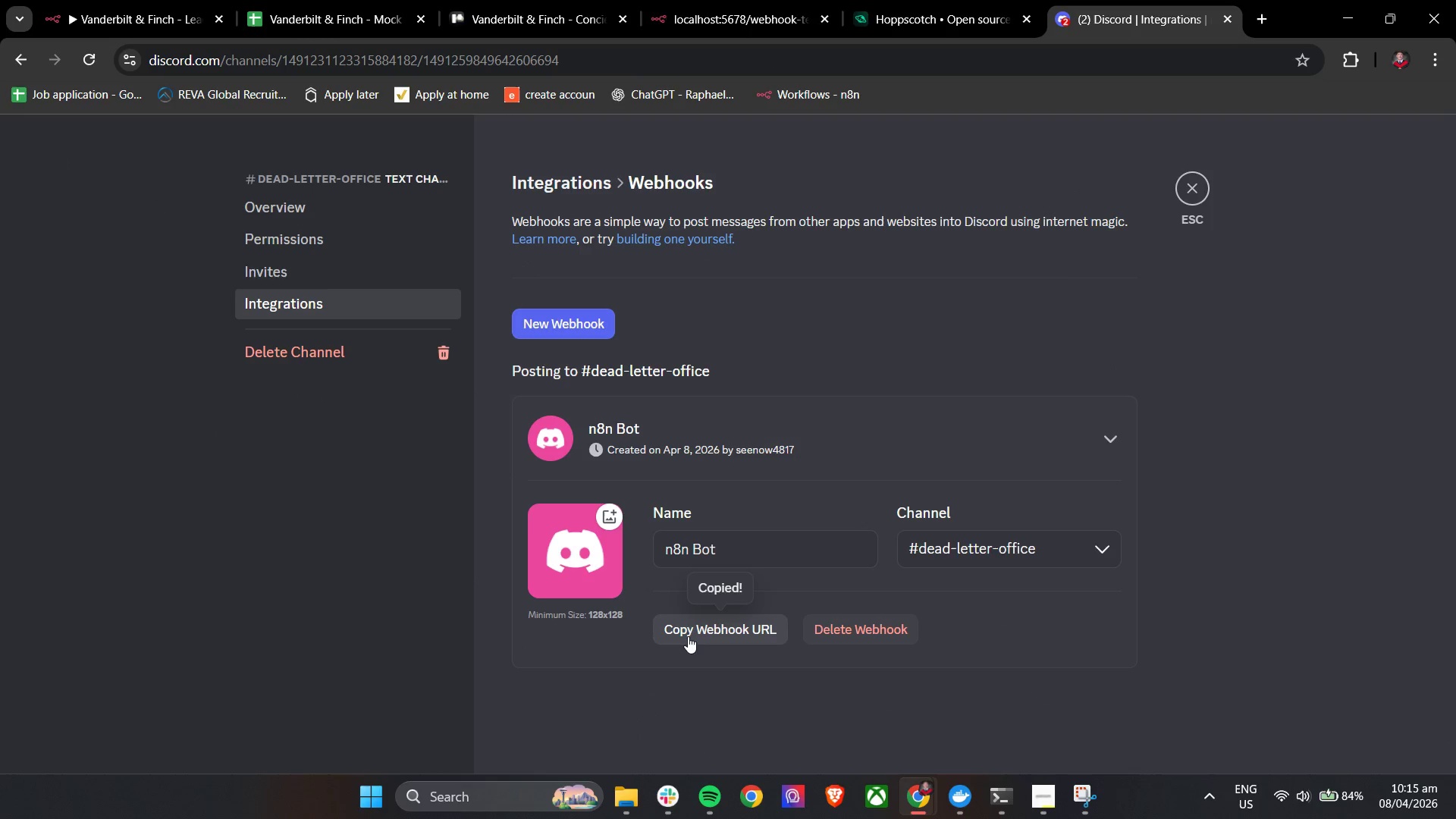 
triple_click([688, 635])
 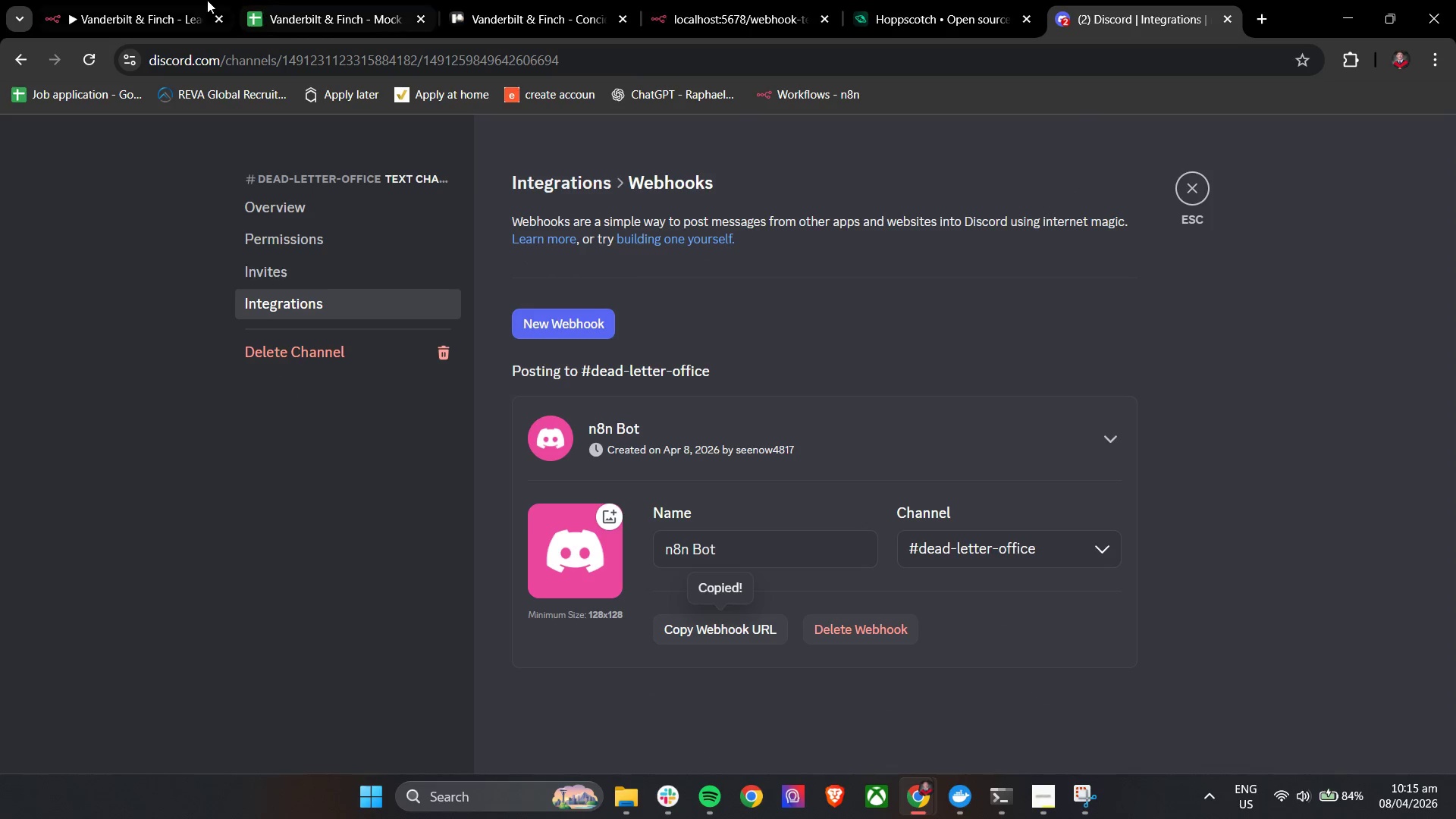 
left_click([121, 0])
 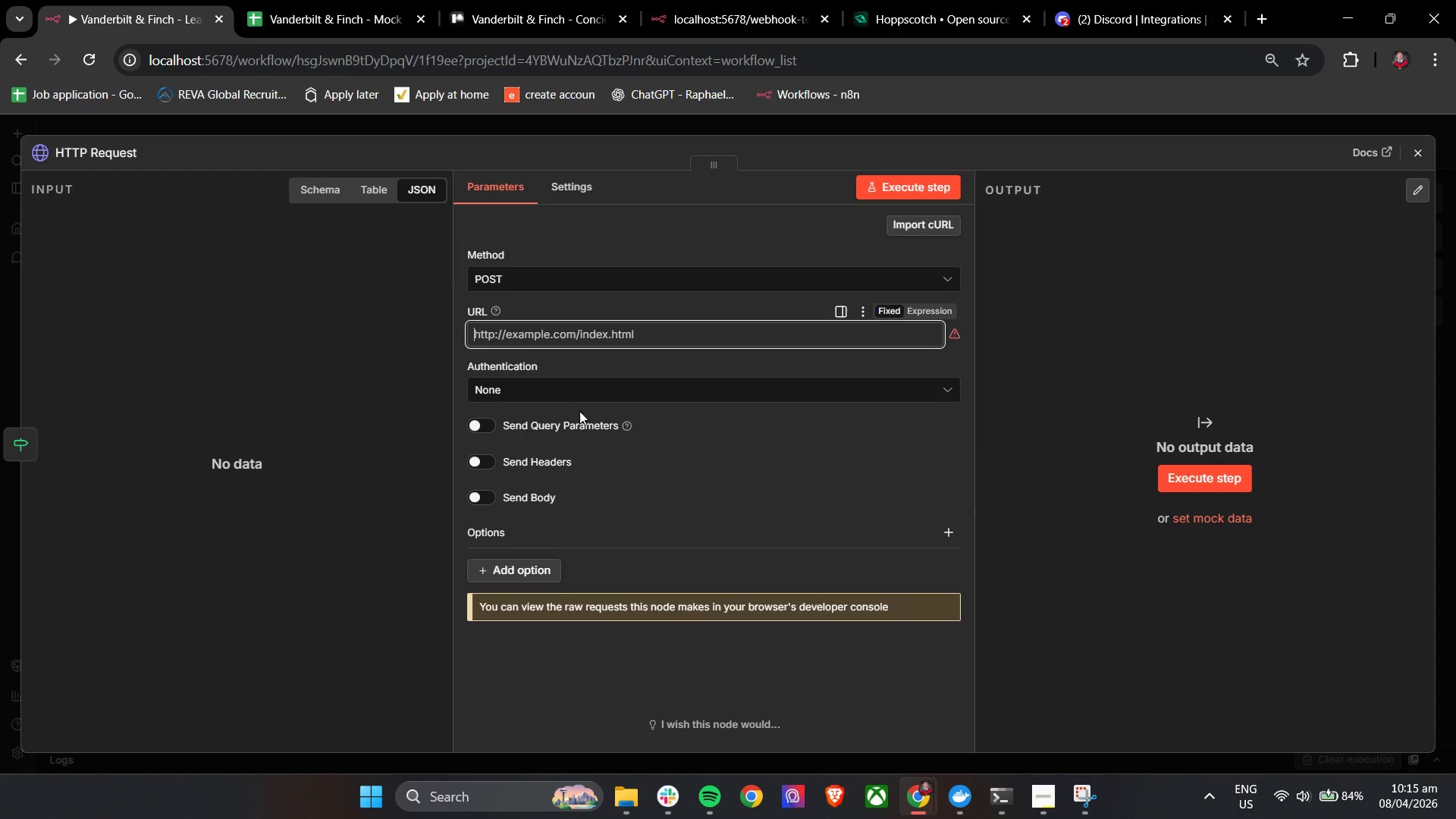 
key(Control+V)
 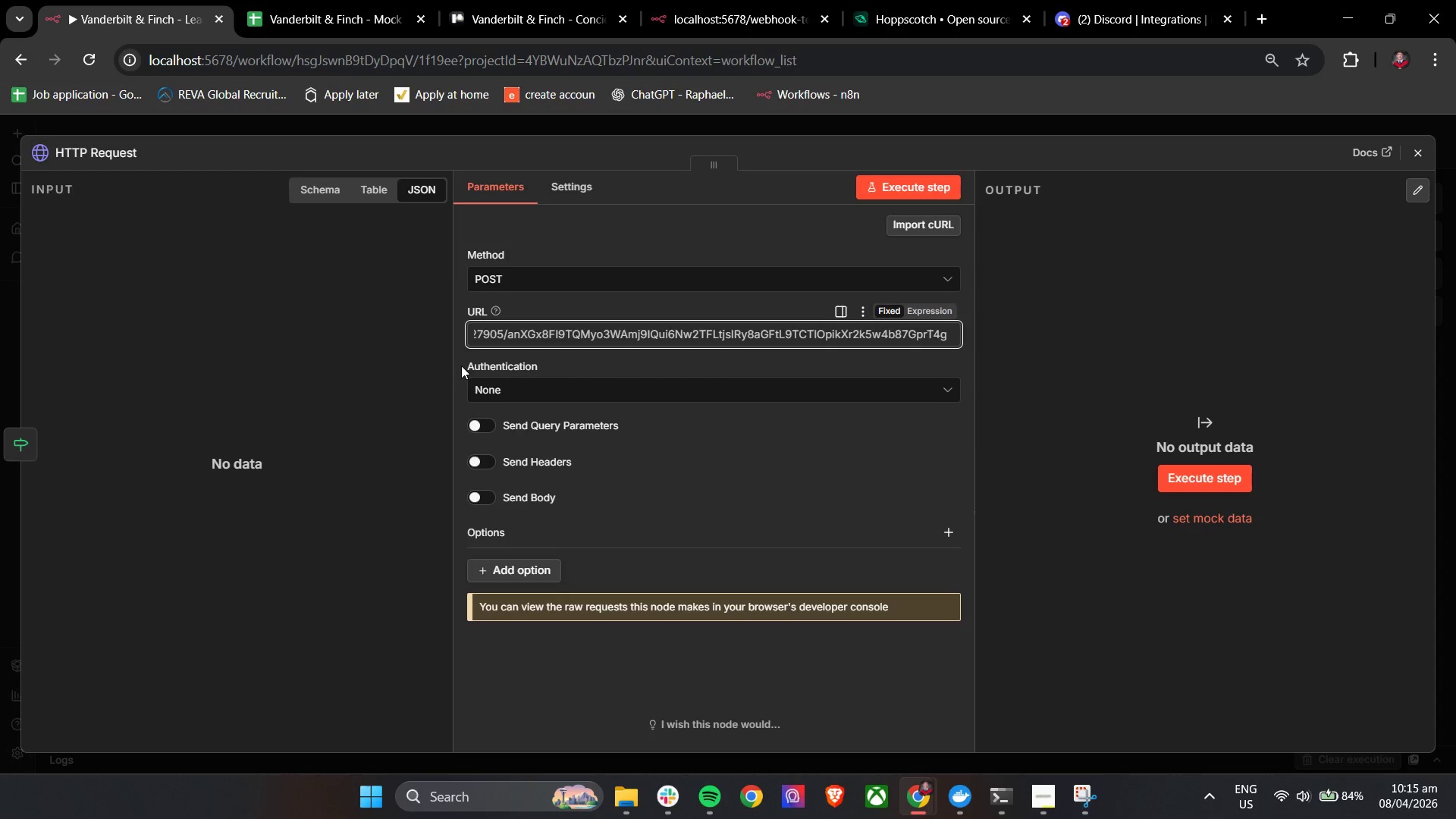 
left_click([460, 365])
 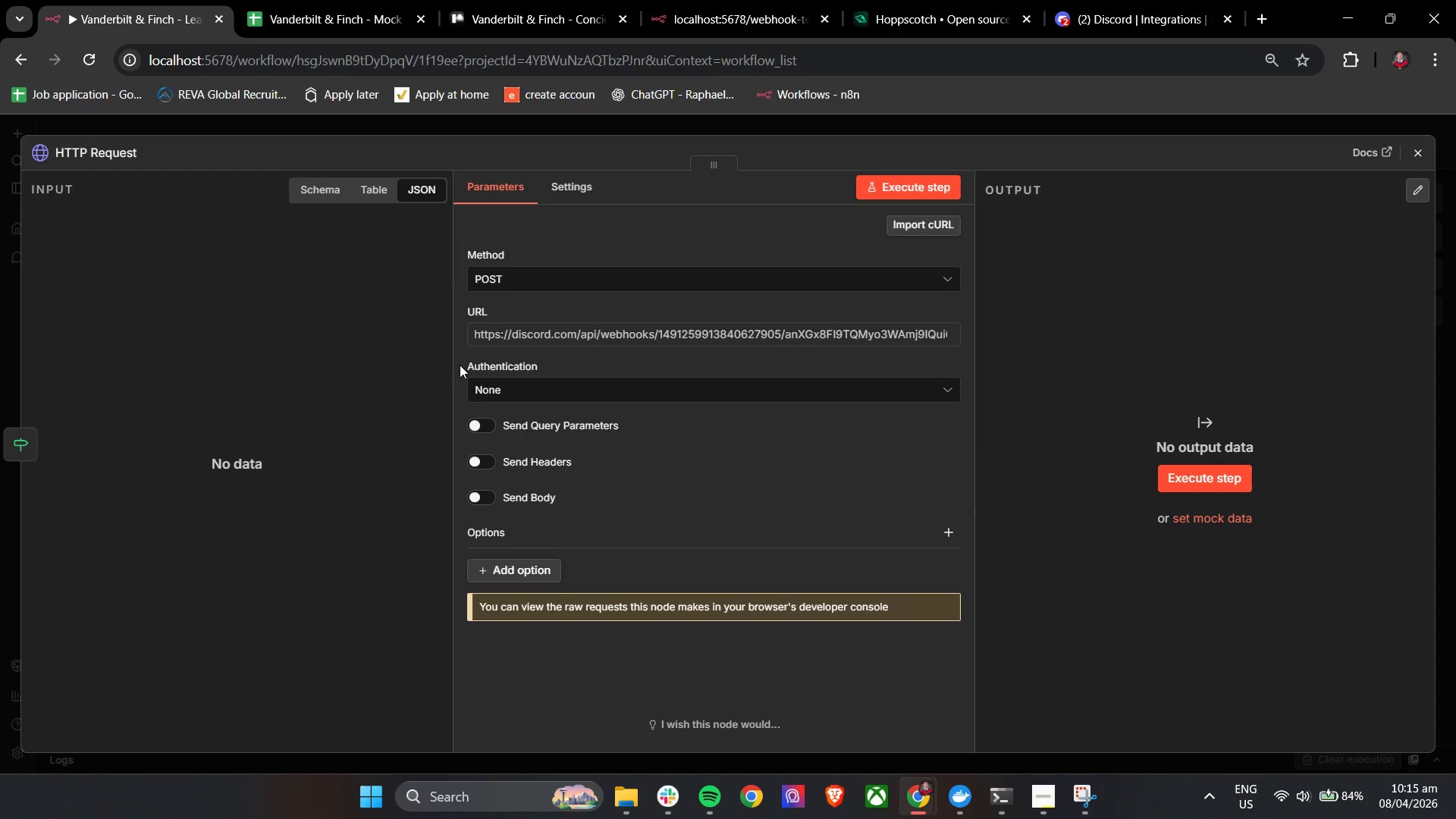 
left_click([544, 394])
 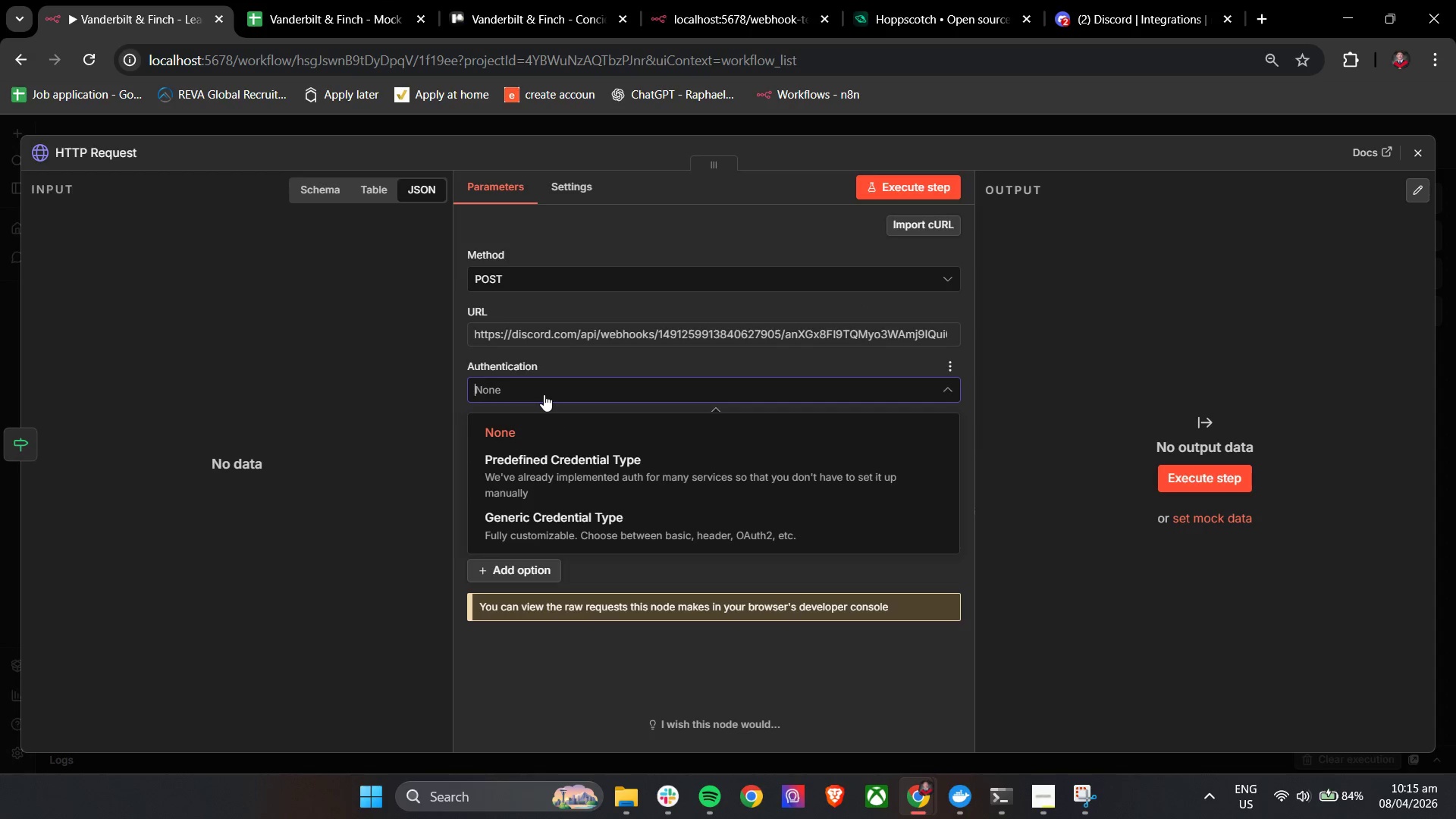 
left_click([544, 394])
 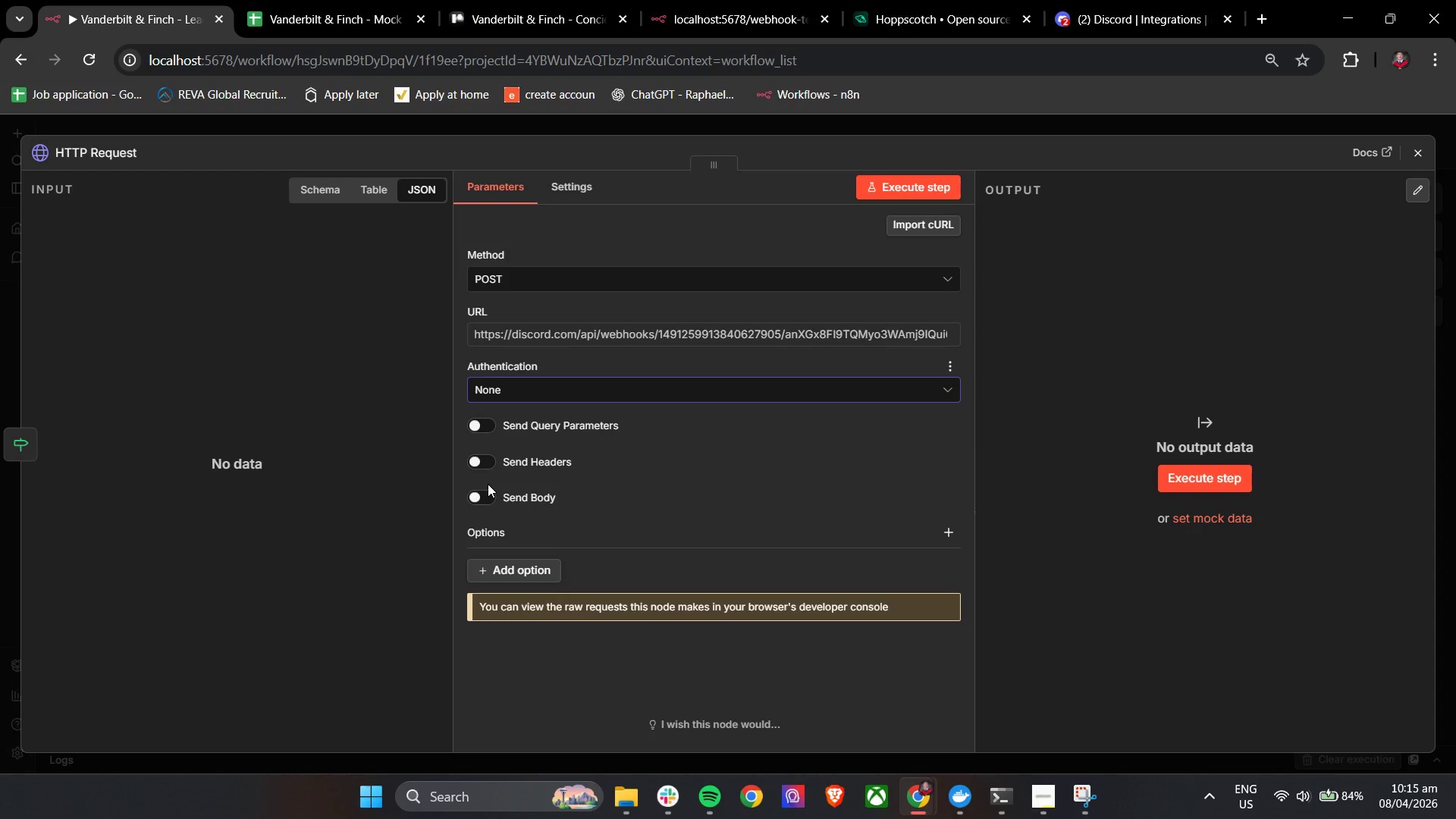 
left_click([483, 500])
 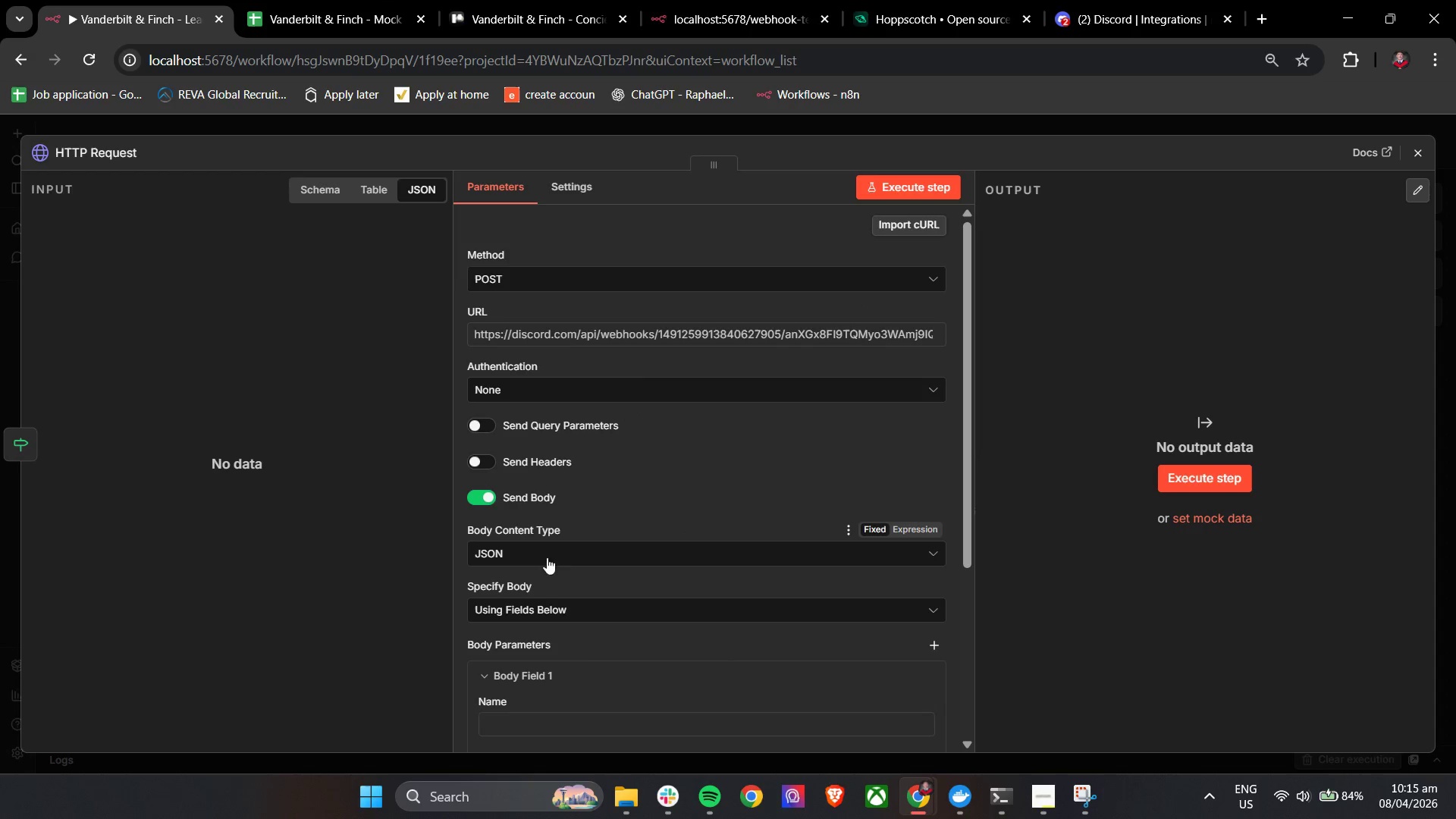 
left_click([561, 564])
 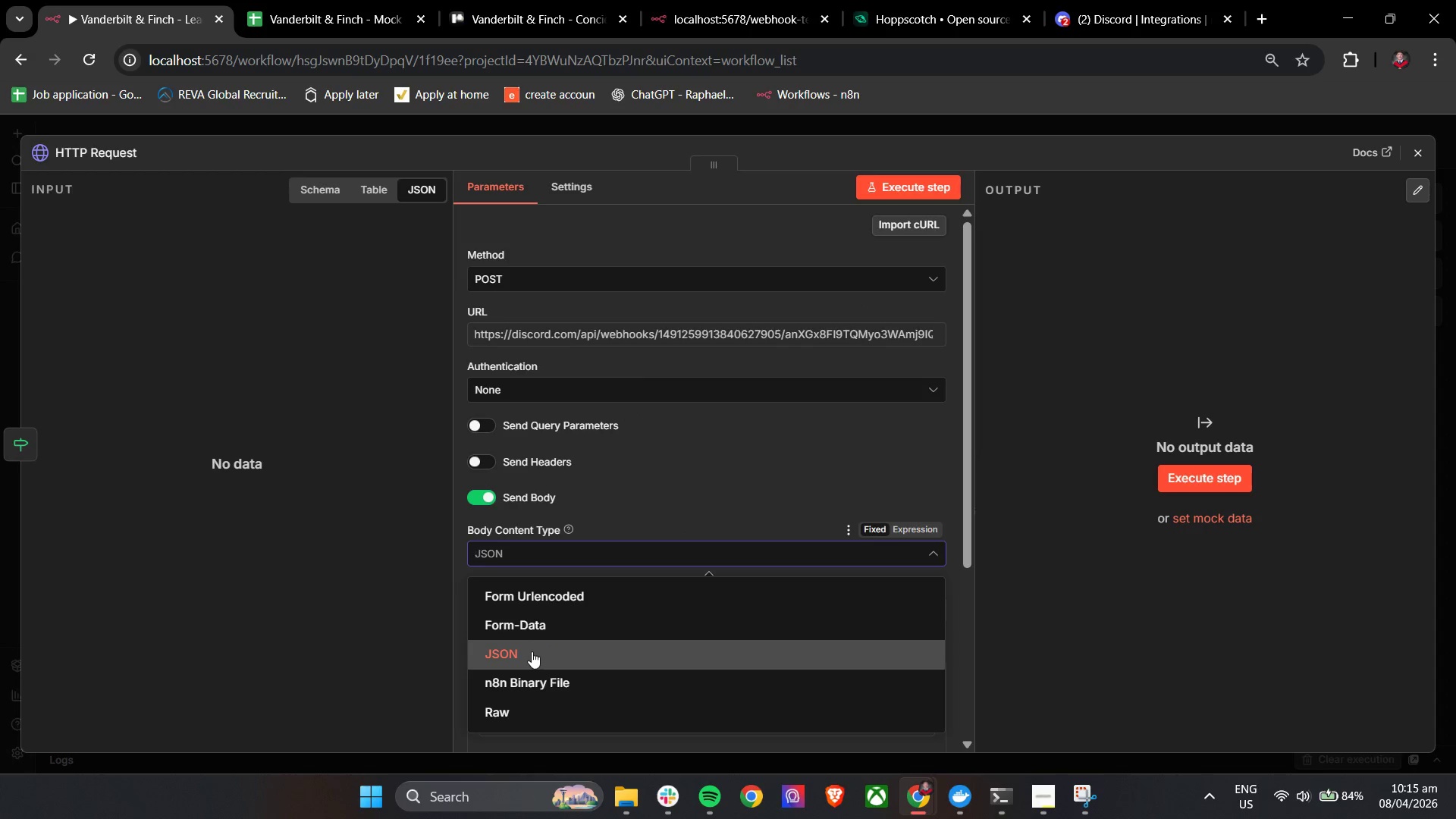 
left_click([532, 652])
 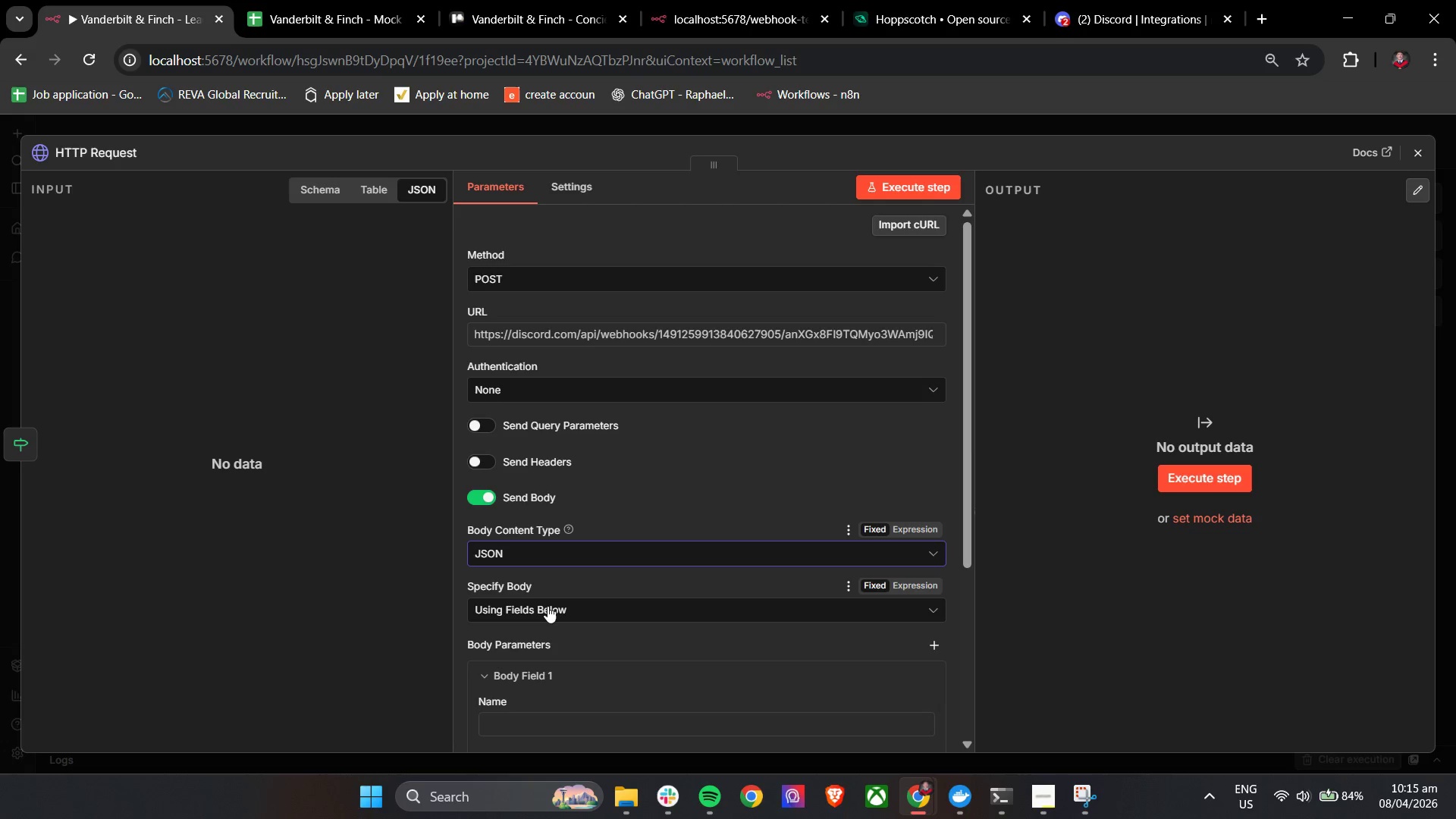 
left_click([539, 682])
 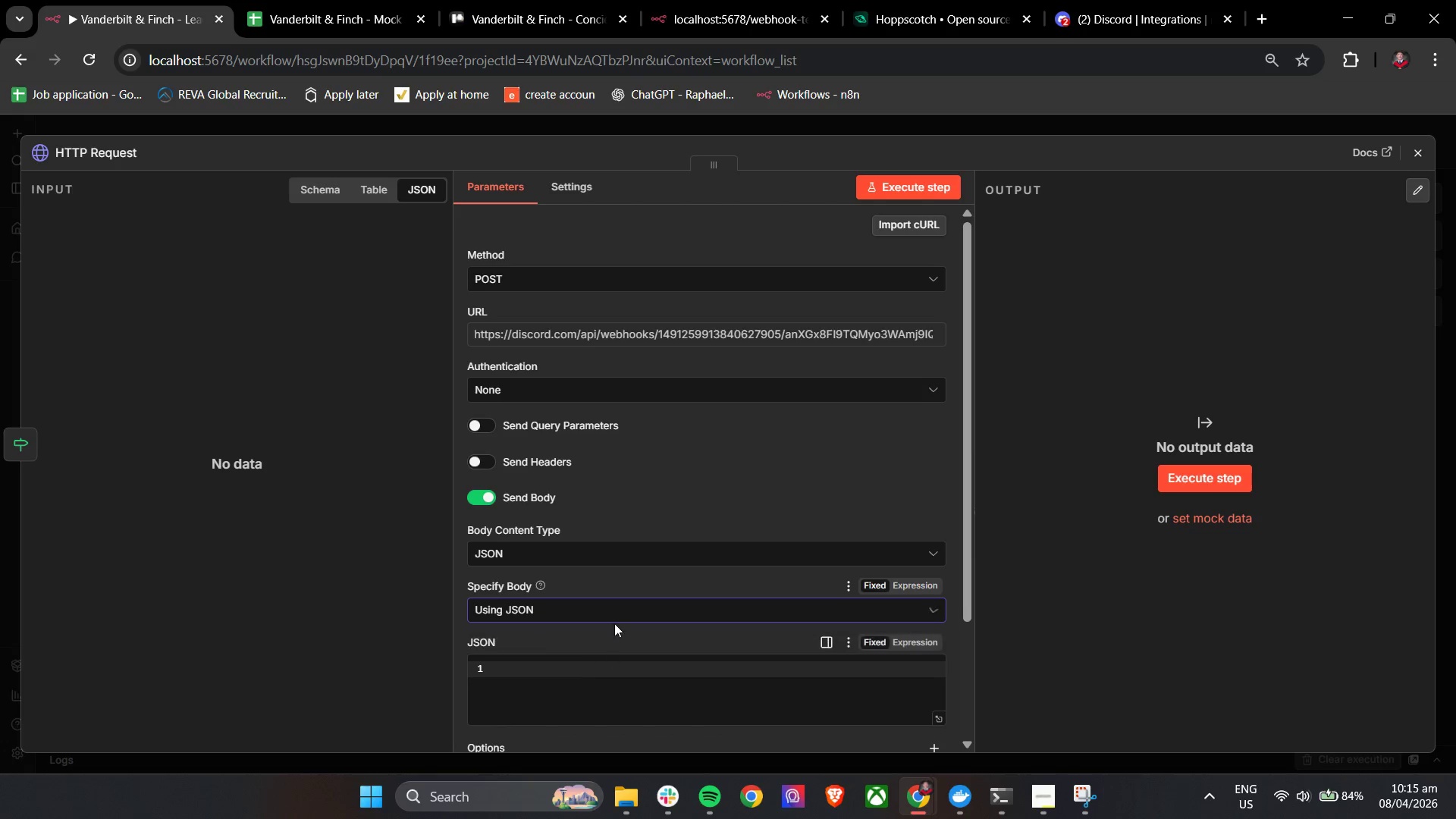 
scroll: coordinate [604, 581], scroll_direction: down, amount: 1.0
 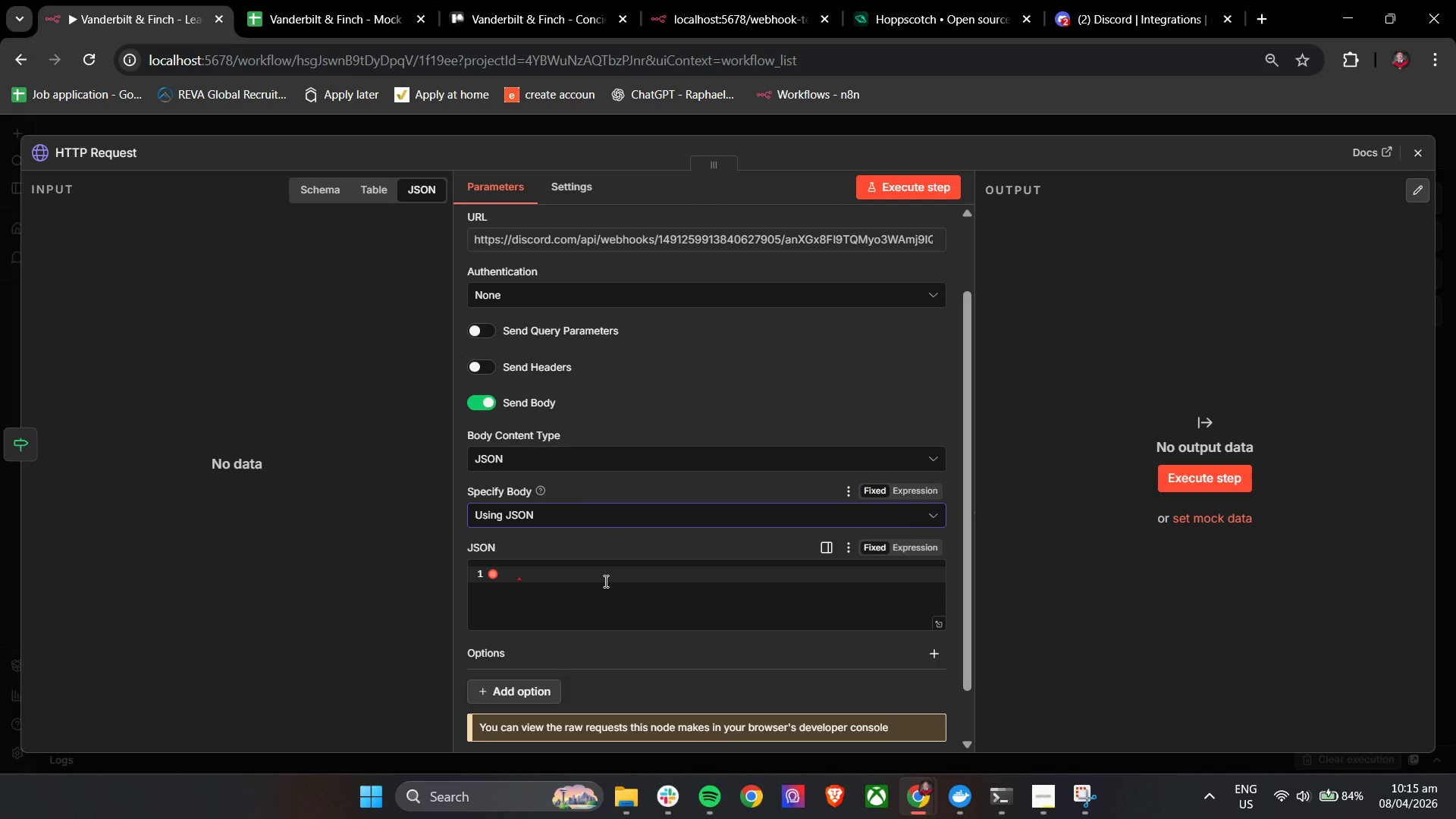 
wait(11.97)
 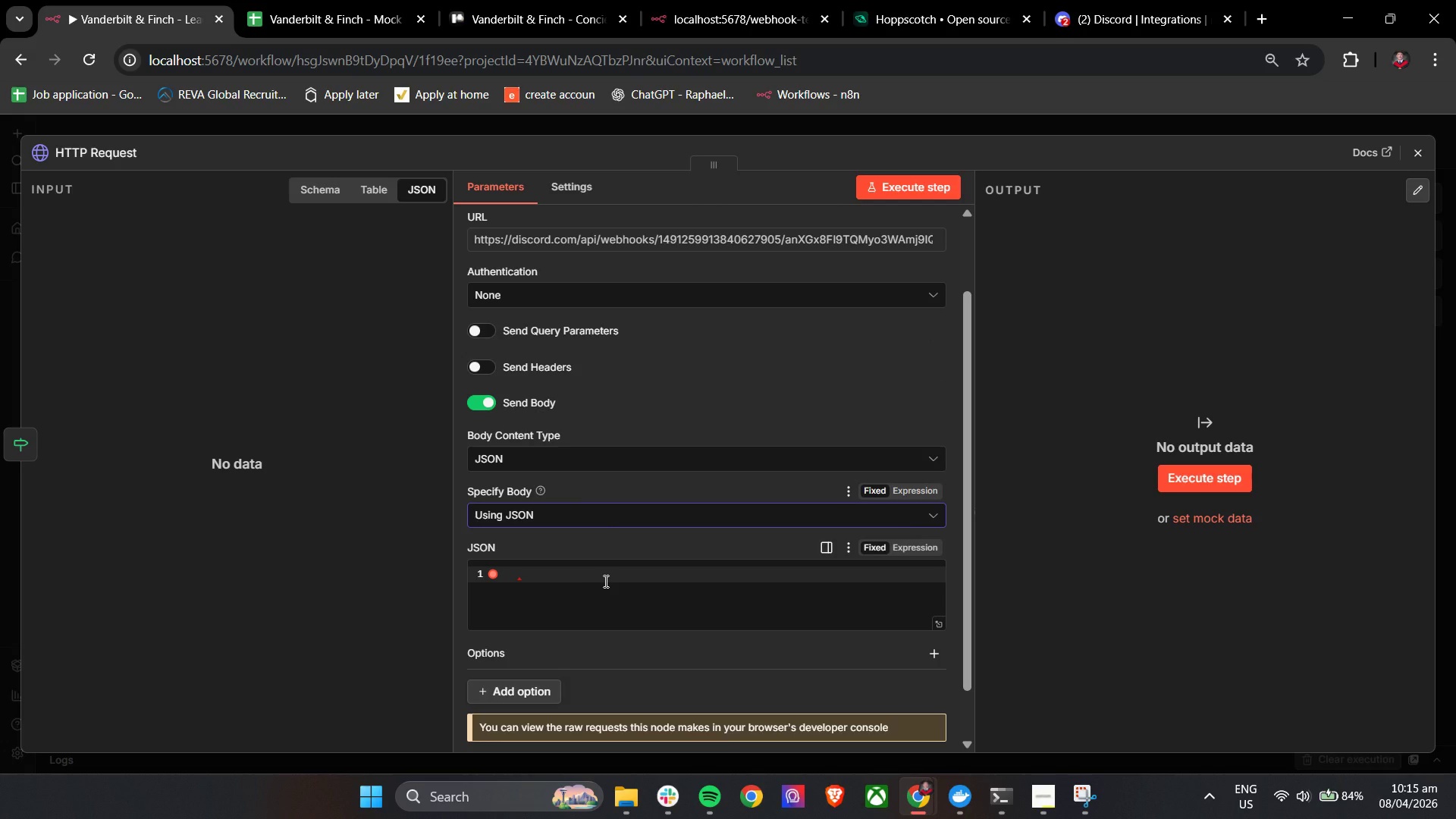 
left_click([676, 804])
 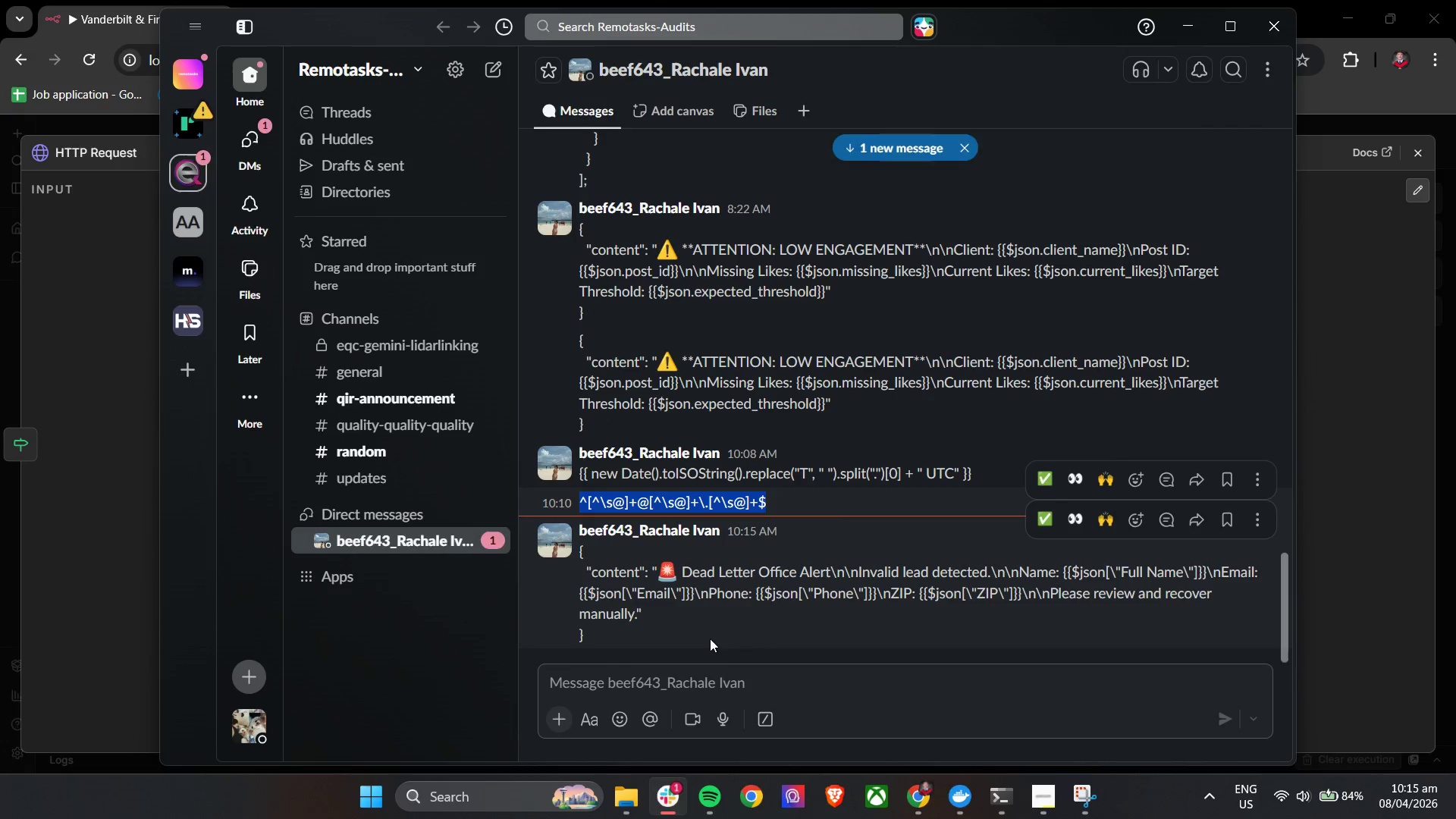 
left_click_drag(start_coordinate=[622, 645], to_coordinate=[579, 557])
 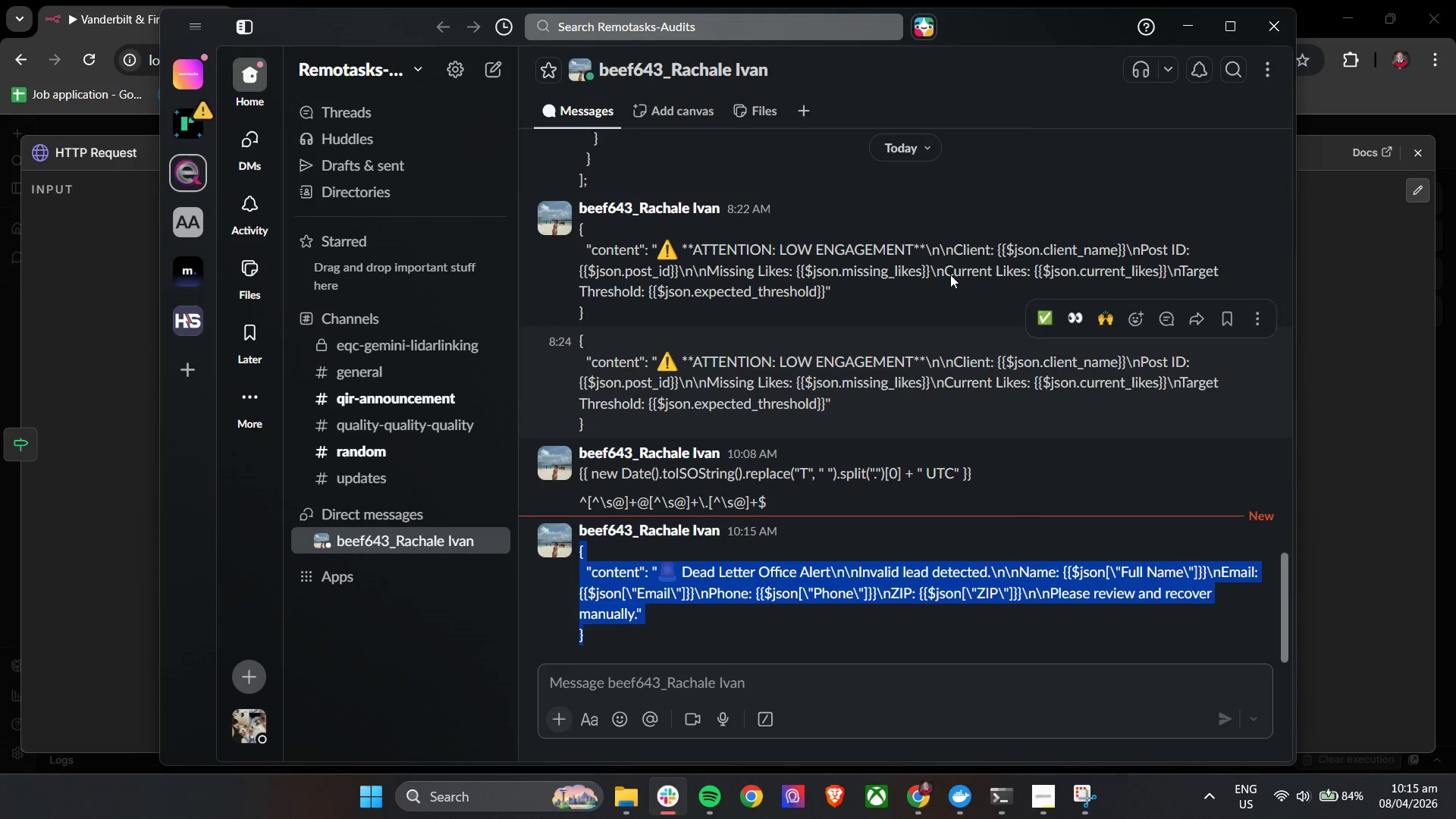 
key(Control+C)
 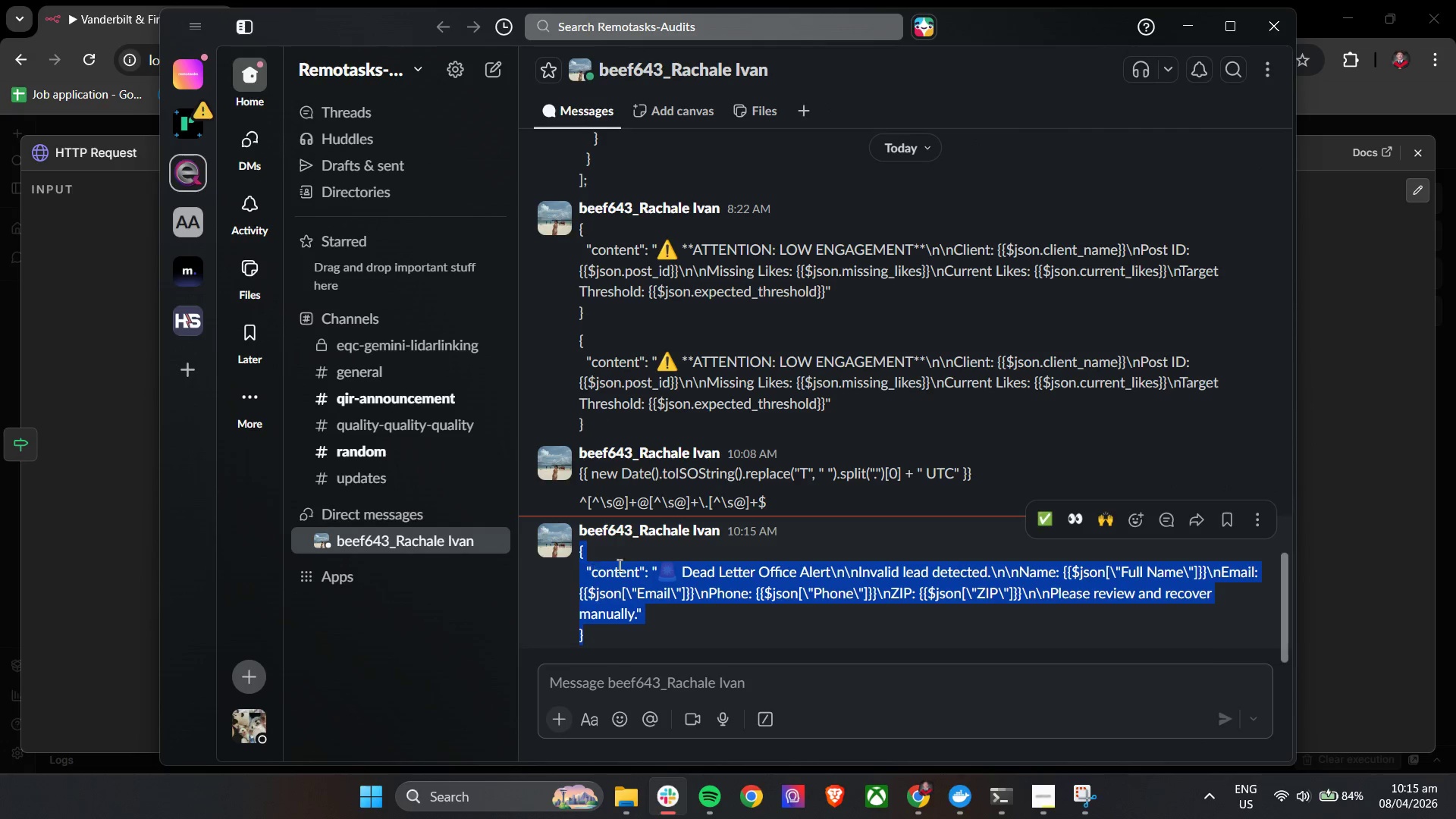 
key(Control+C)
 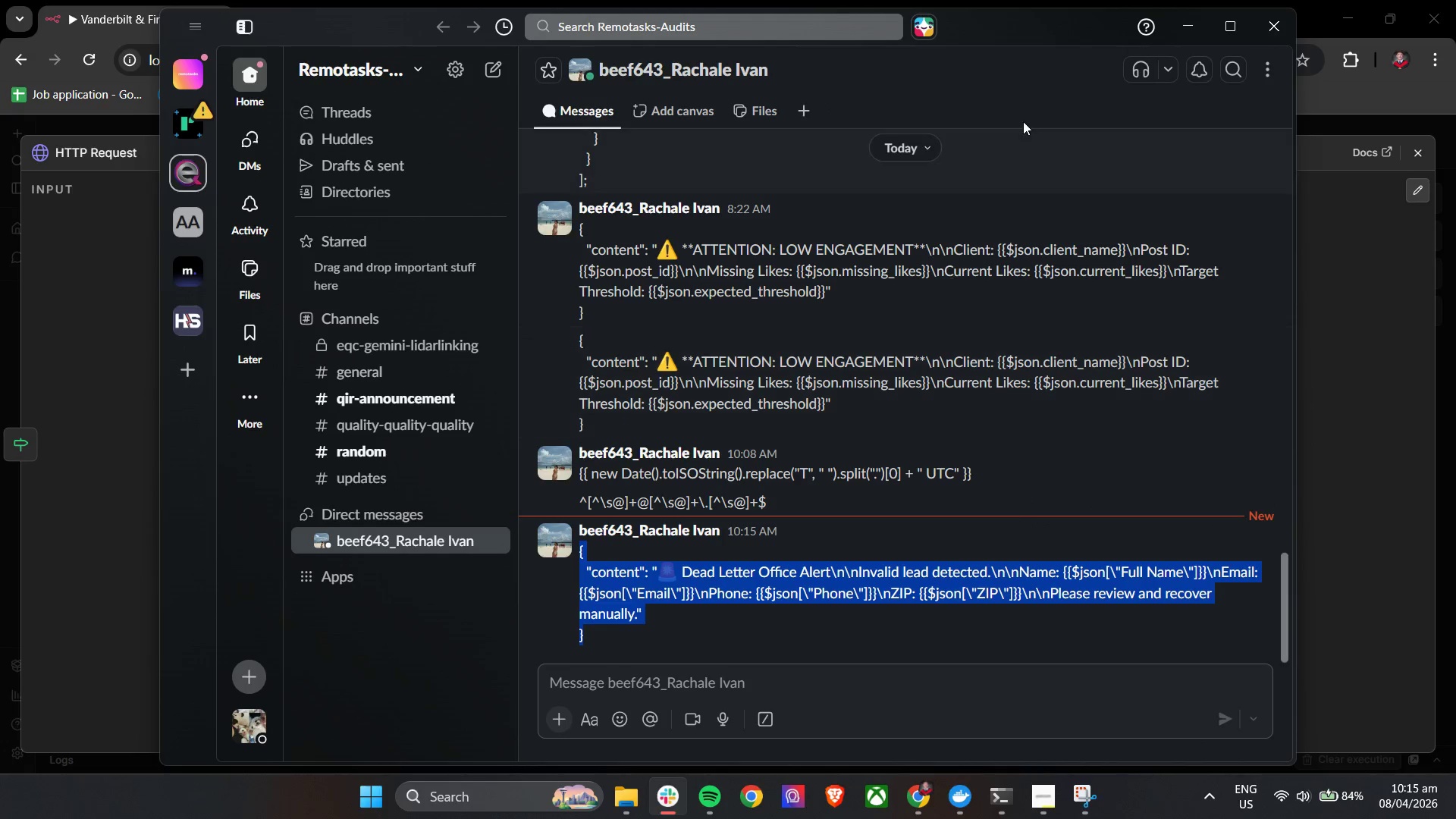 
key(Control+C)
 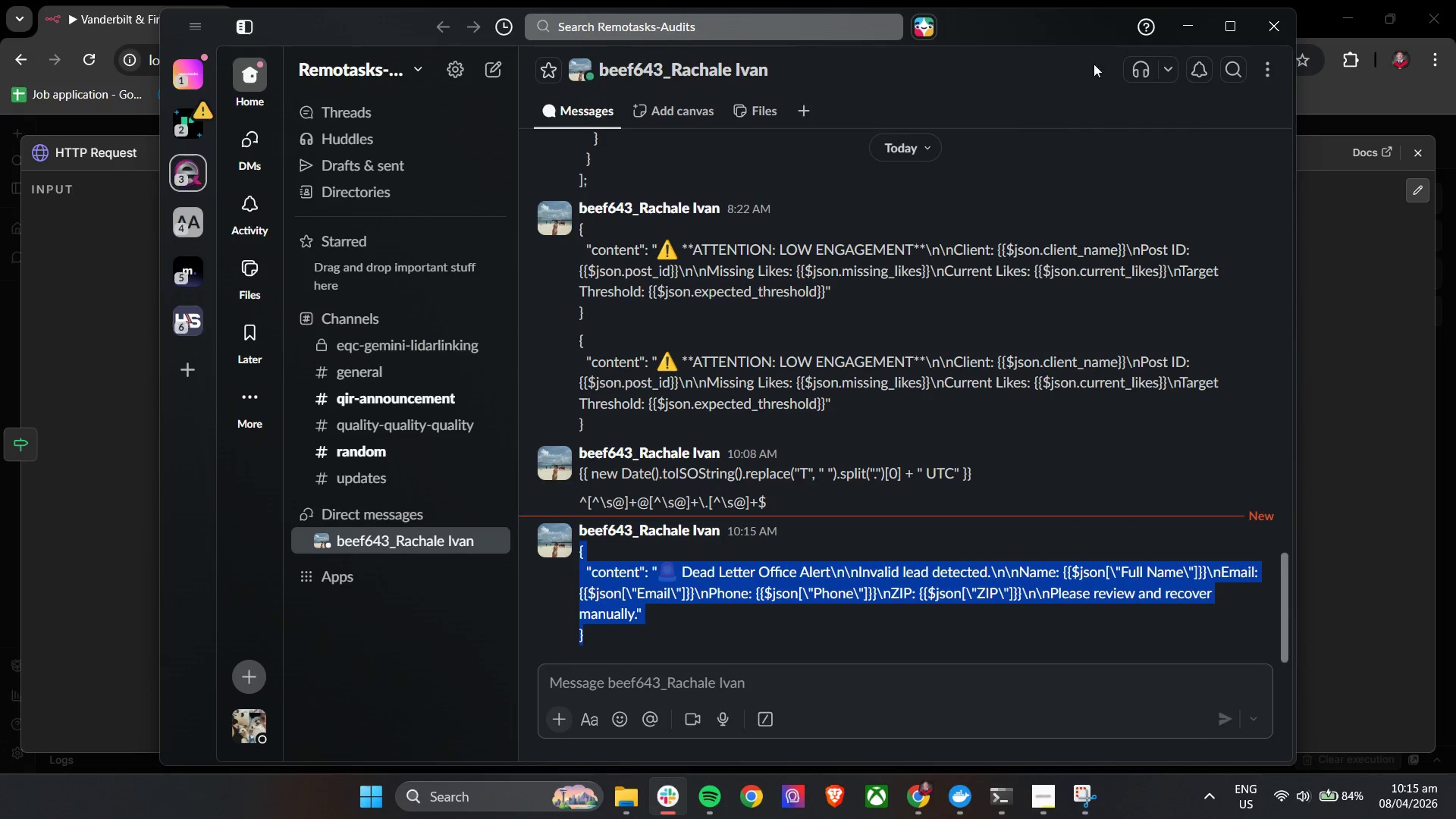 
key(Control+C)
 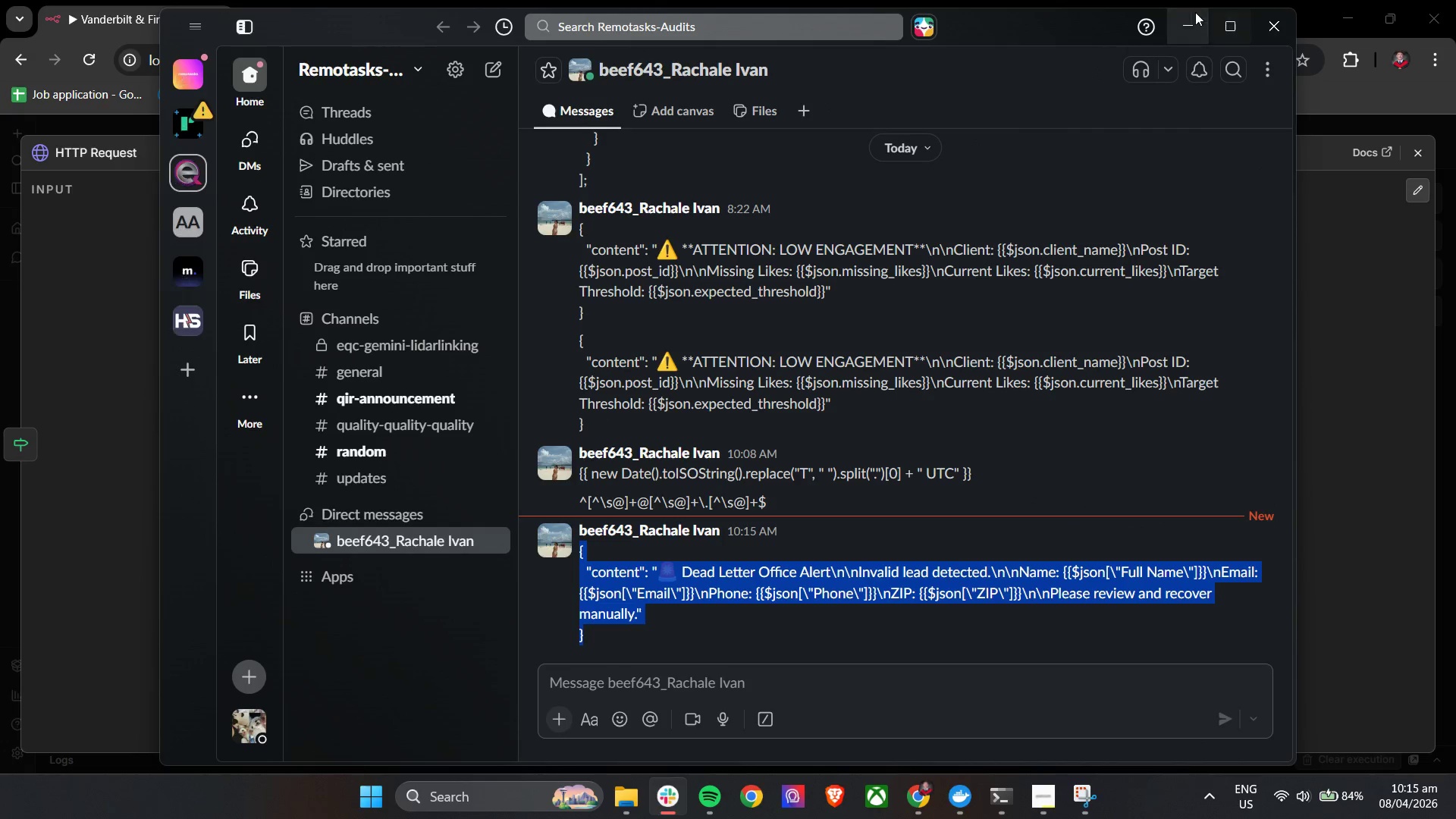 
left_click([1182, 21])
 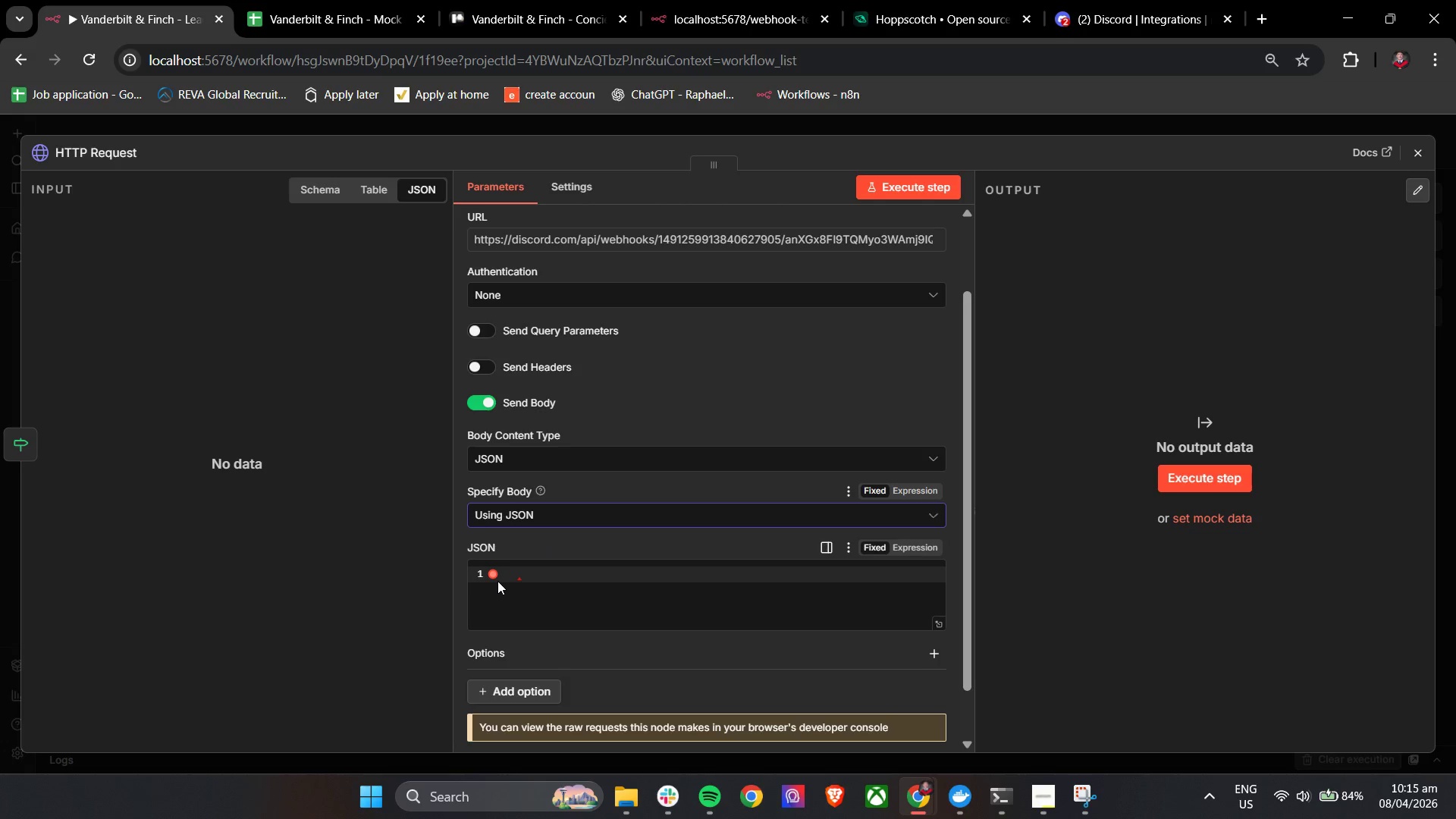 
left_click([536, 581])
 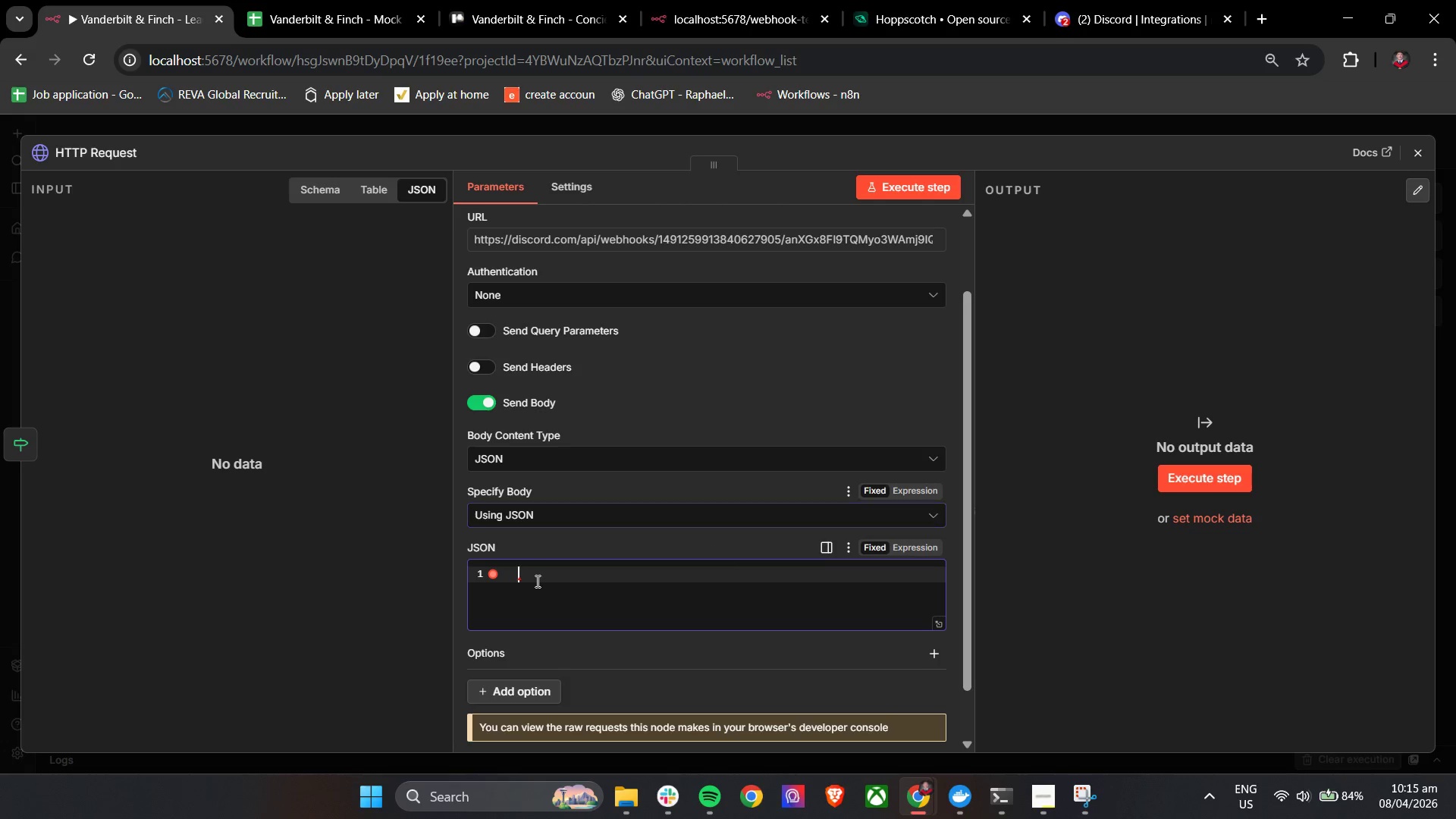 
key(Control+V)
 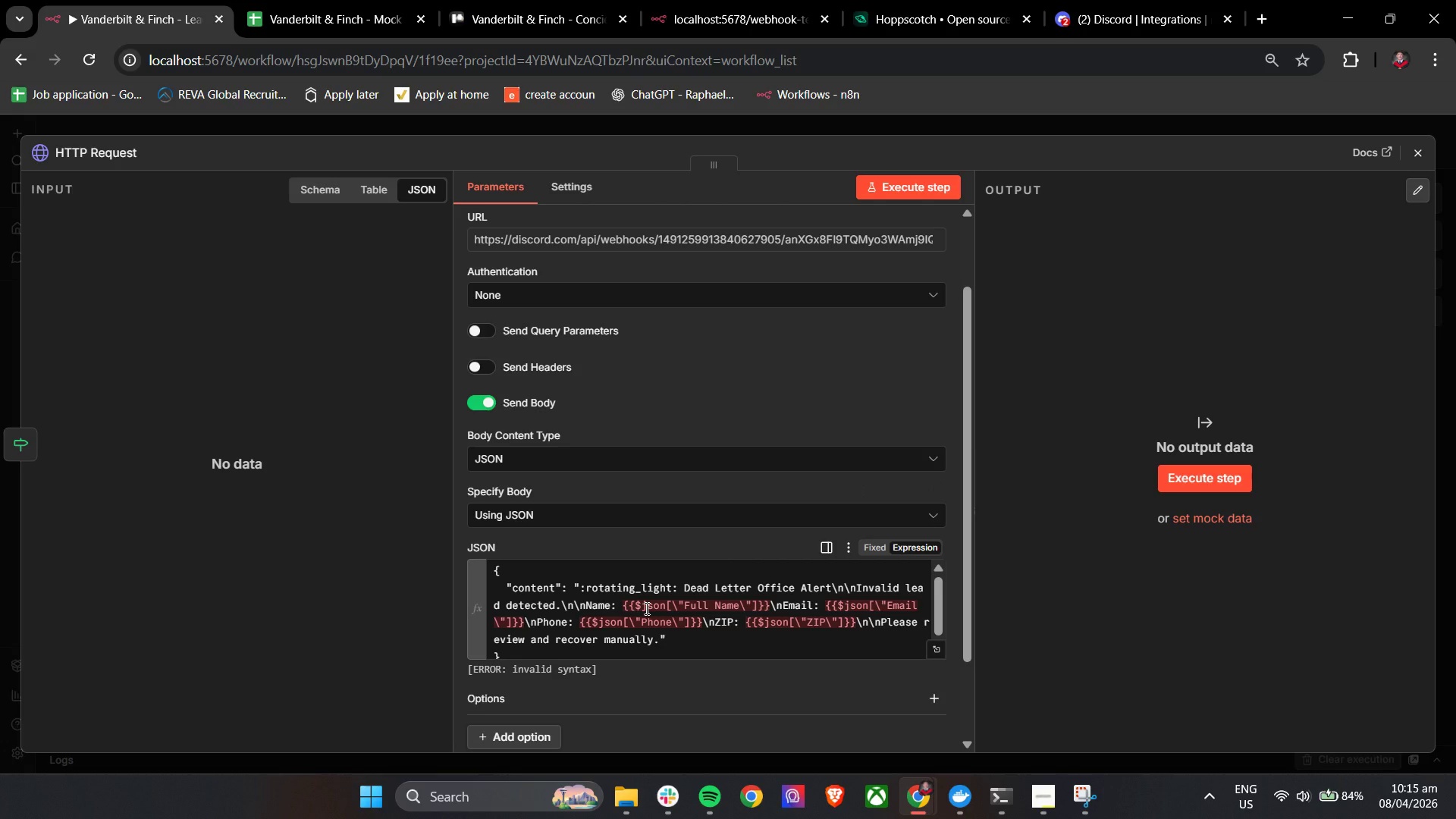 
scroll: coordinate [727, 642], scroll_direction: down, amount: 2.0
 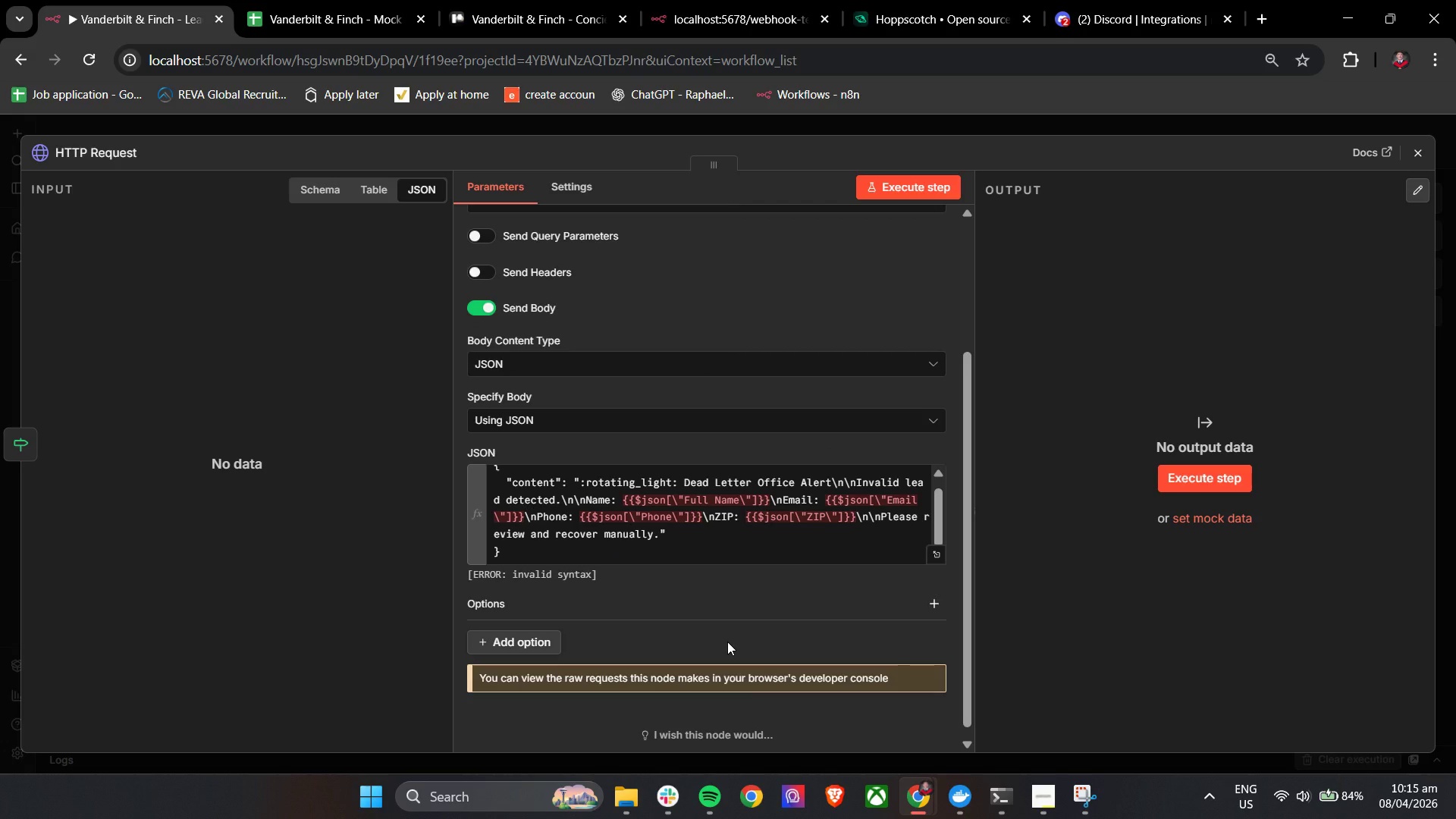 
mouse_move([1382, 155])
 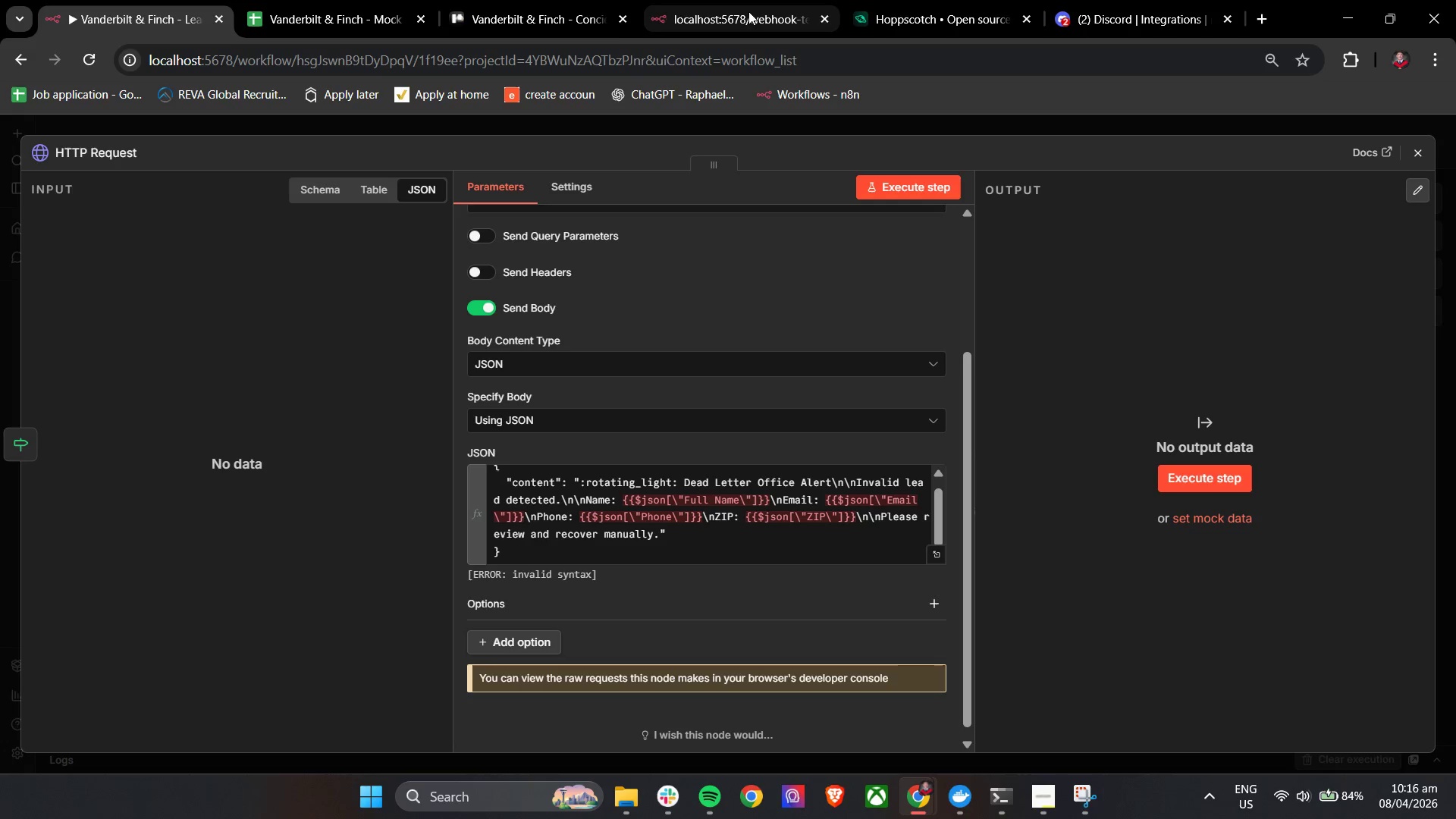 
left_click([516, 8])
 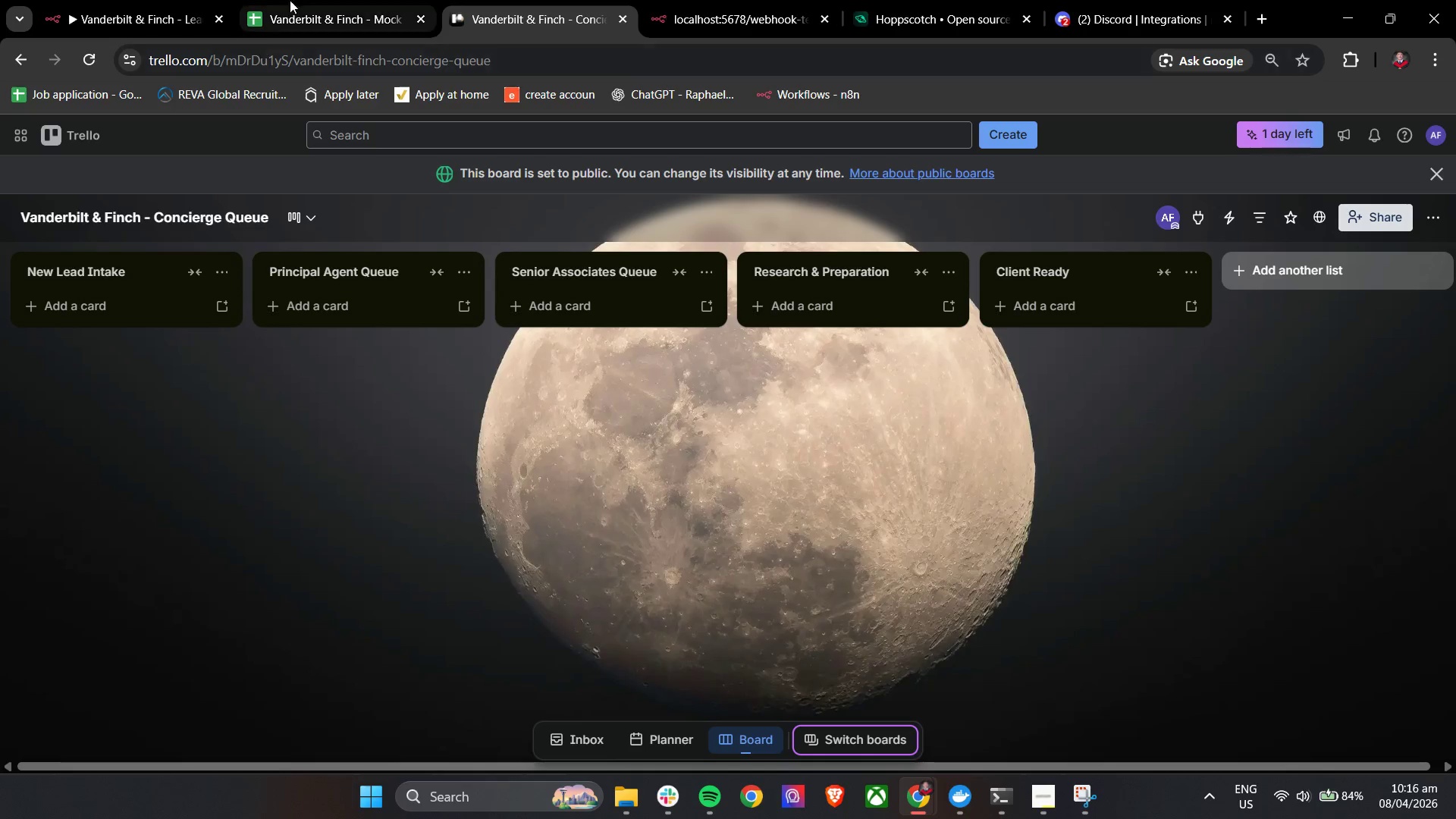 
double_click([136, 0])
 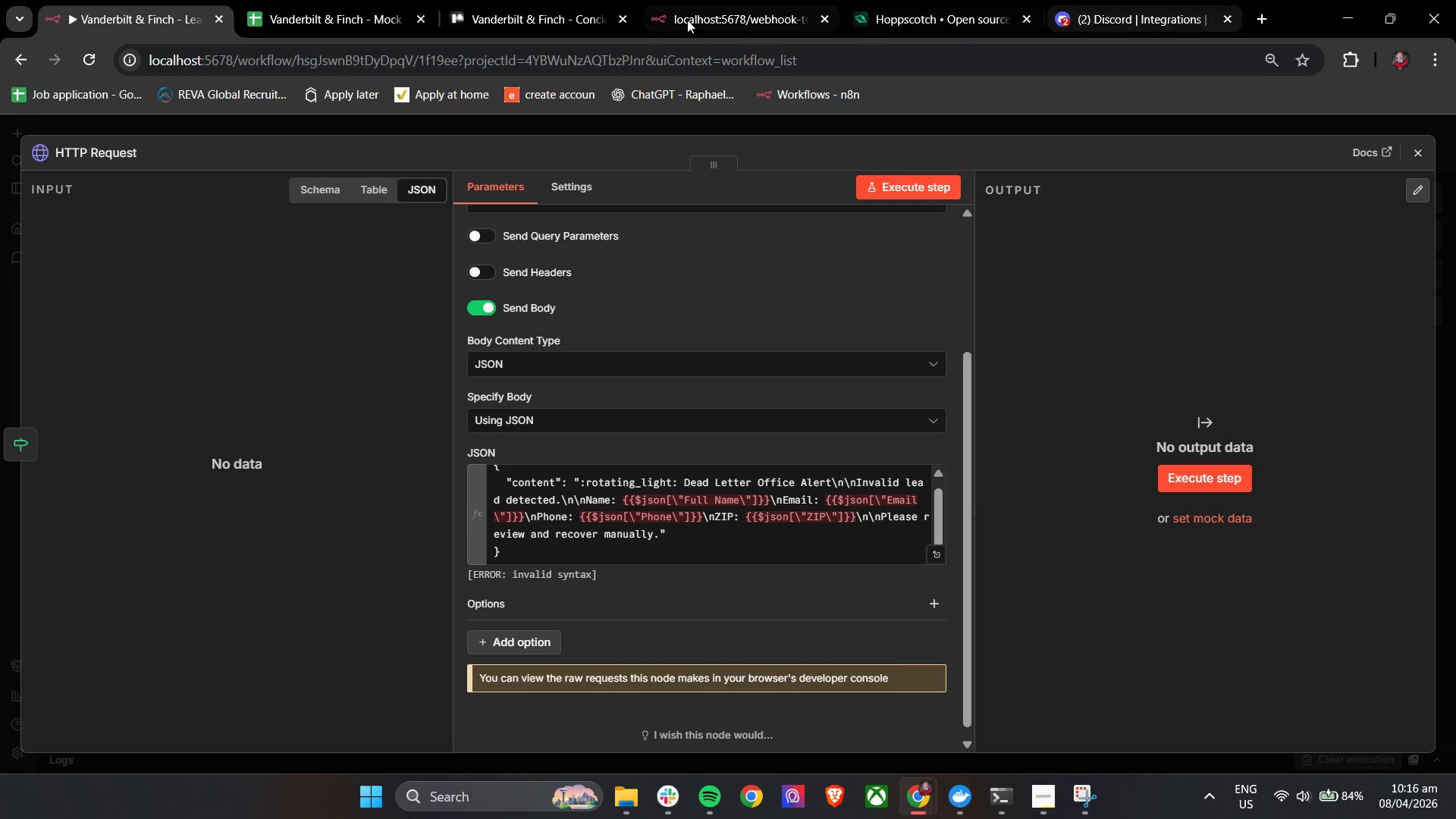 
left_click([1262, 20])
 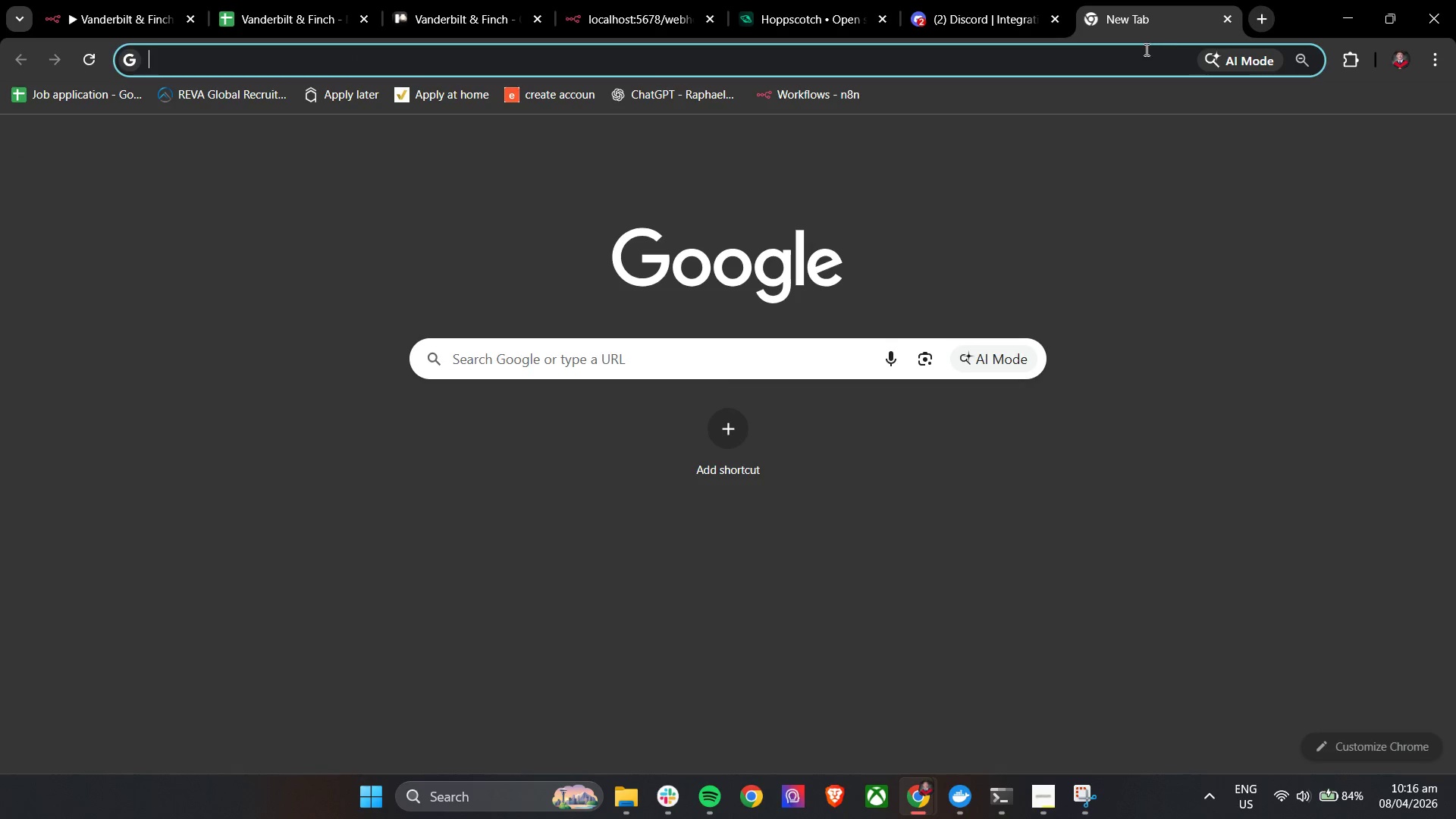 
double_click([1106, 52])
 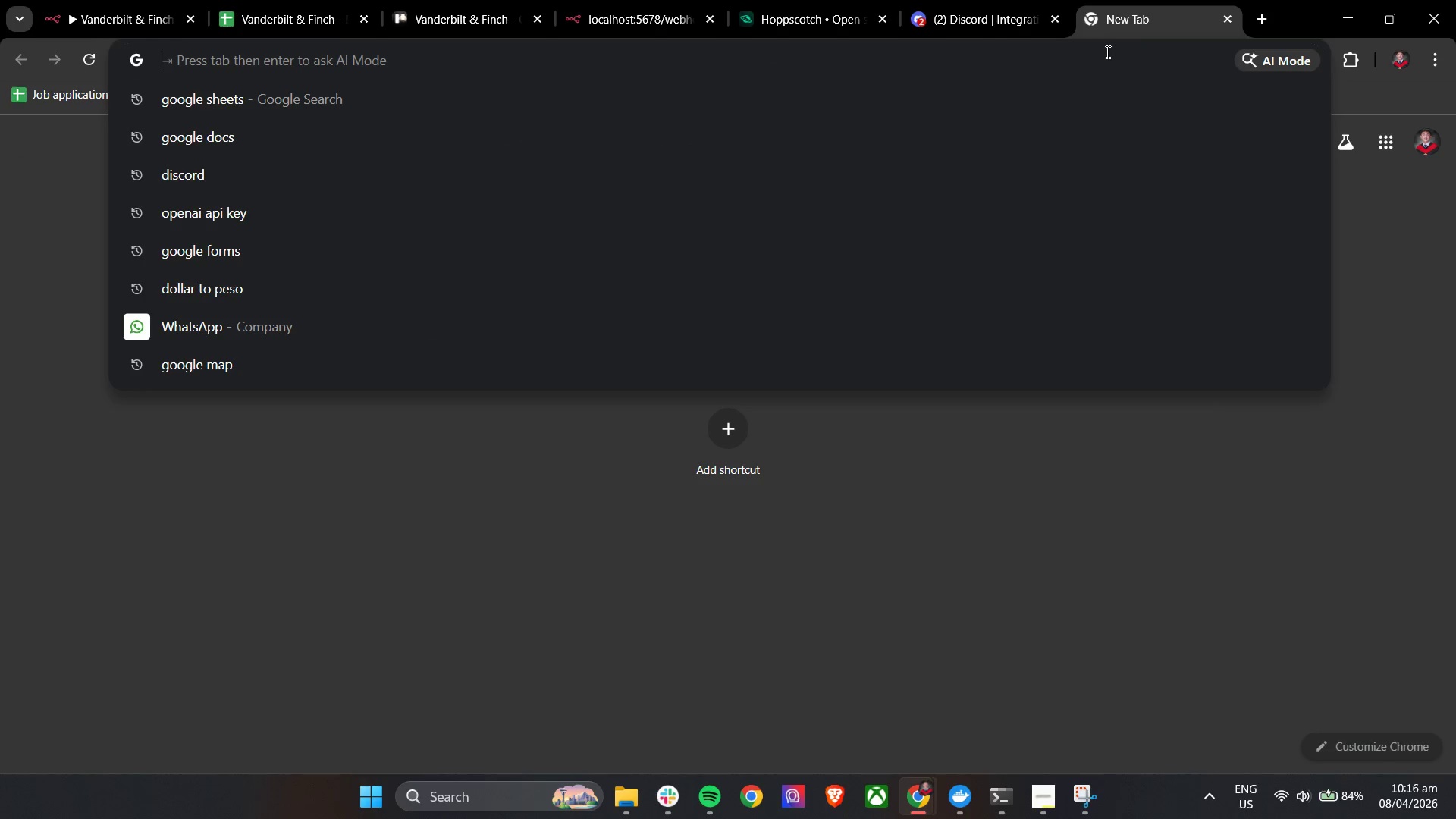 
type(wa)
 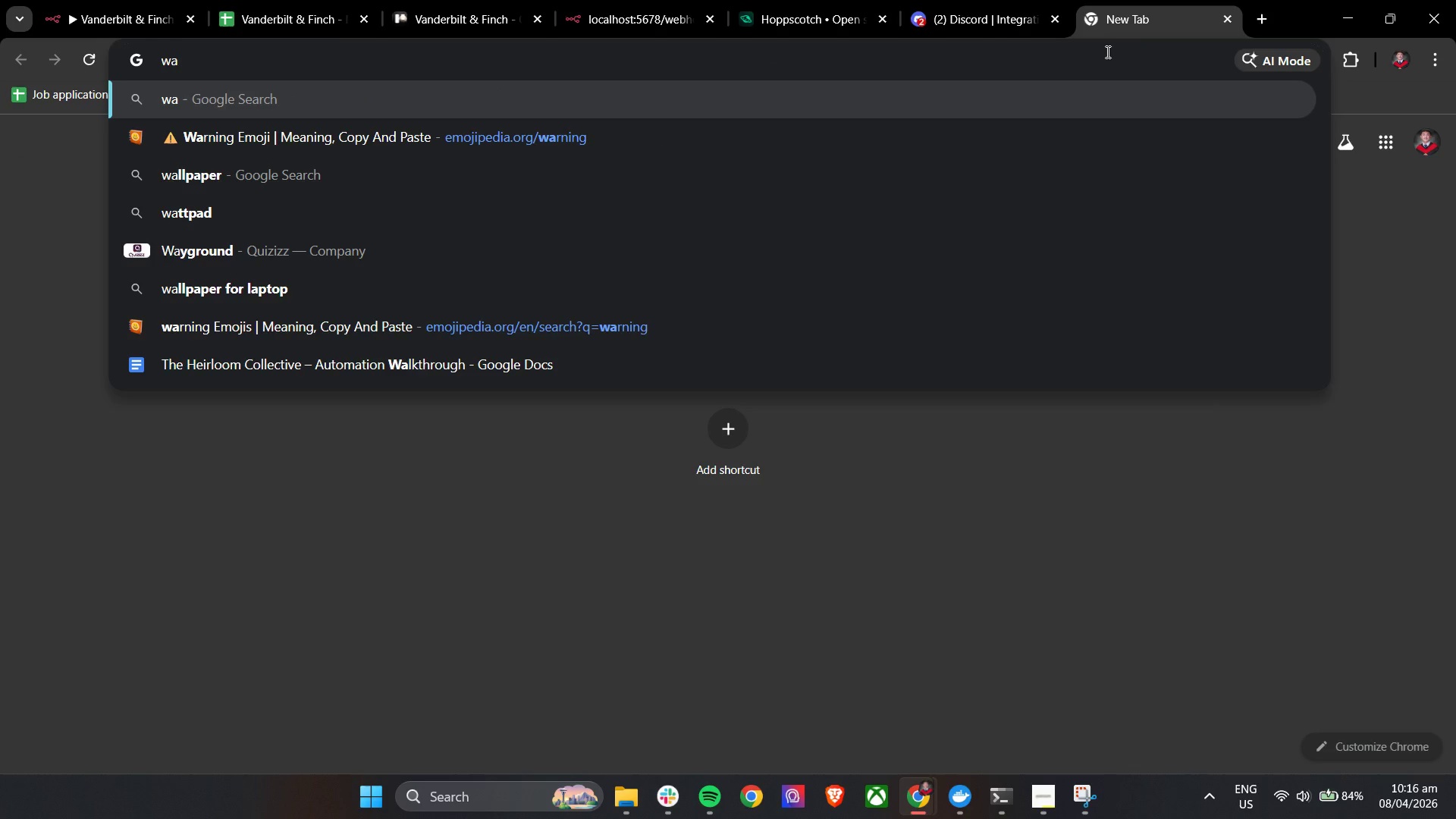 
key(ArrowDown)
 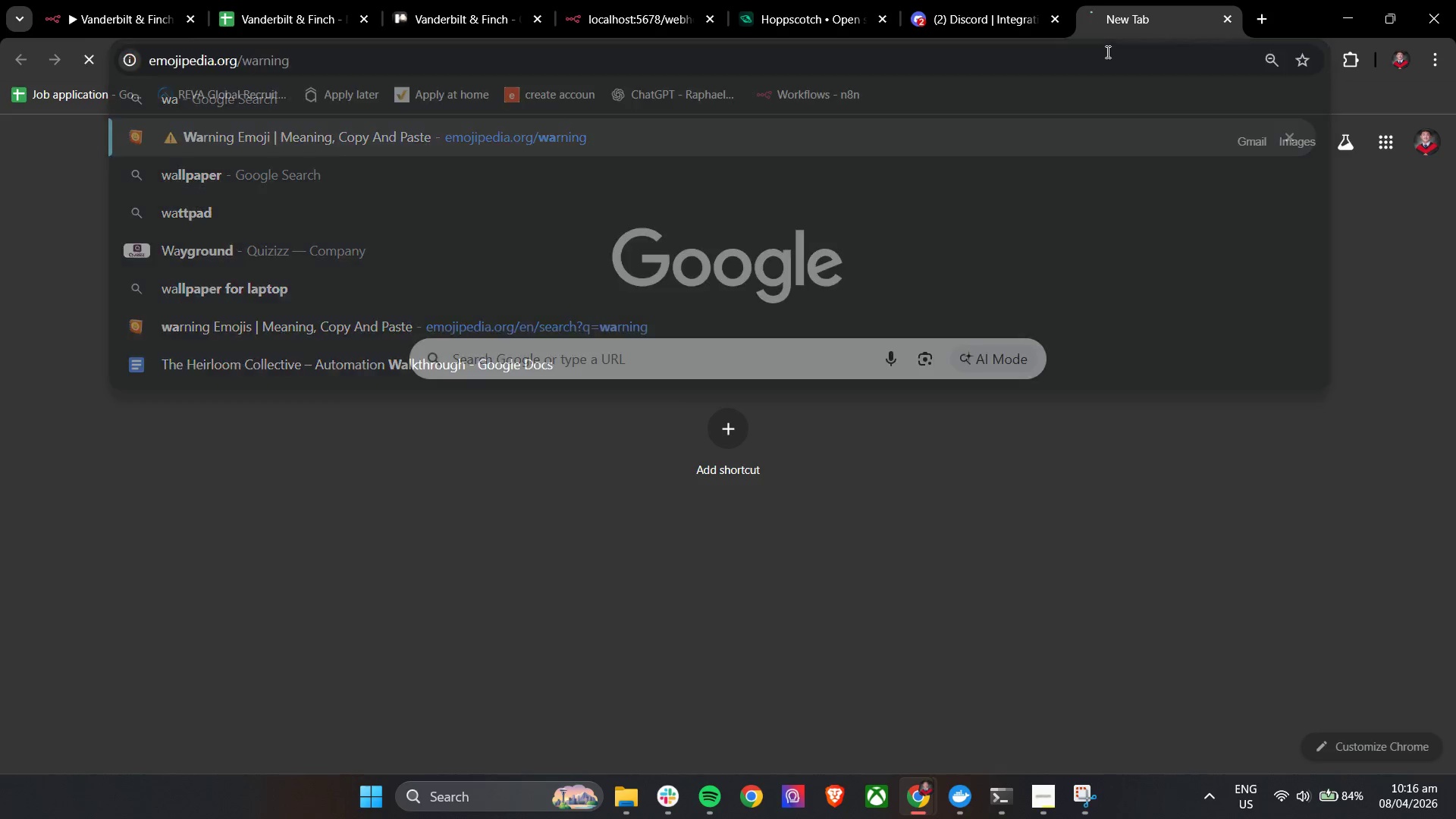 
key(Enter)
 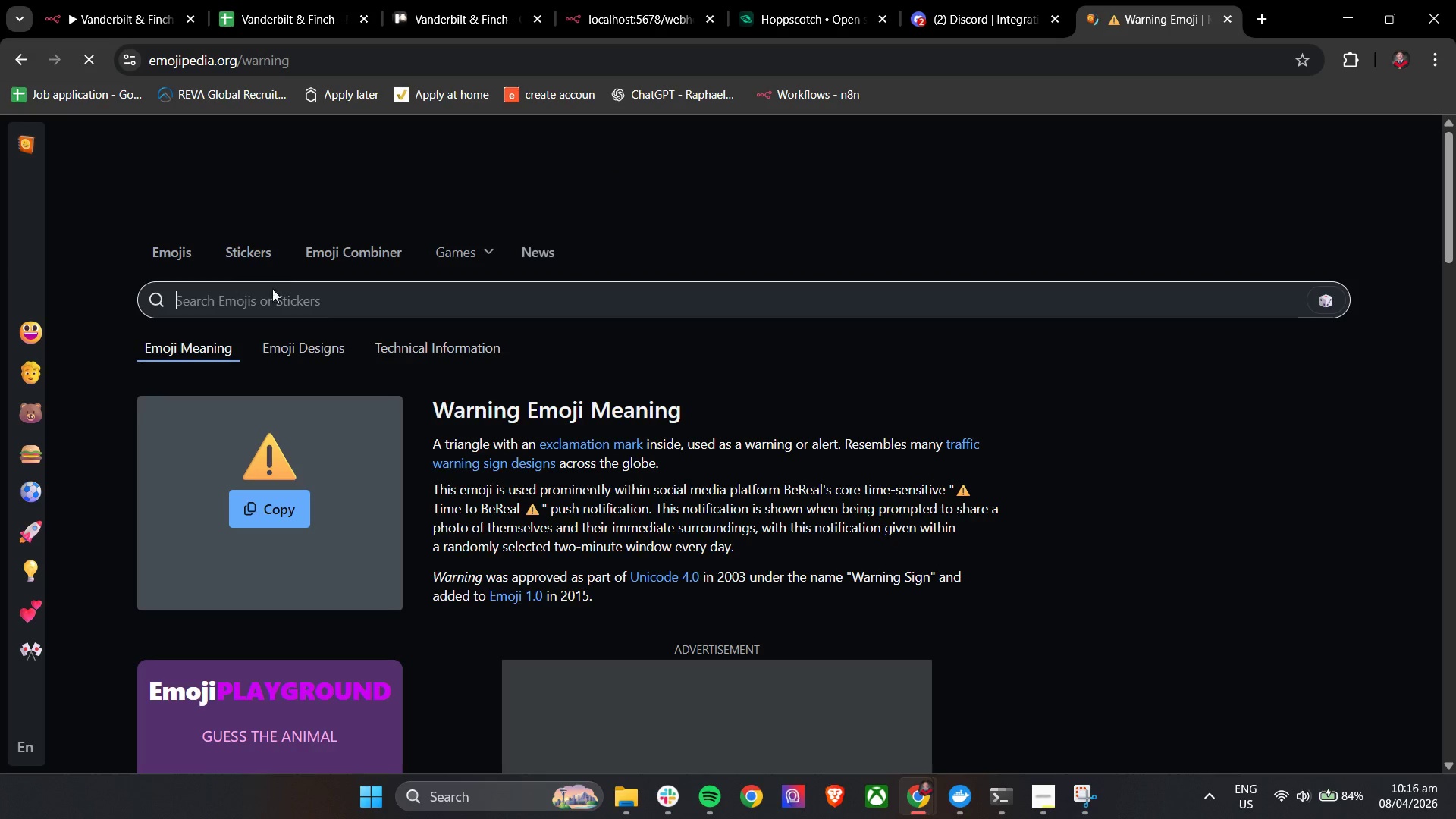 
left_click([224, 295])
 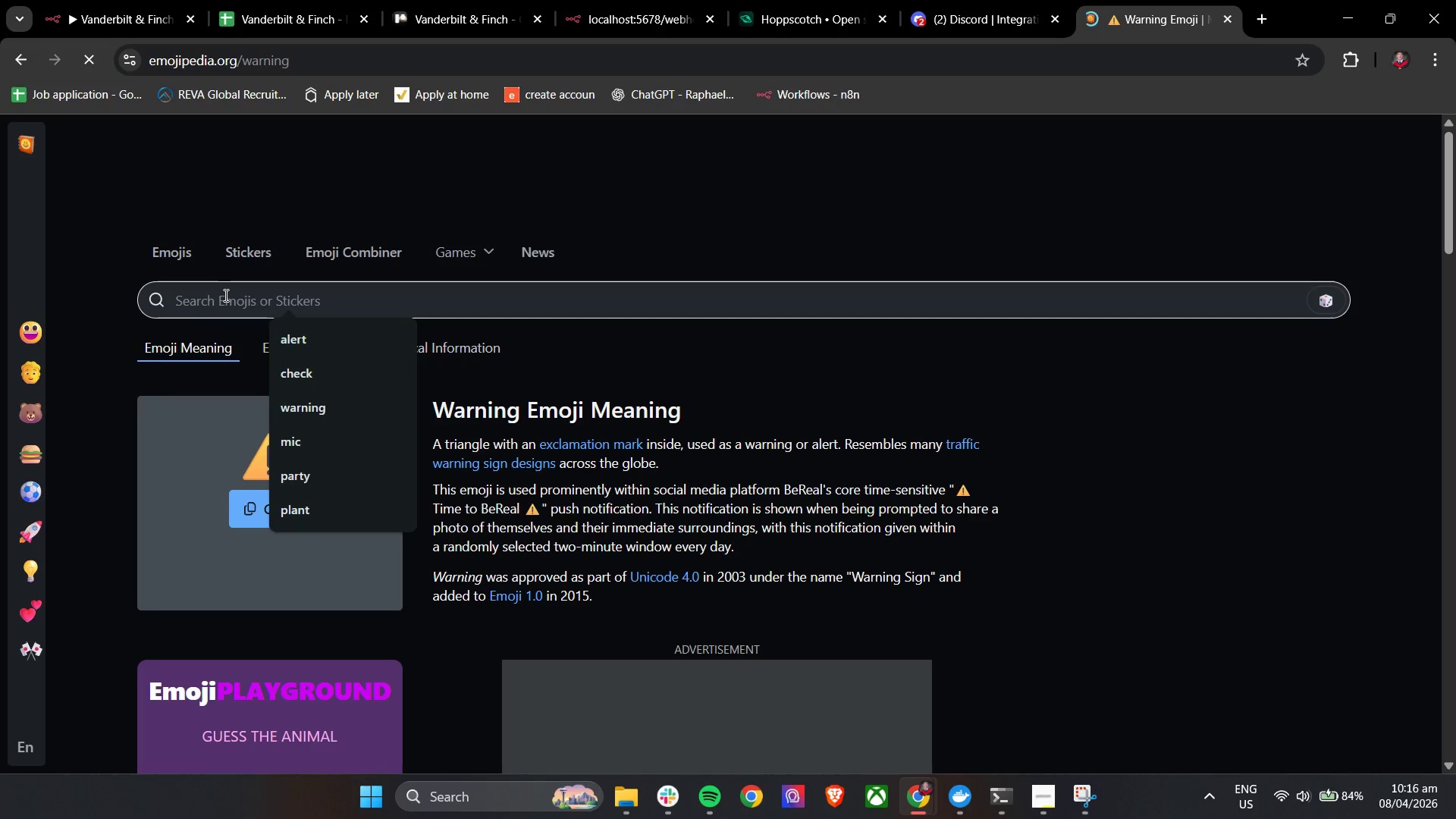 
key(A)
 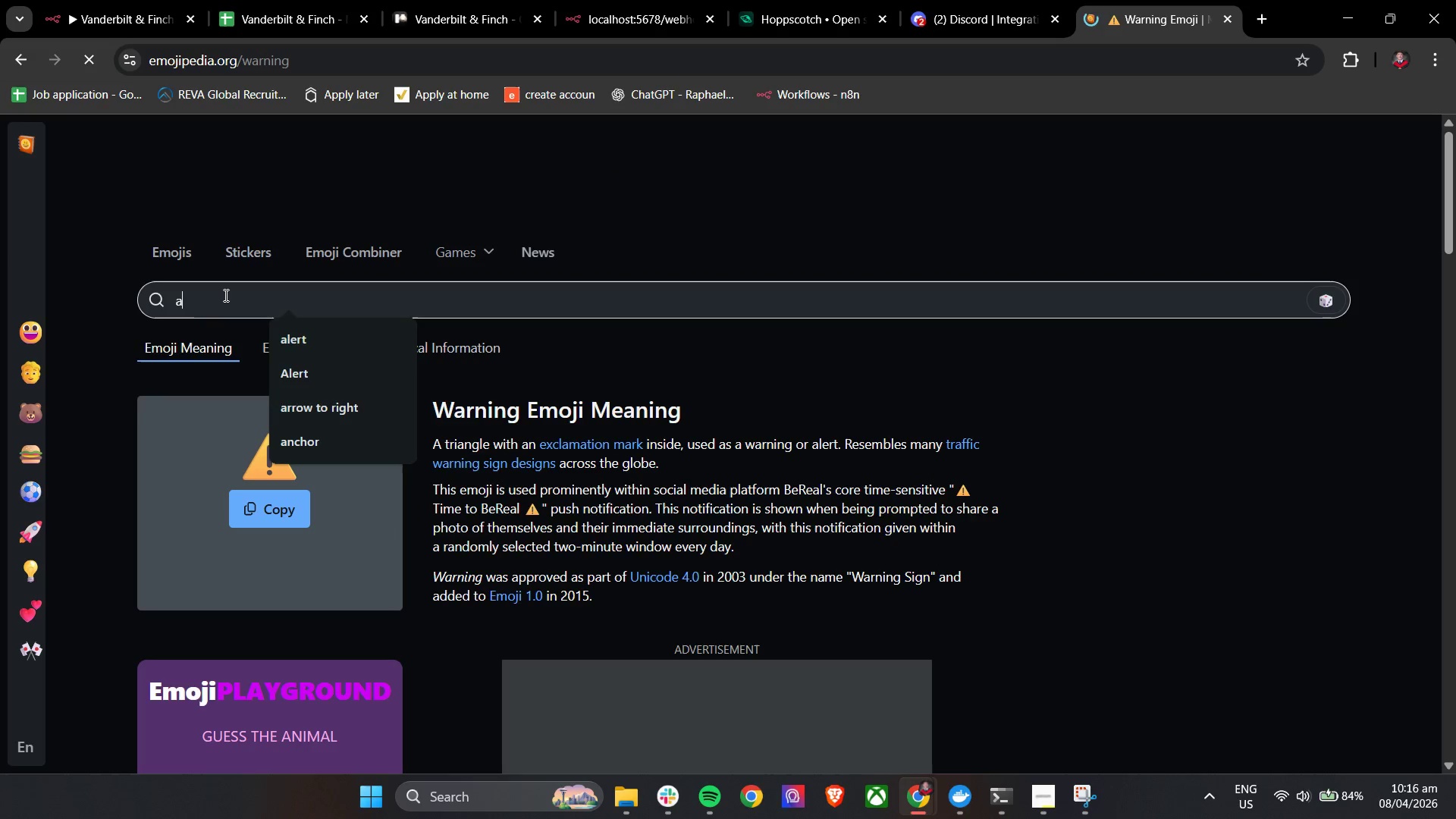 
key(Semicolon)
 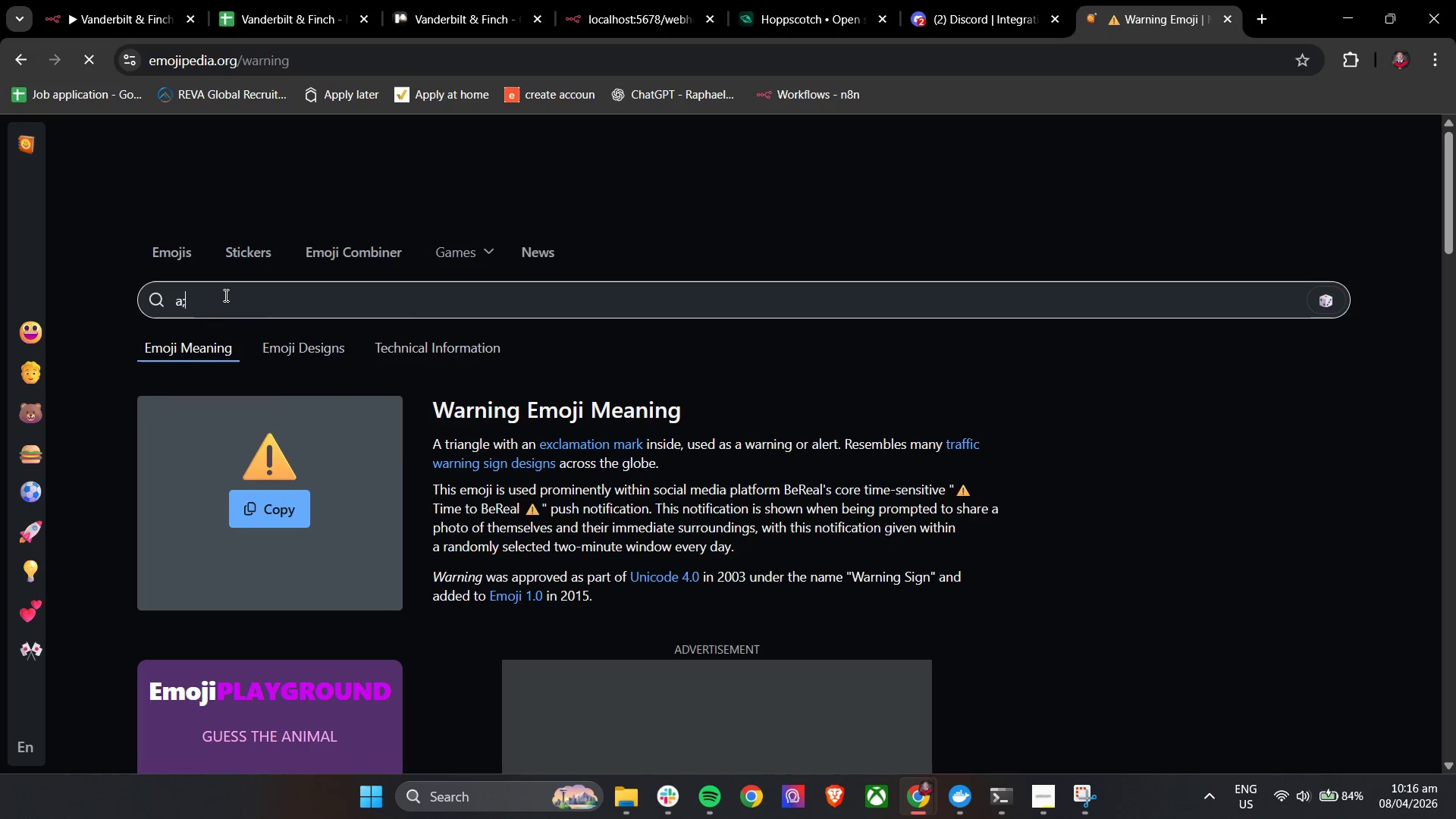 
key(Backspace)
 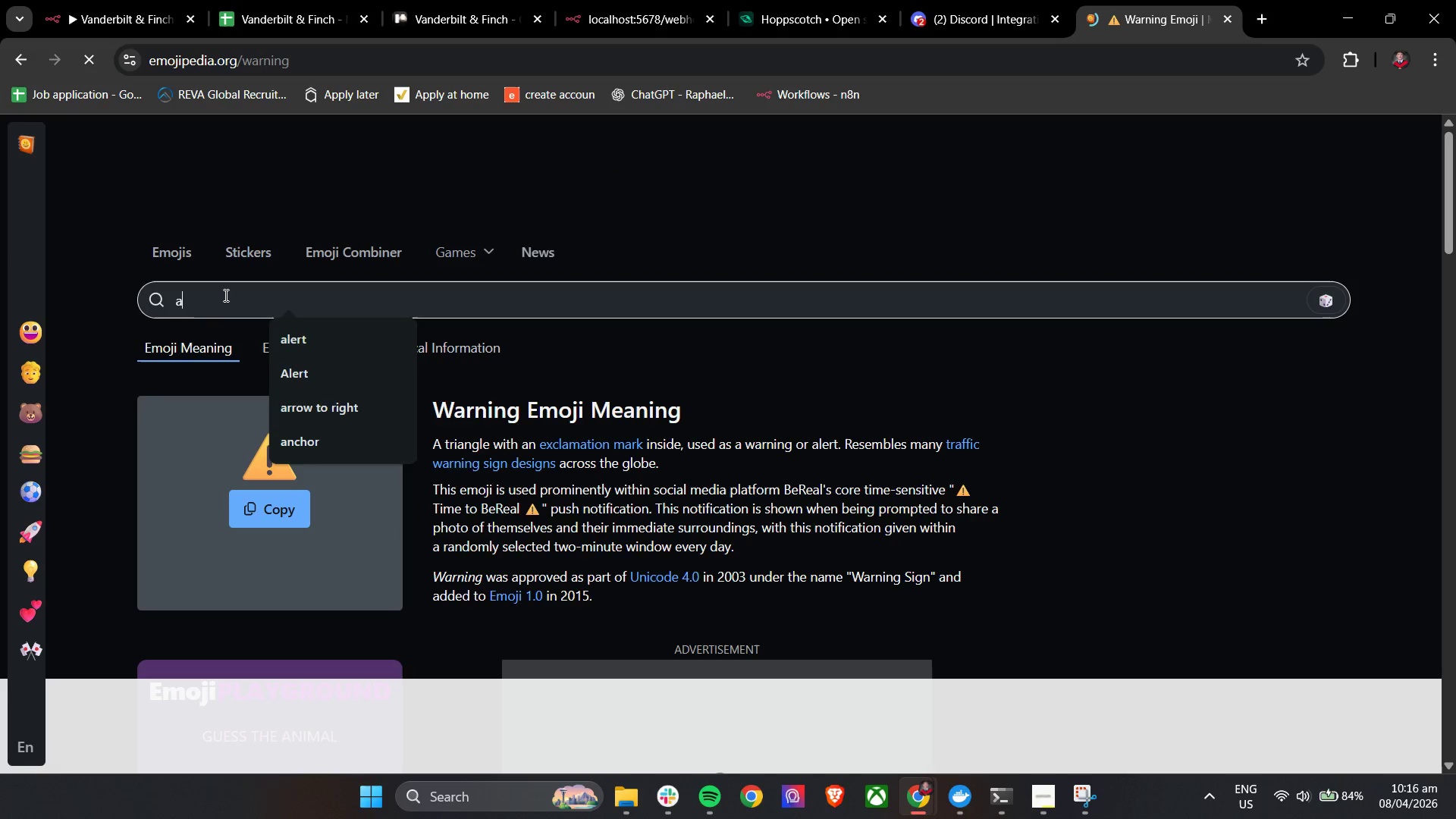 
key(ArrowDown)
 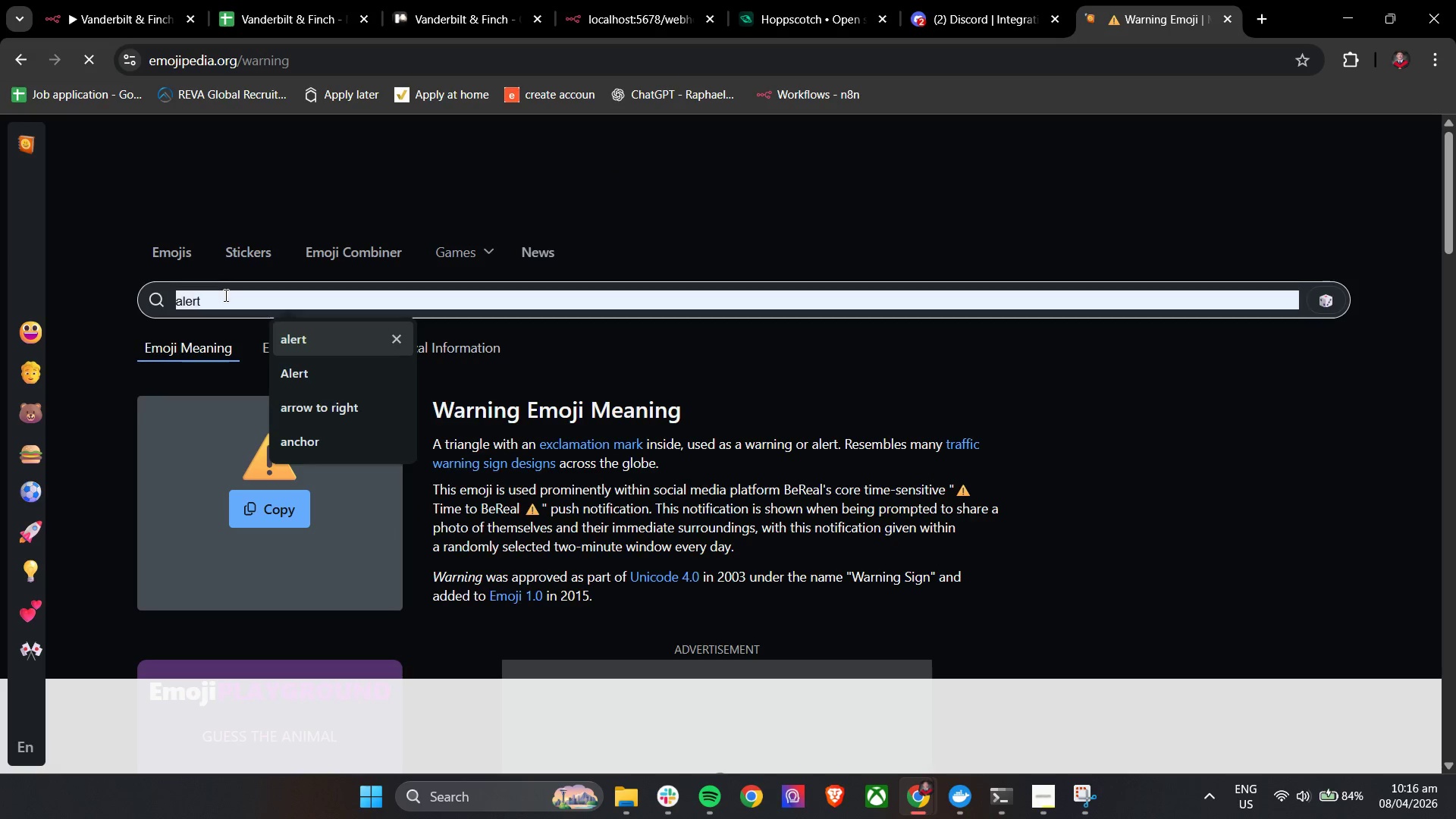 
key(Enter)
 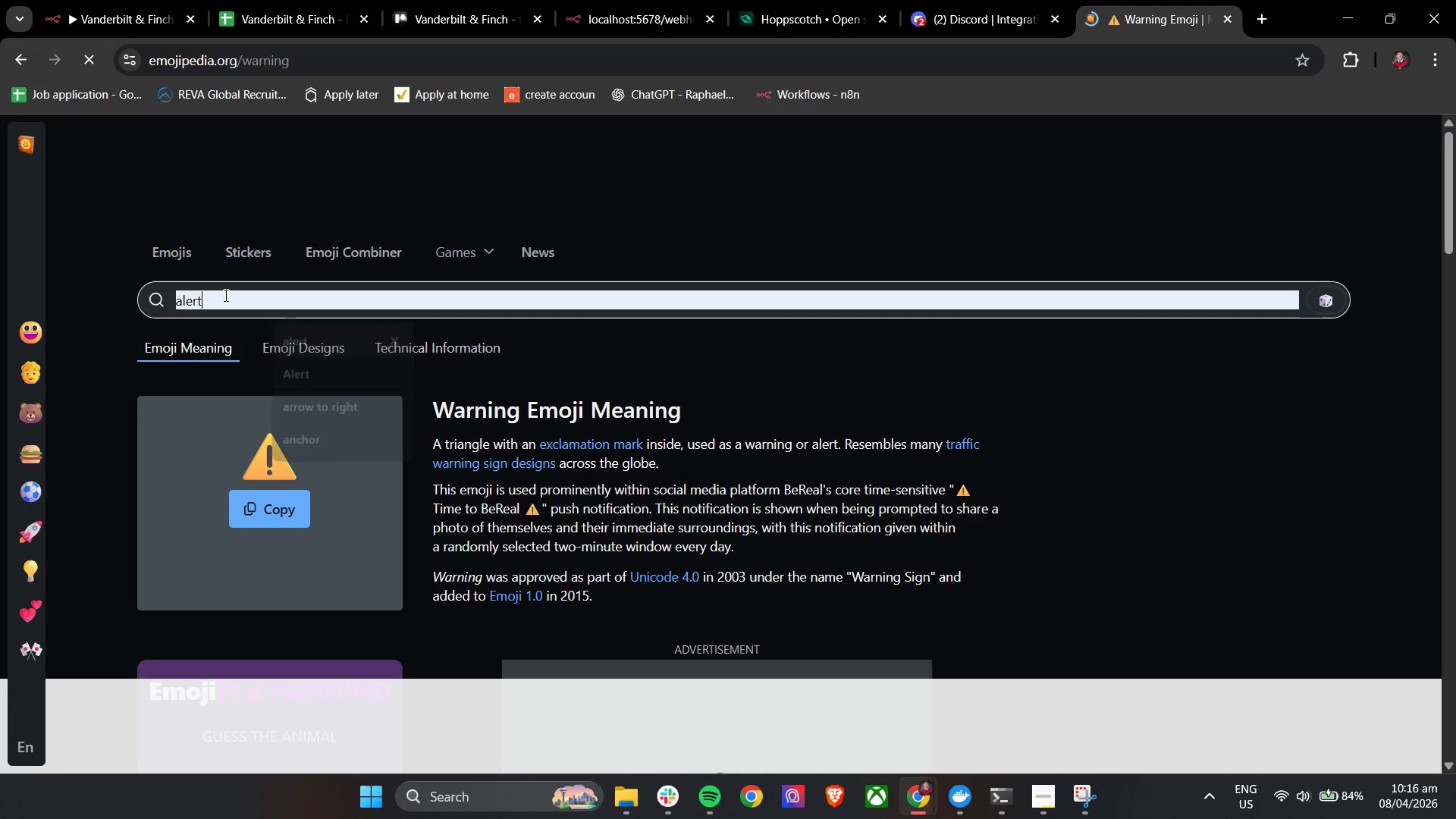 
key(Enter)
 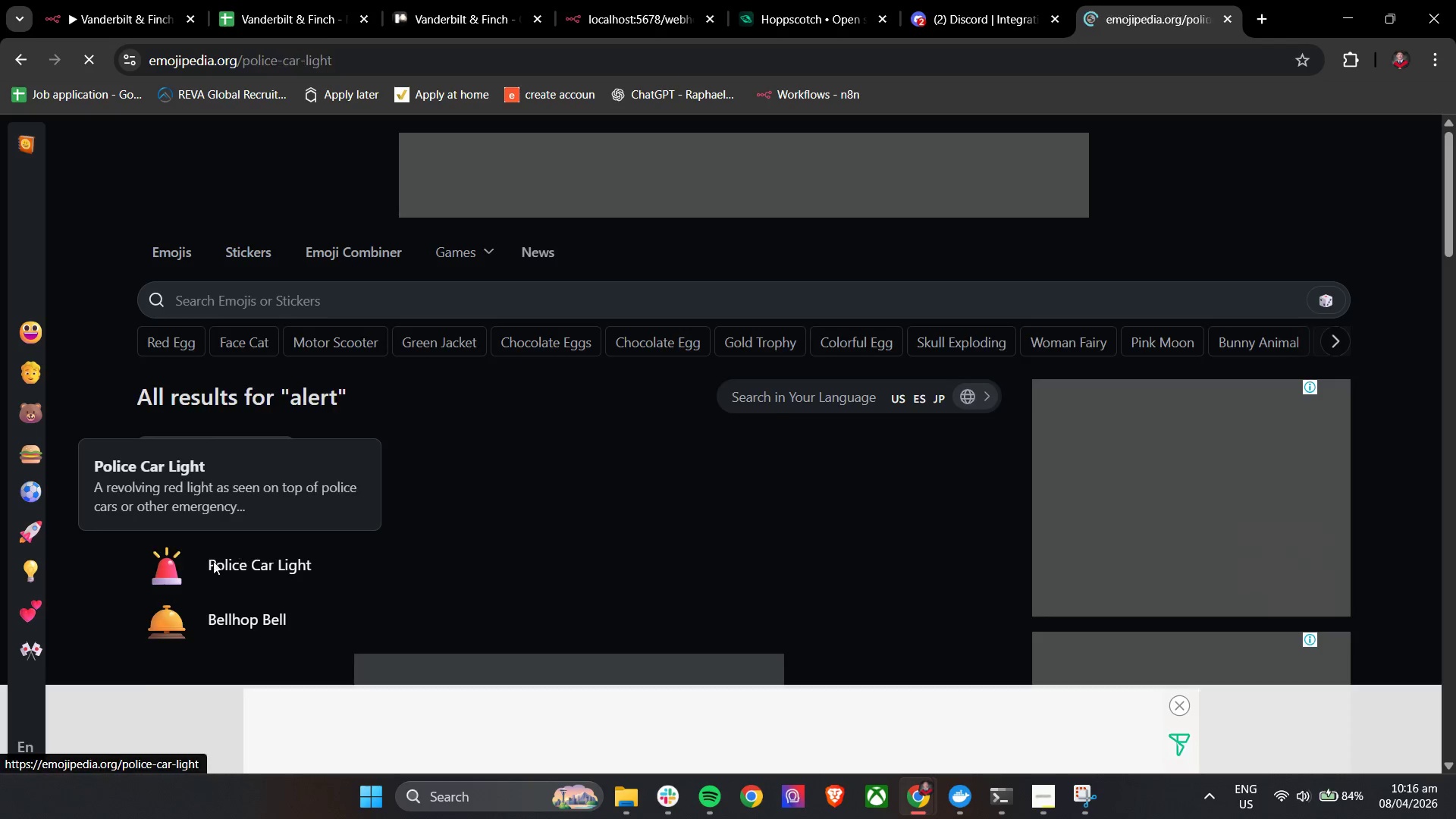 
double_click([253, 515])
 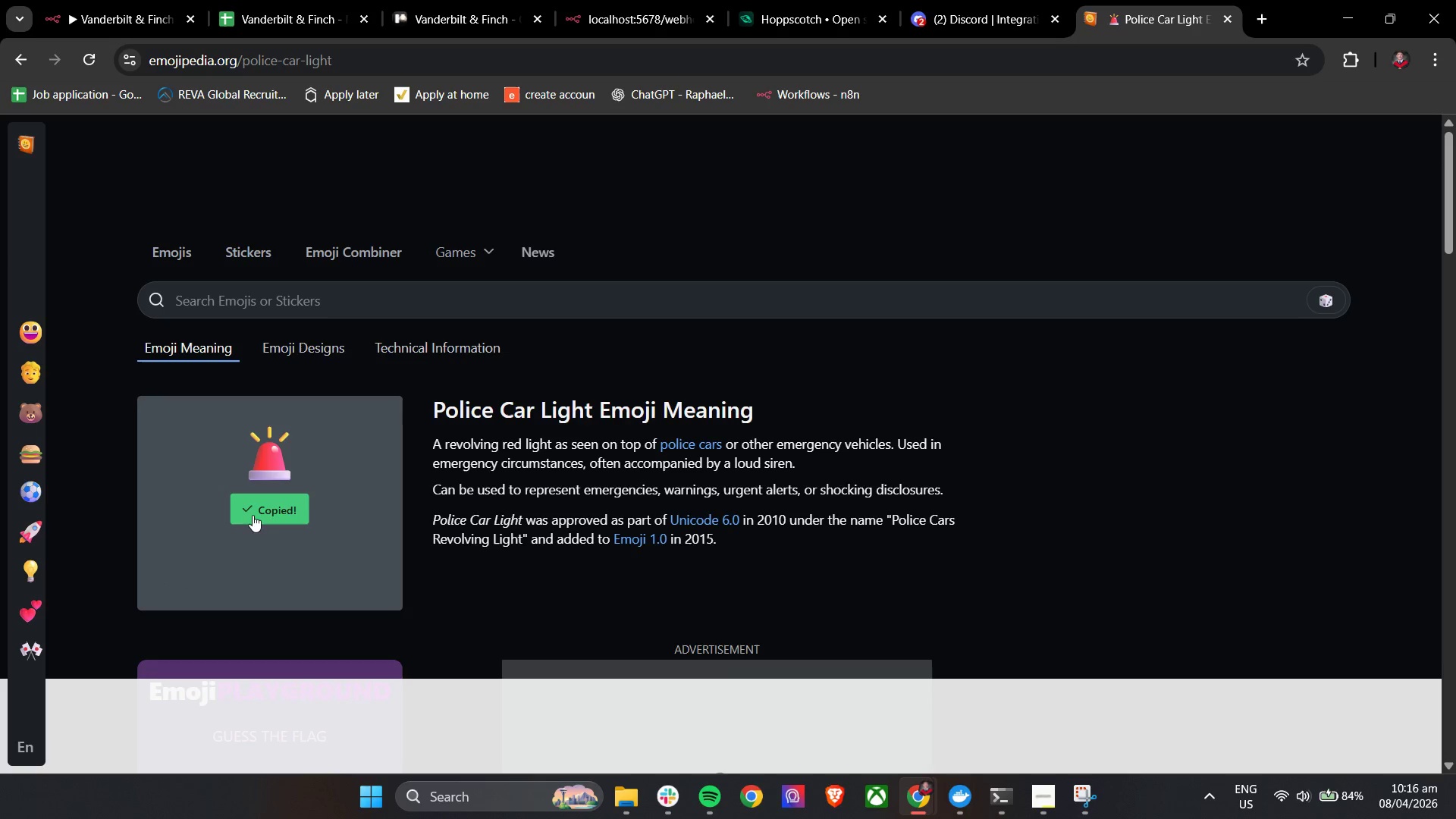 
triple_click([253, 515])
 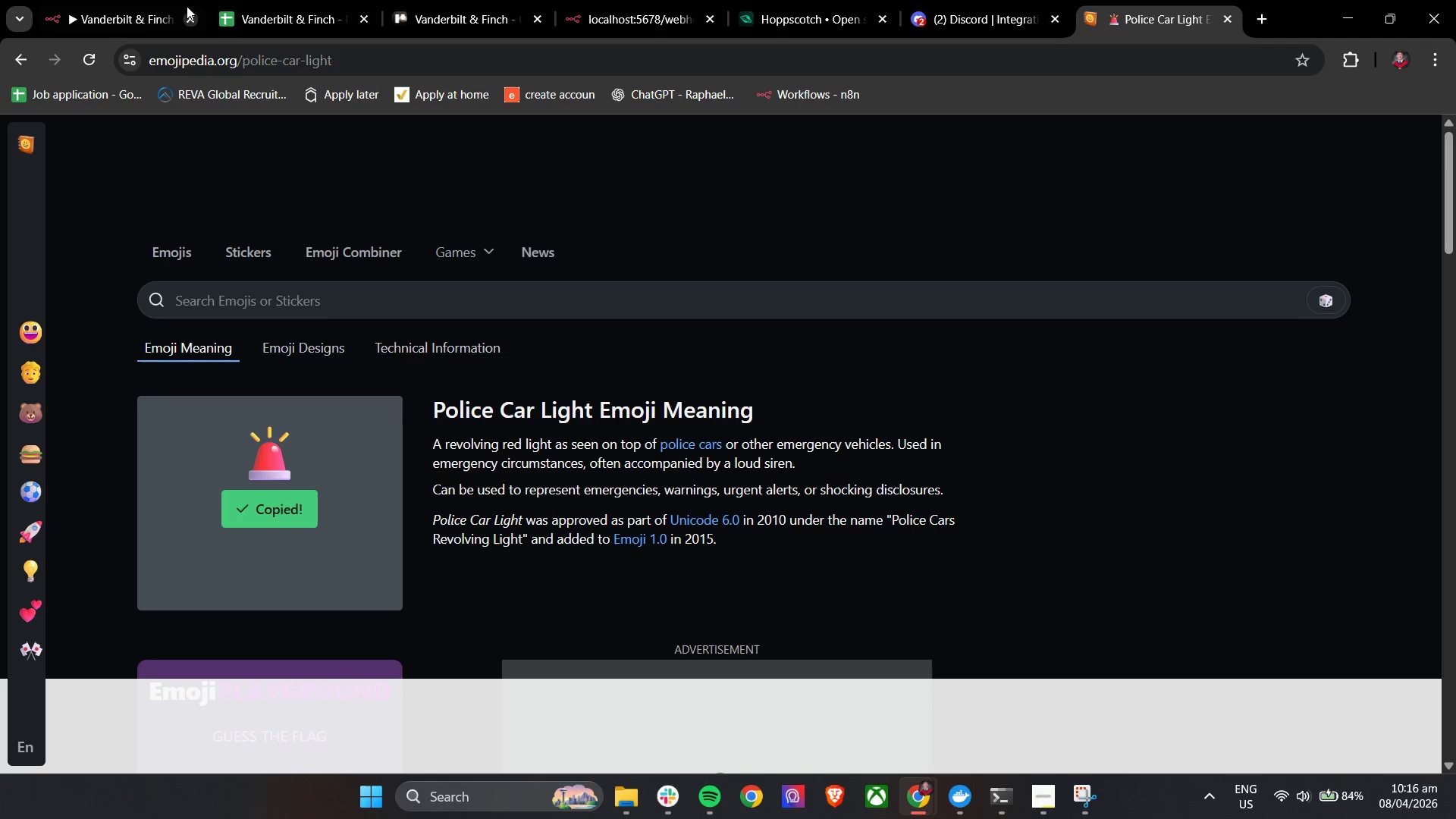 
left_click([127, 0])
 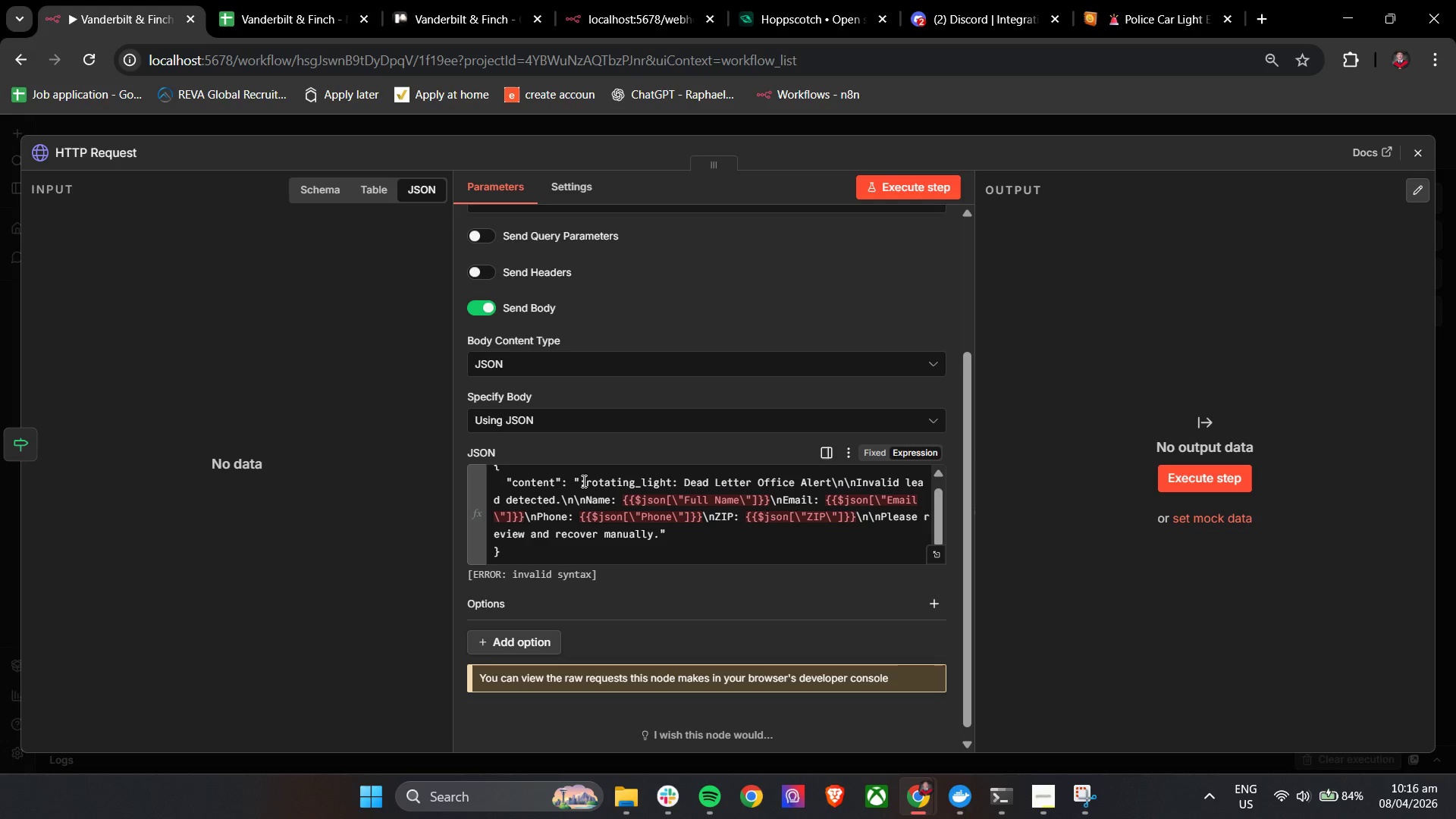 
left_click_drag(start_coordinate=[581, 481], to_coordinate=[677, 482])
 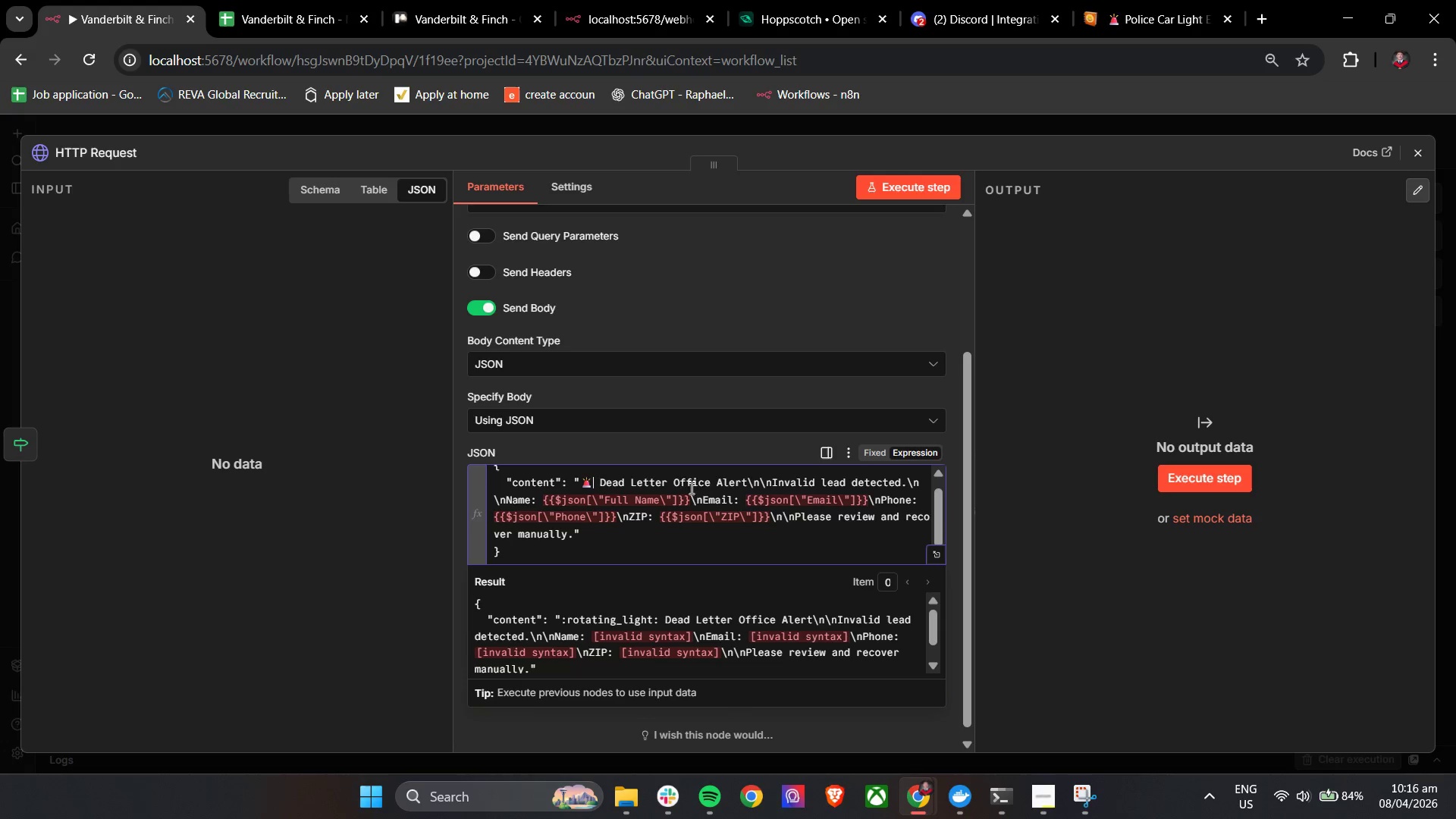 
key(Control+V)
 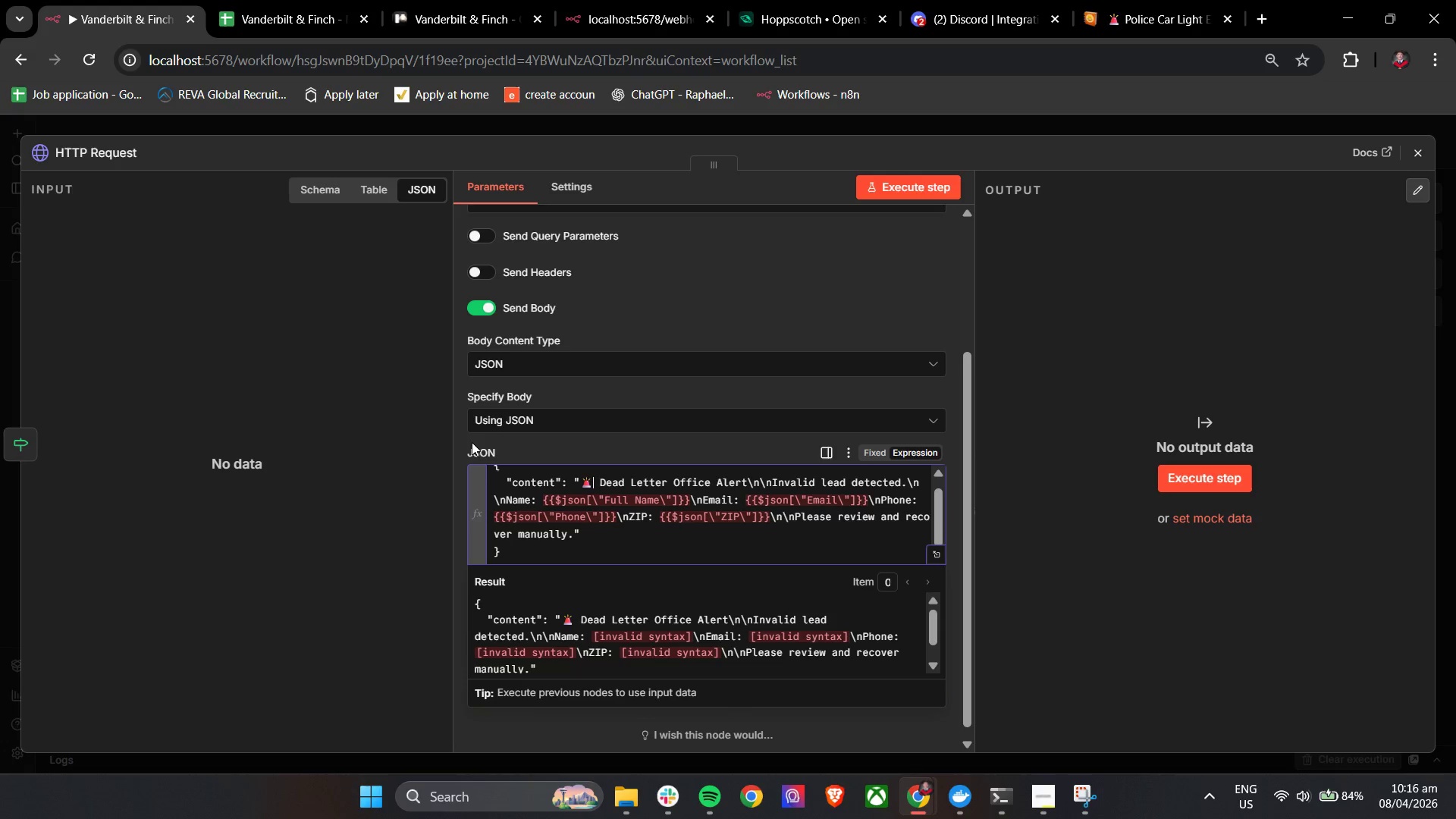 
left_click([461, 437])
 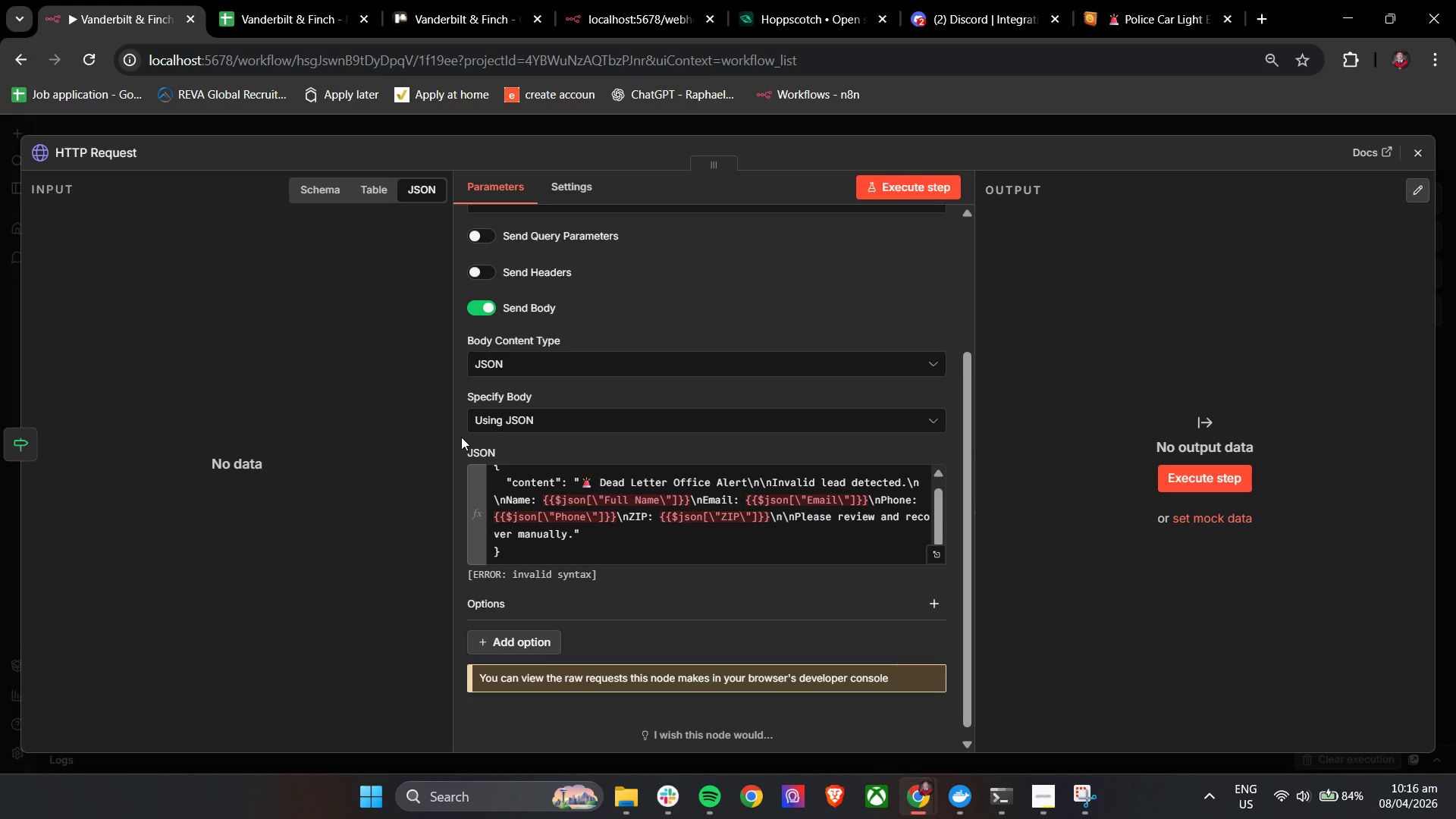 
wait(19.86)
 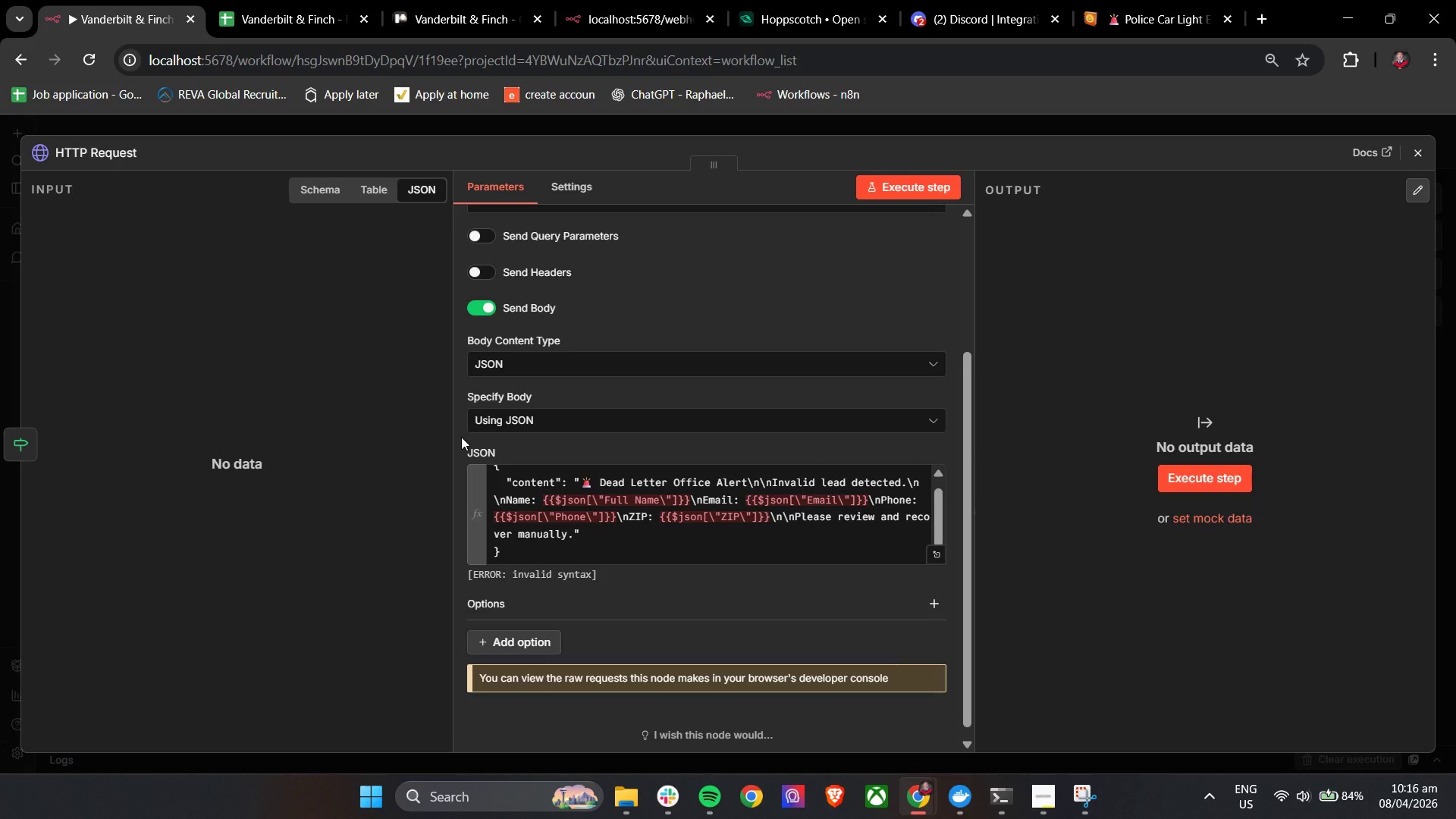 
left_click([1419, 166])
 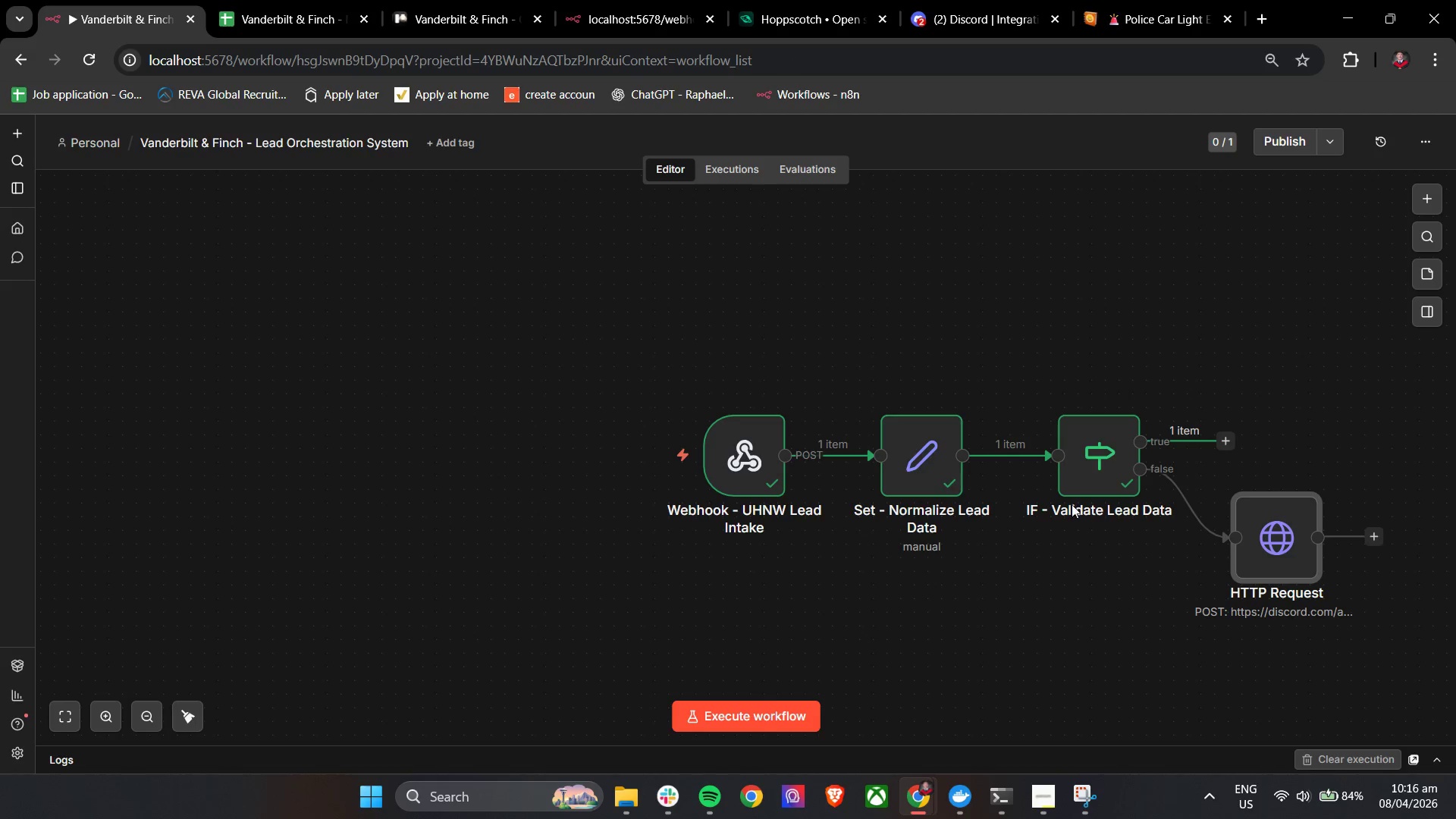 
double_click([1111, 430])
 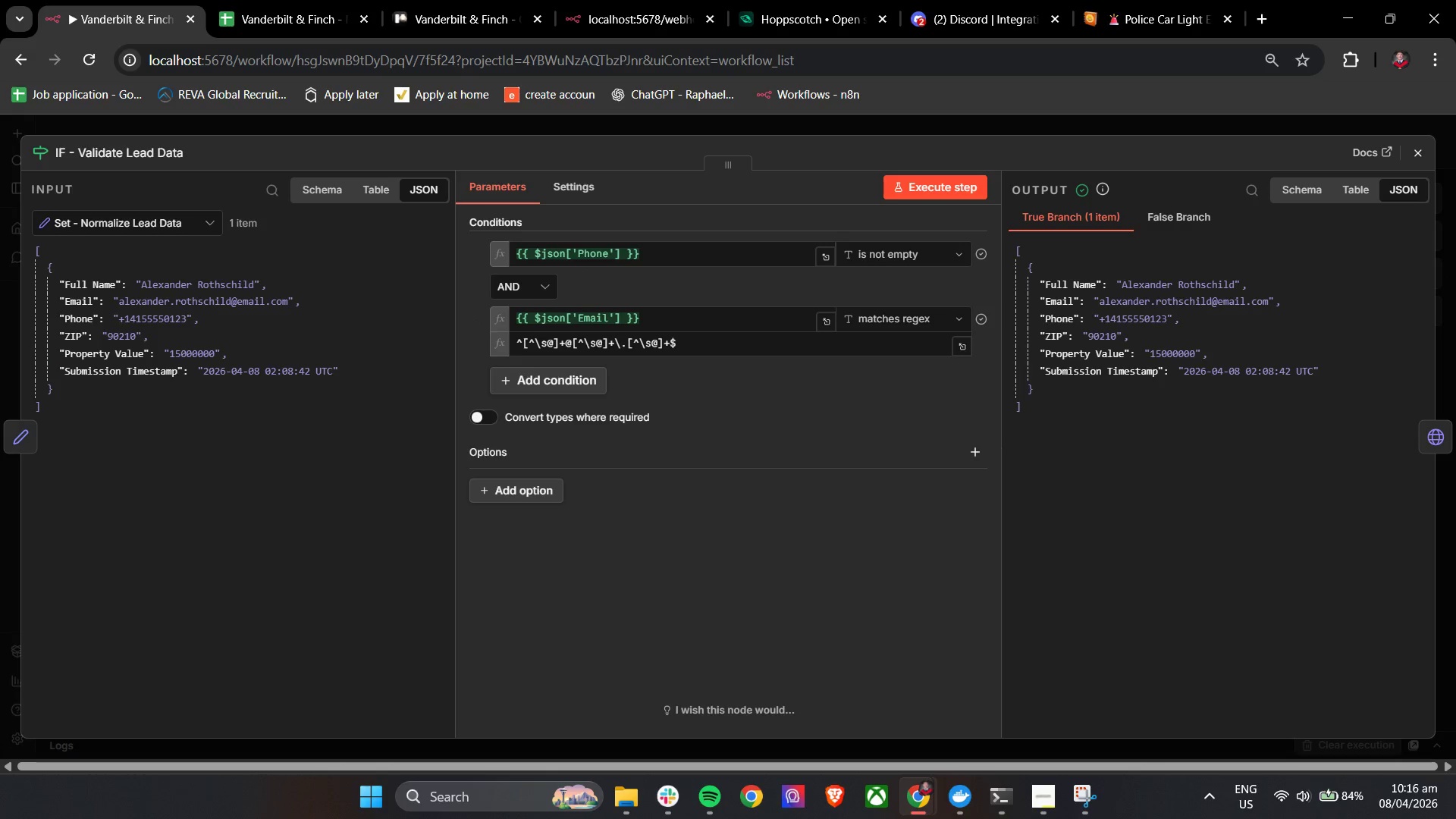 
left_click([1423, 156])
 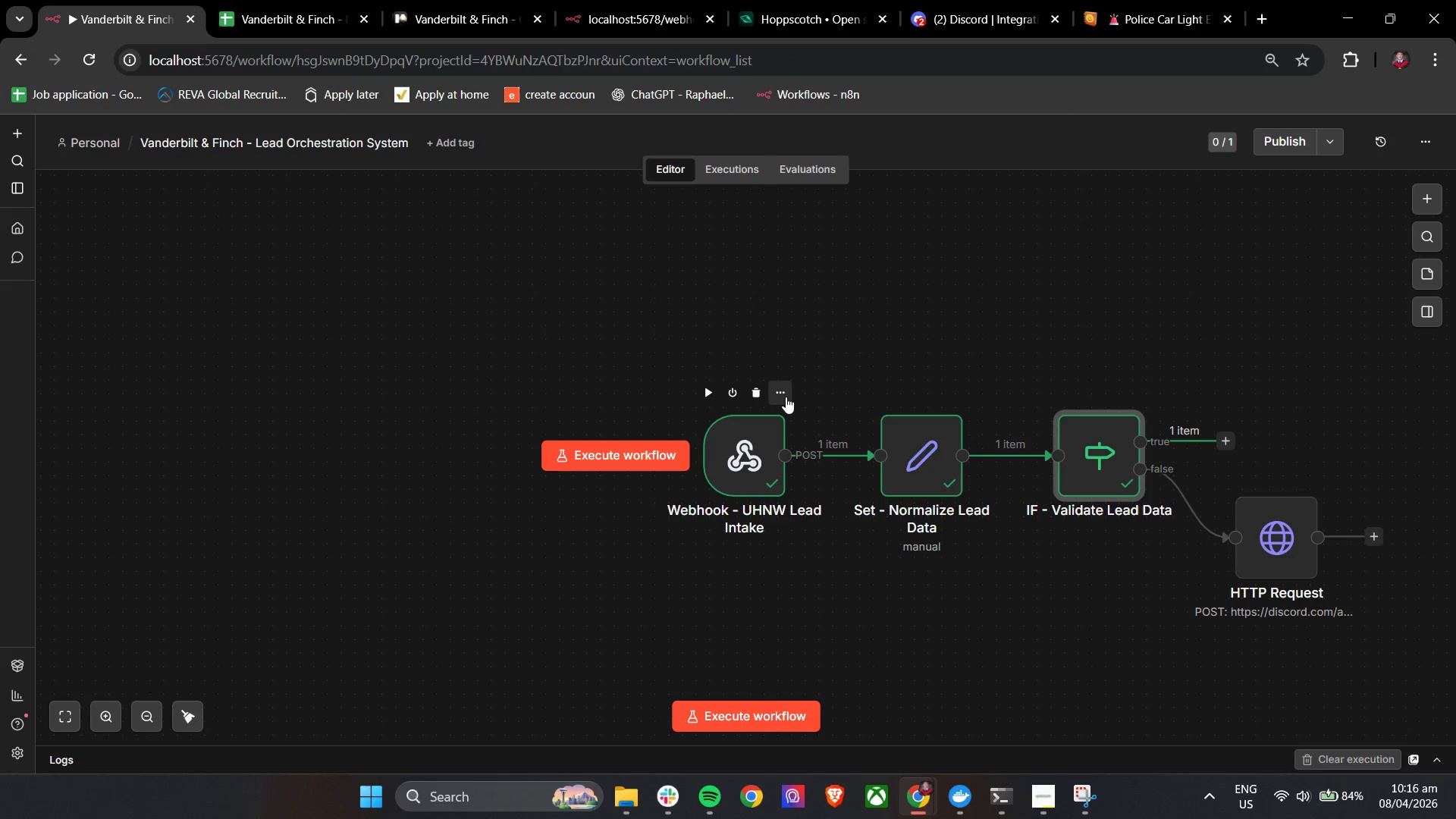 
left_click([770, 438])
 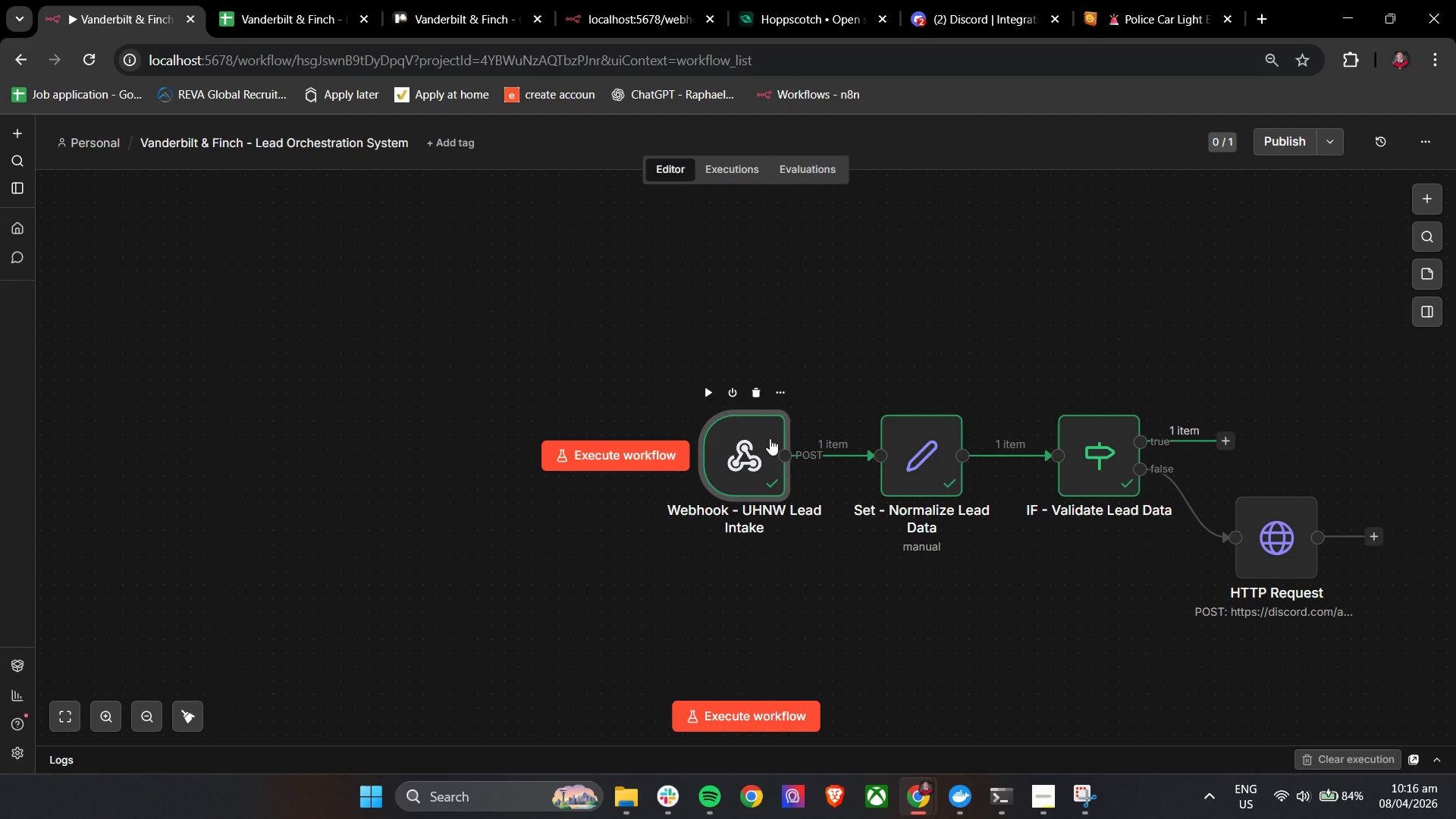 
double_click([770, 438])
 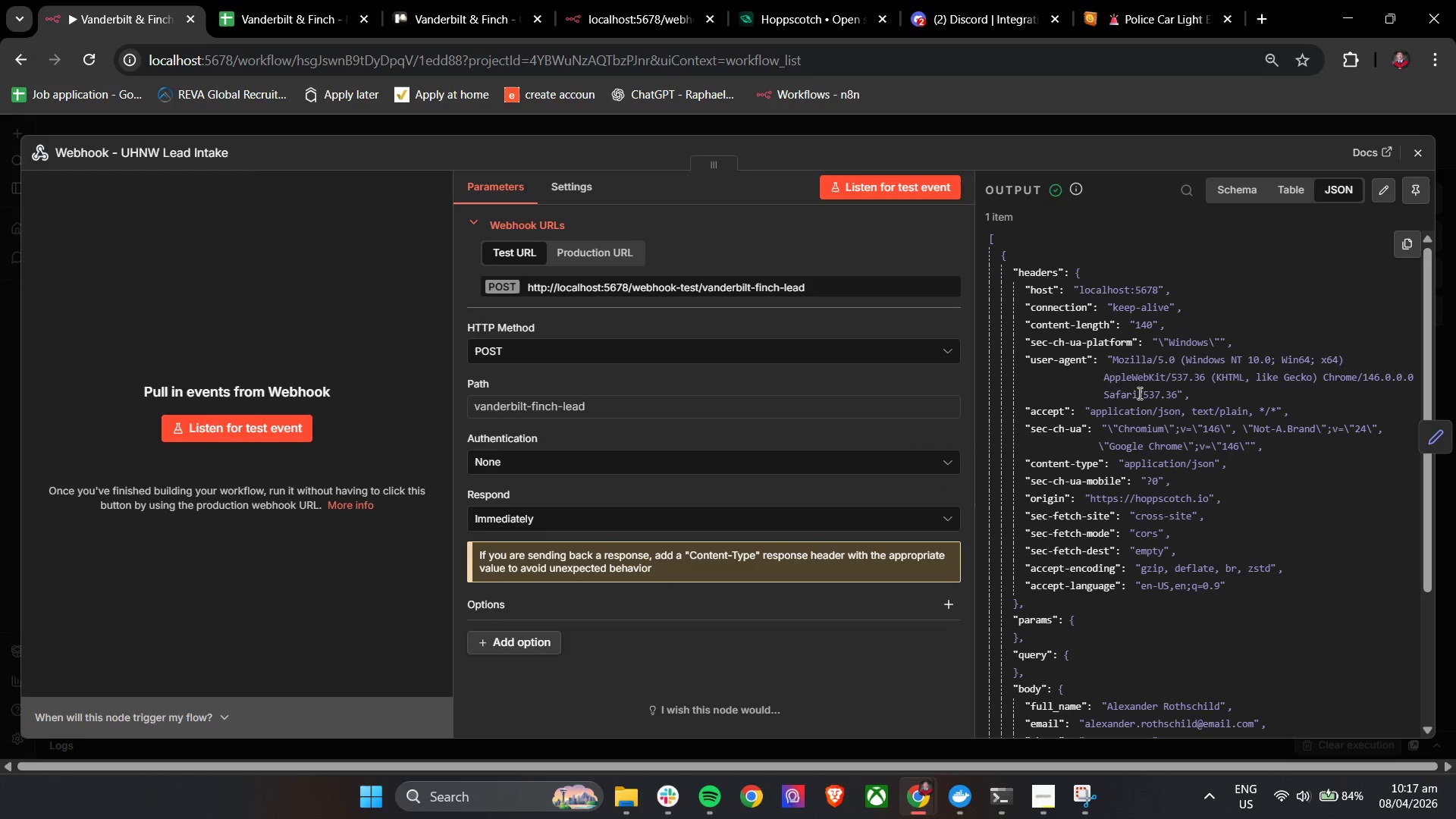 
scroll: coordinate [1138, 393], scroll_direction: down, amount: 10.0
 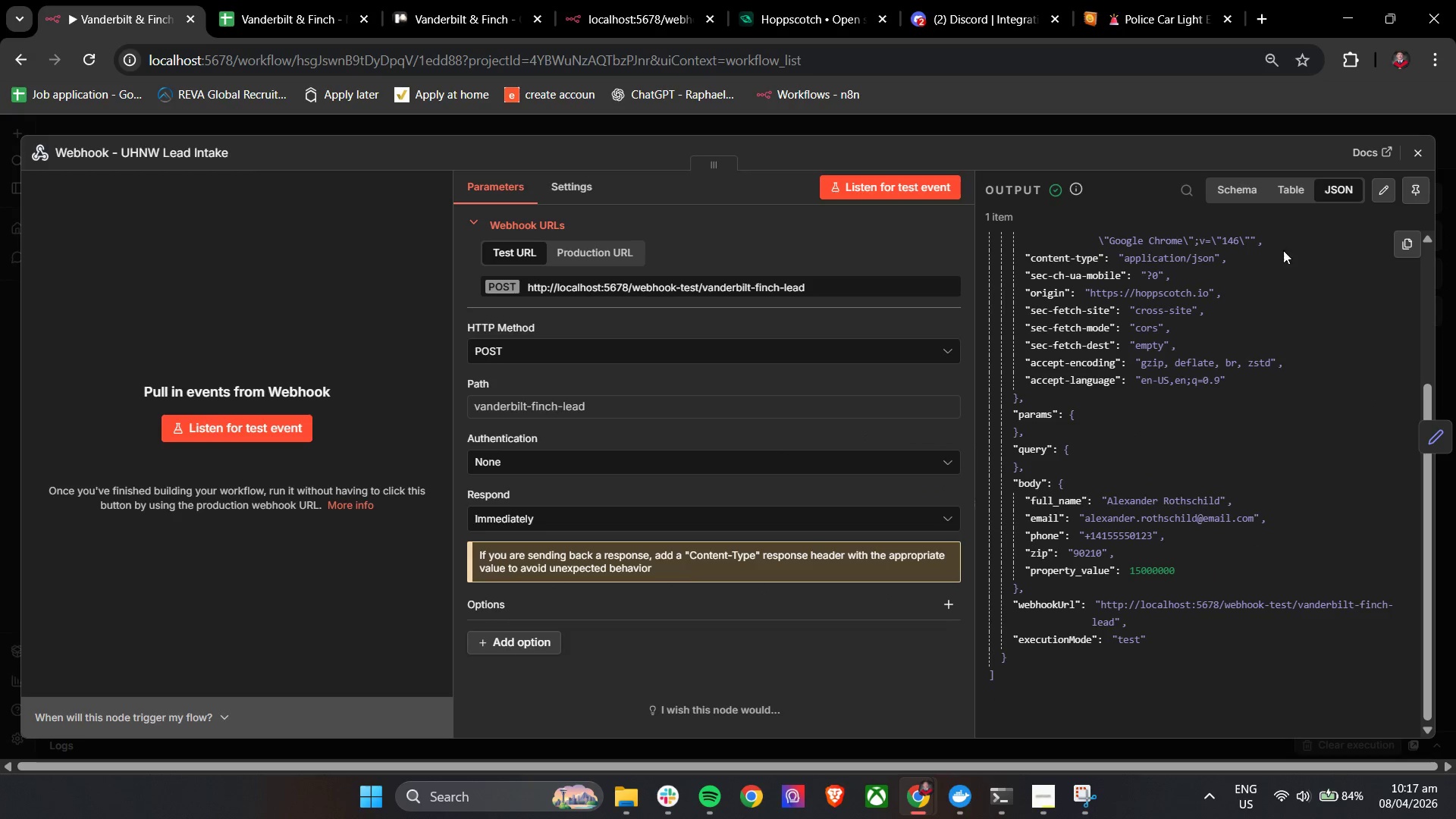 
left_click([1391, 193])
 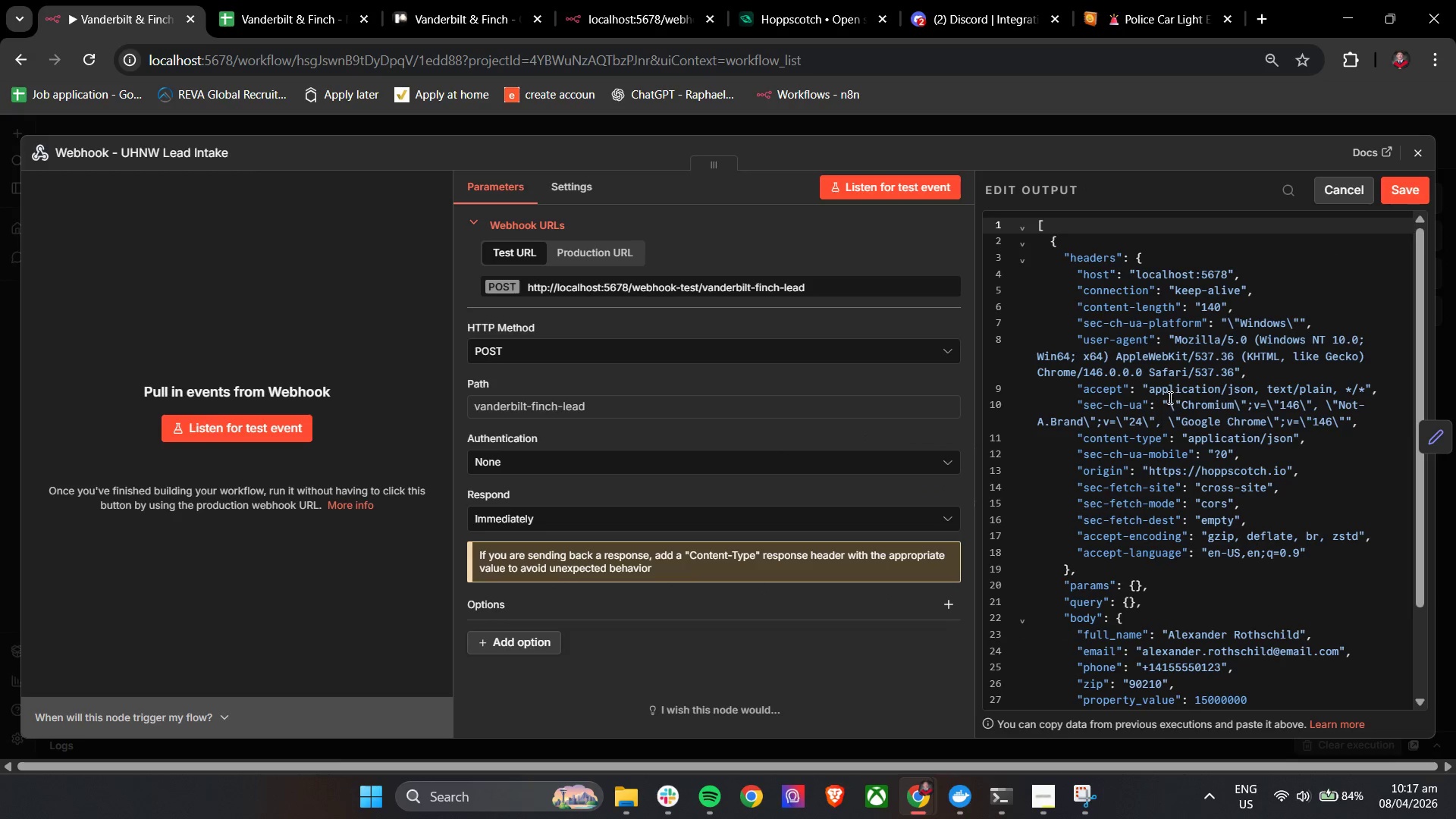 
scroll: coordinate [1195, 524], scroll_direction: down, amount: 7.0
 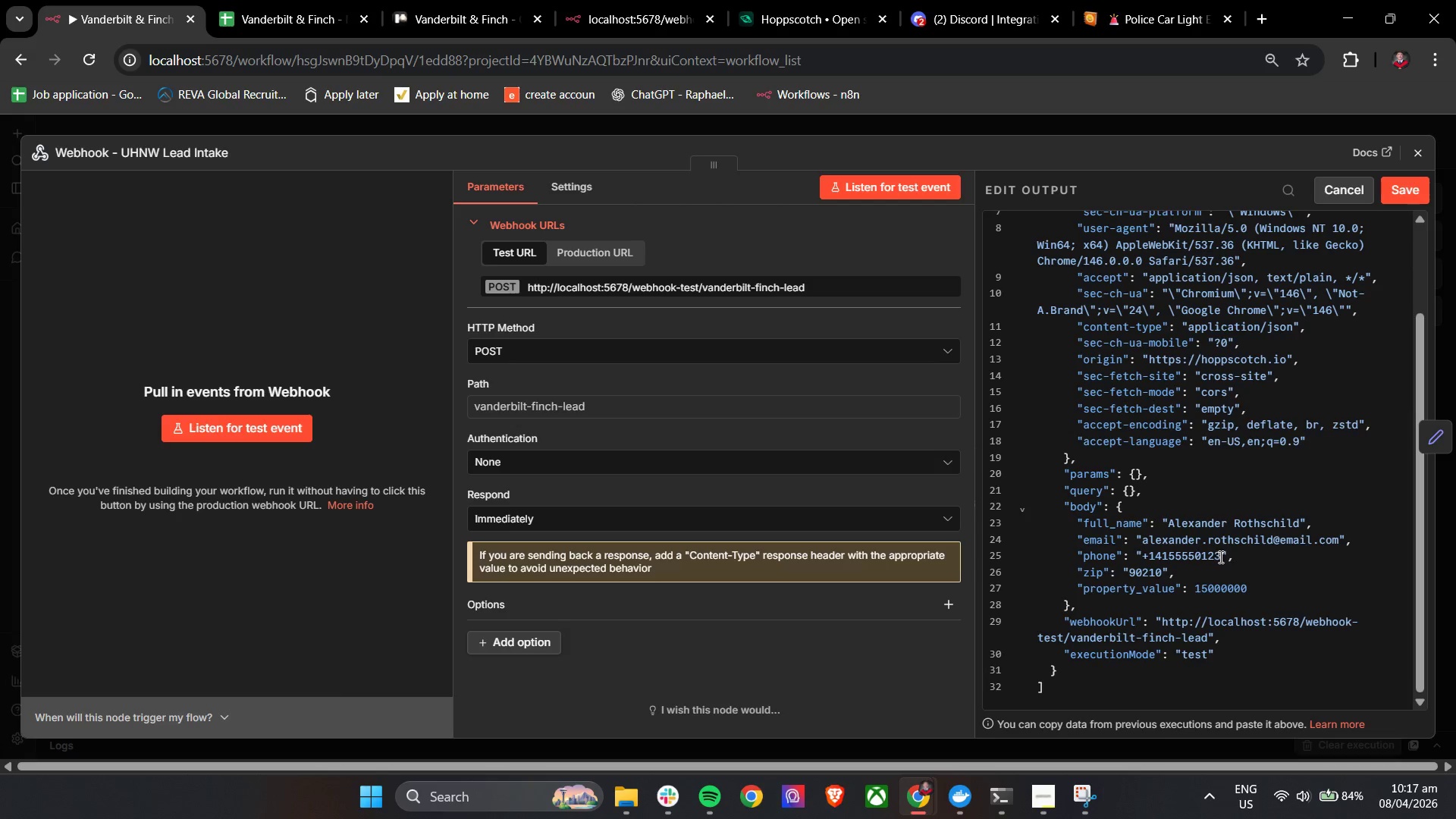 
left_click_drag(start_coordinate=[1220, 557], to_coordinate=[1144, 562])
 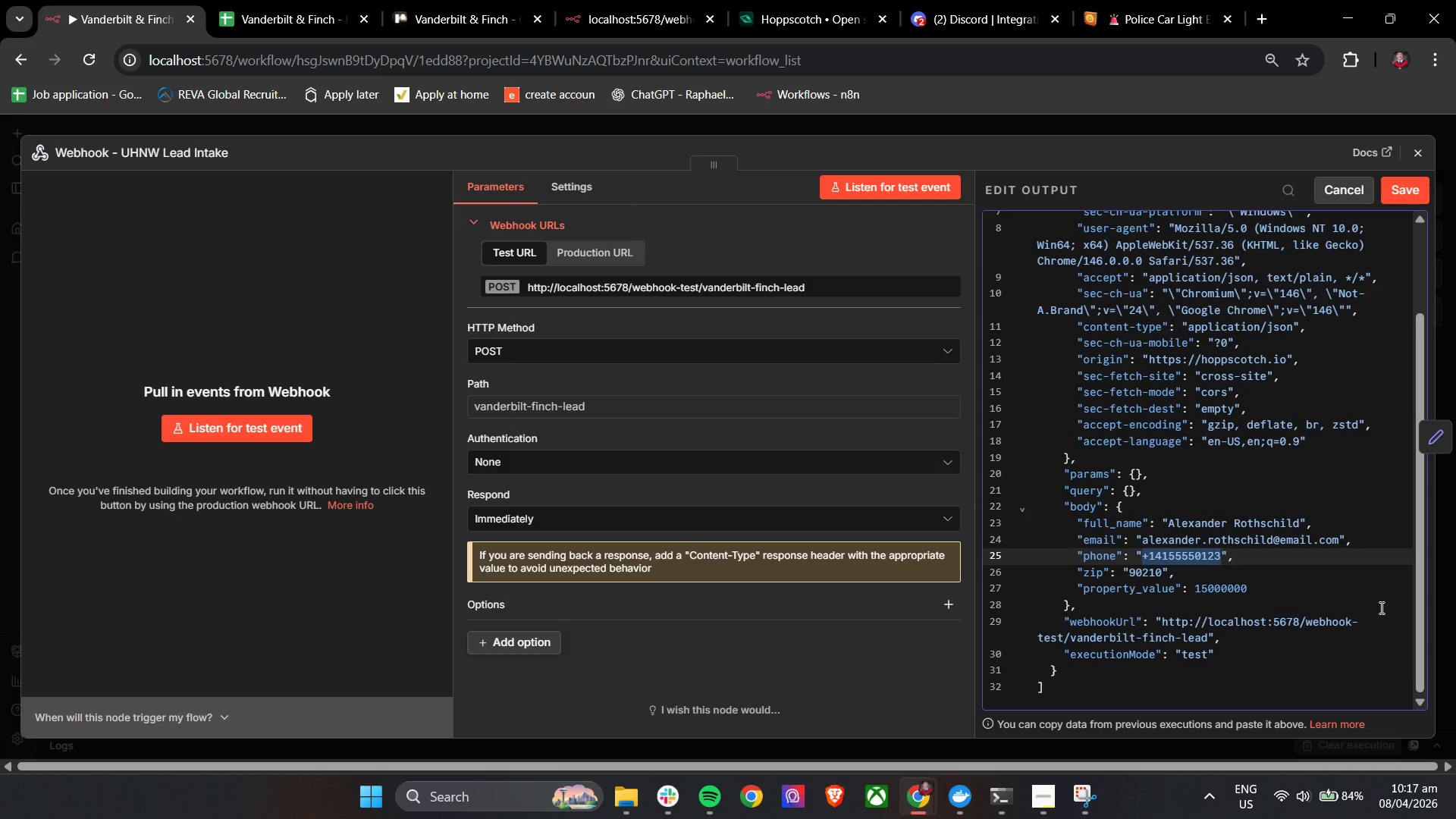 
key(Control+C)
 